 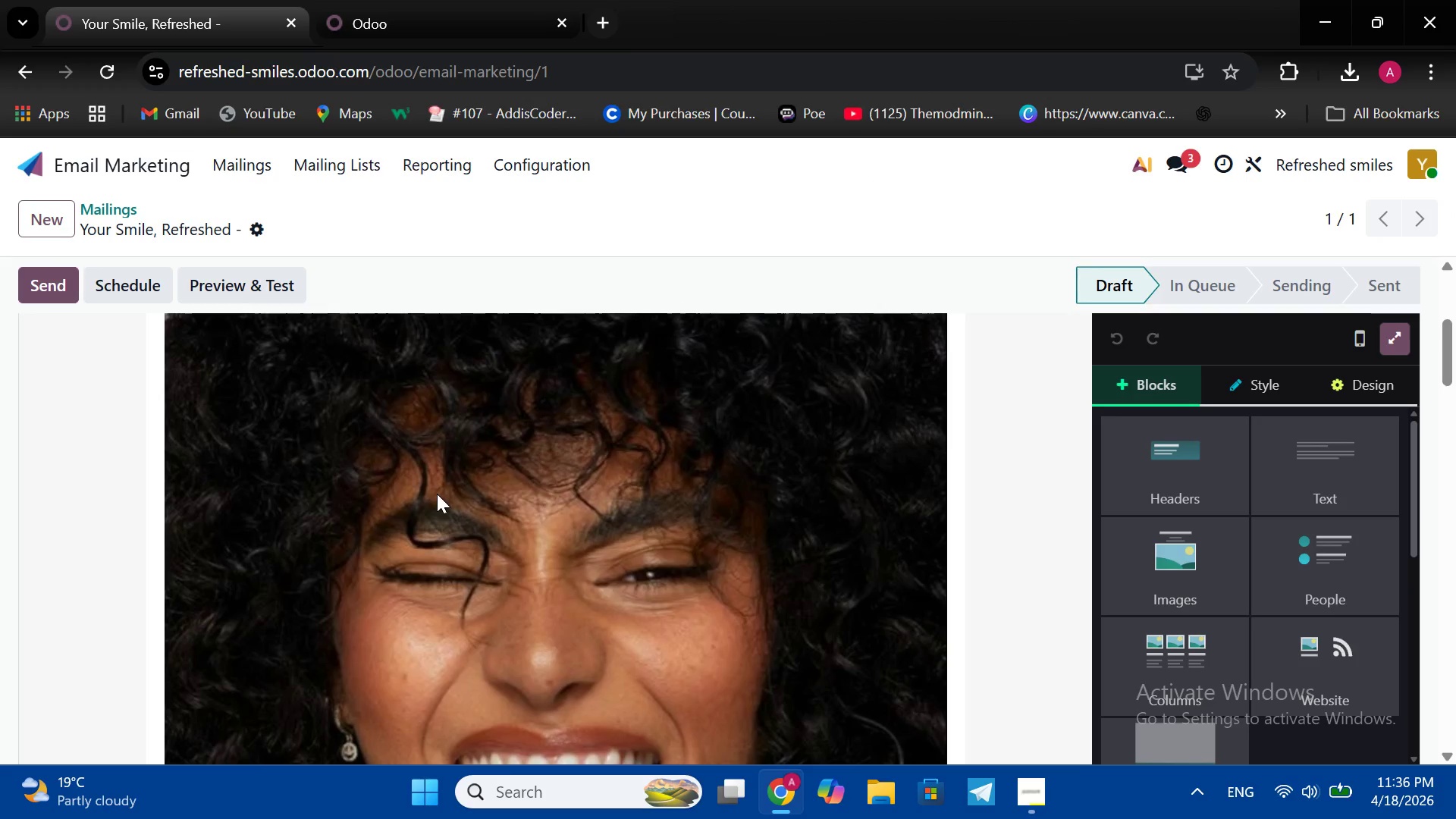 
double_click([437, 494])
 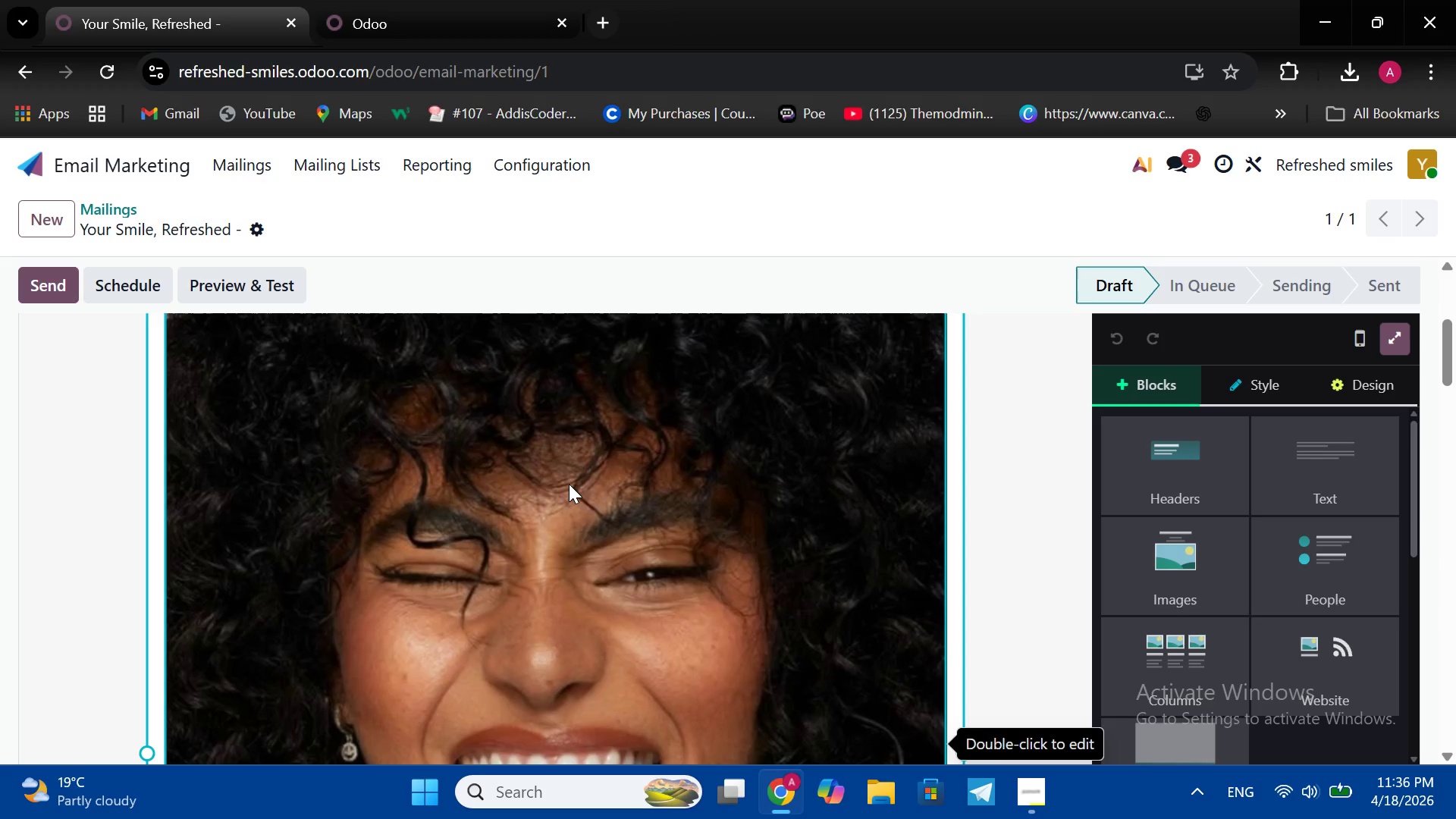 
triple_click([437, 494])
 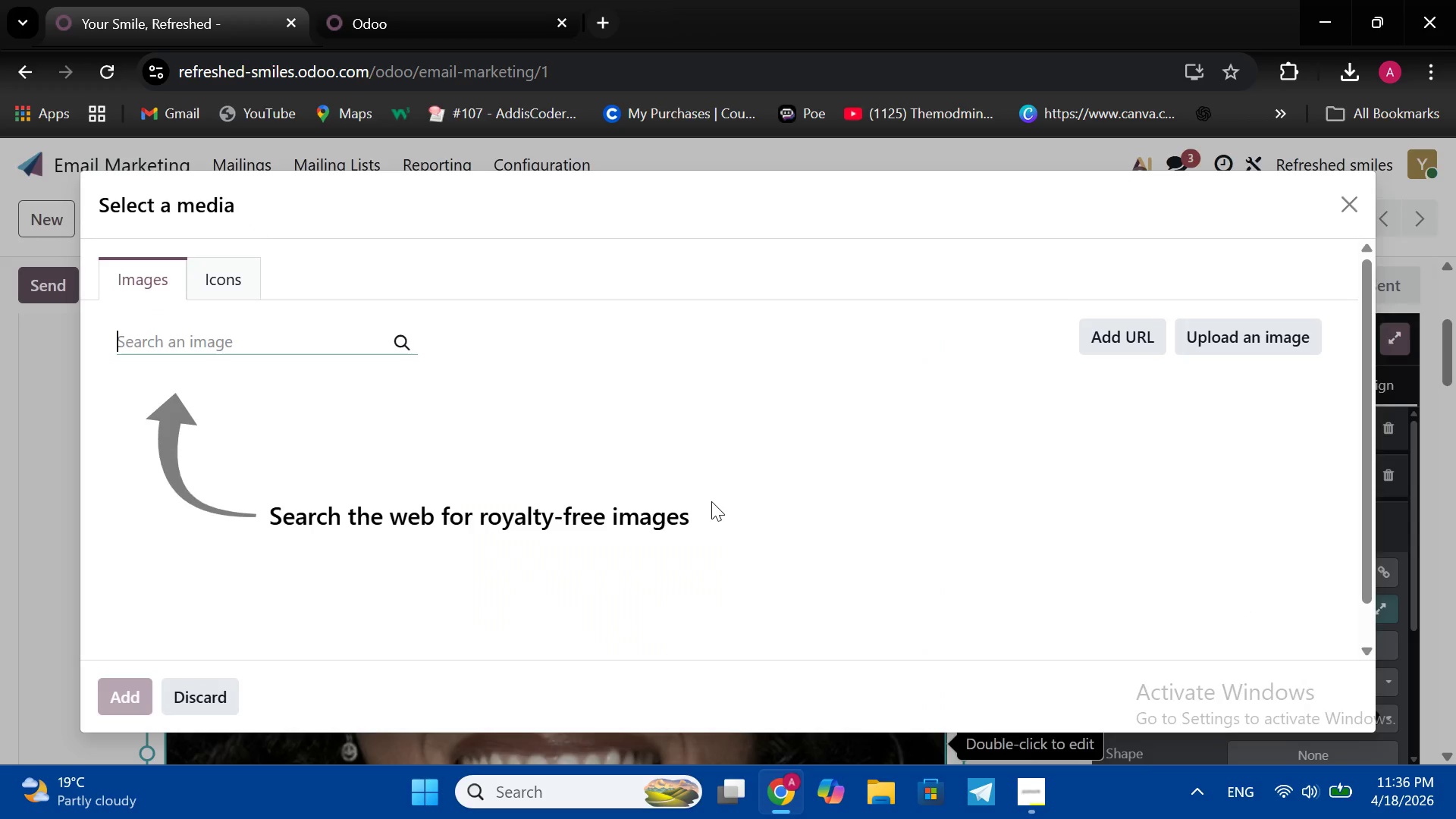 
left_click([1345, 216])
 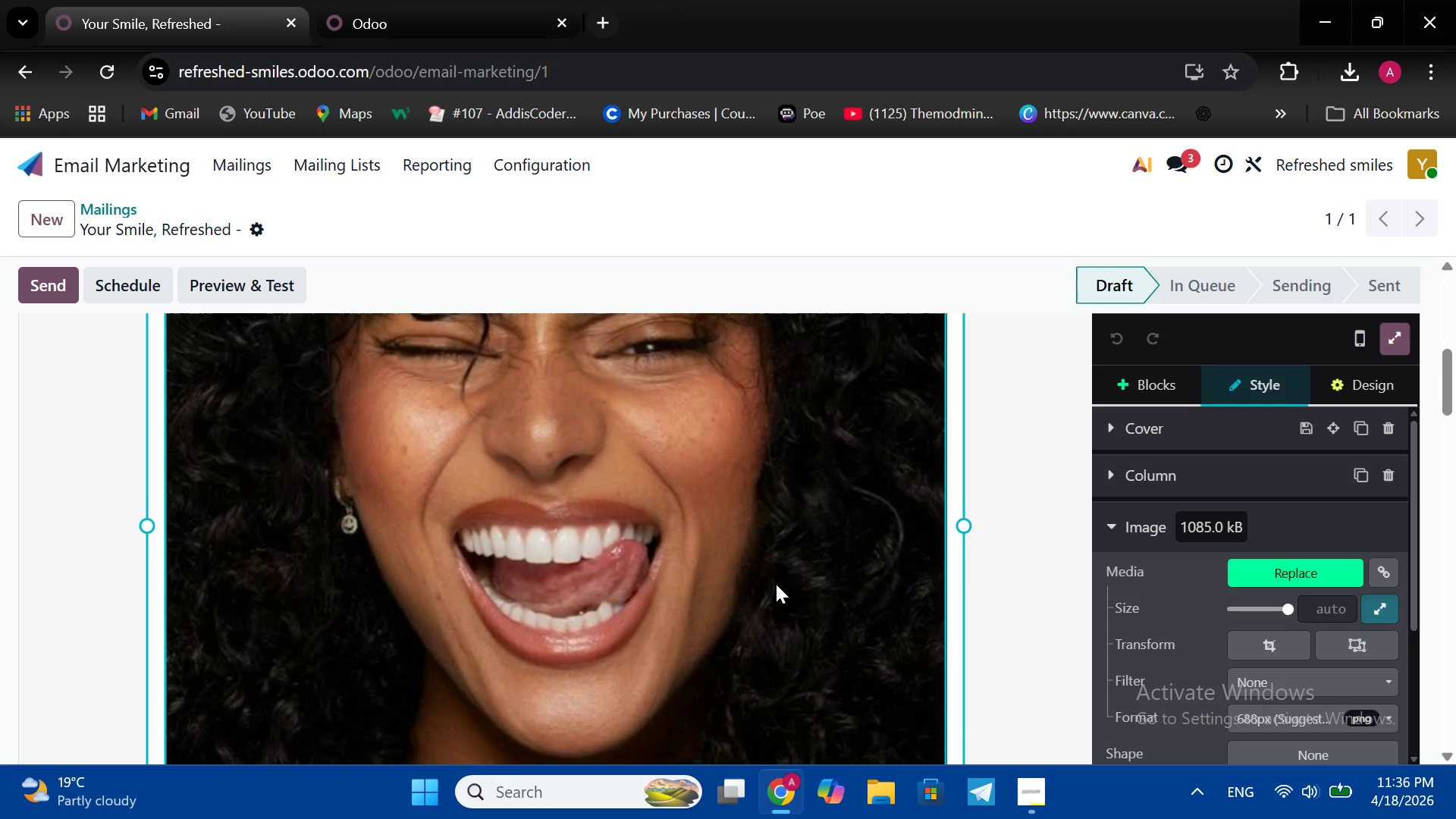 
scroll: coordinate [776, 584], scroll_direction: down, amount: 4.0
 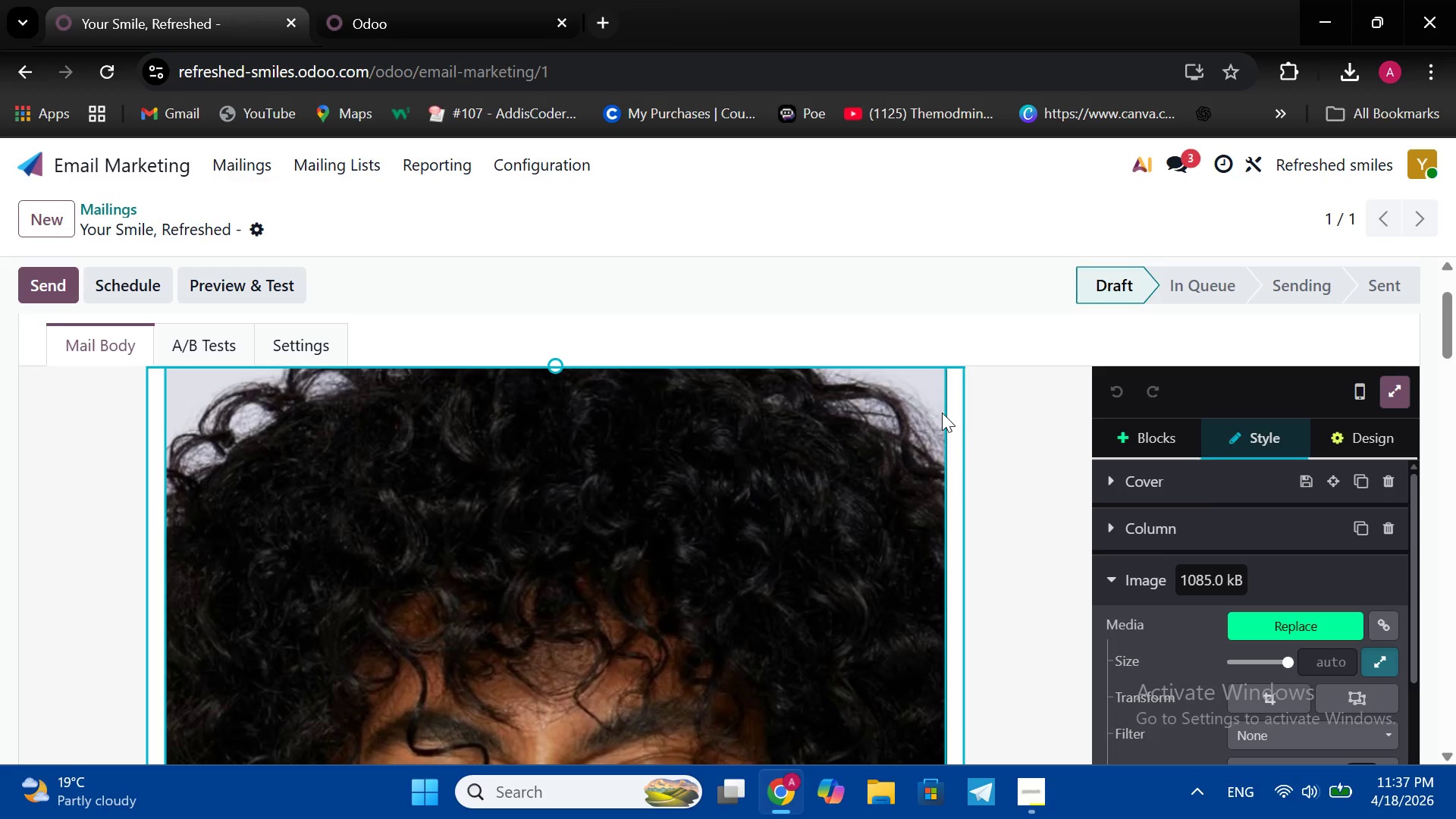 
wait(108.15)
 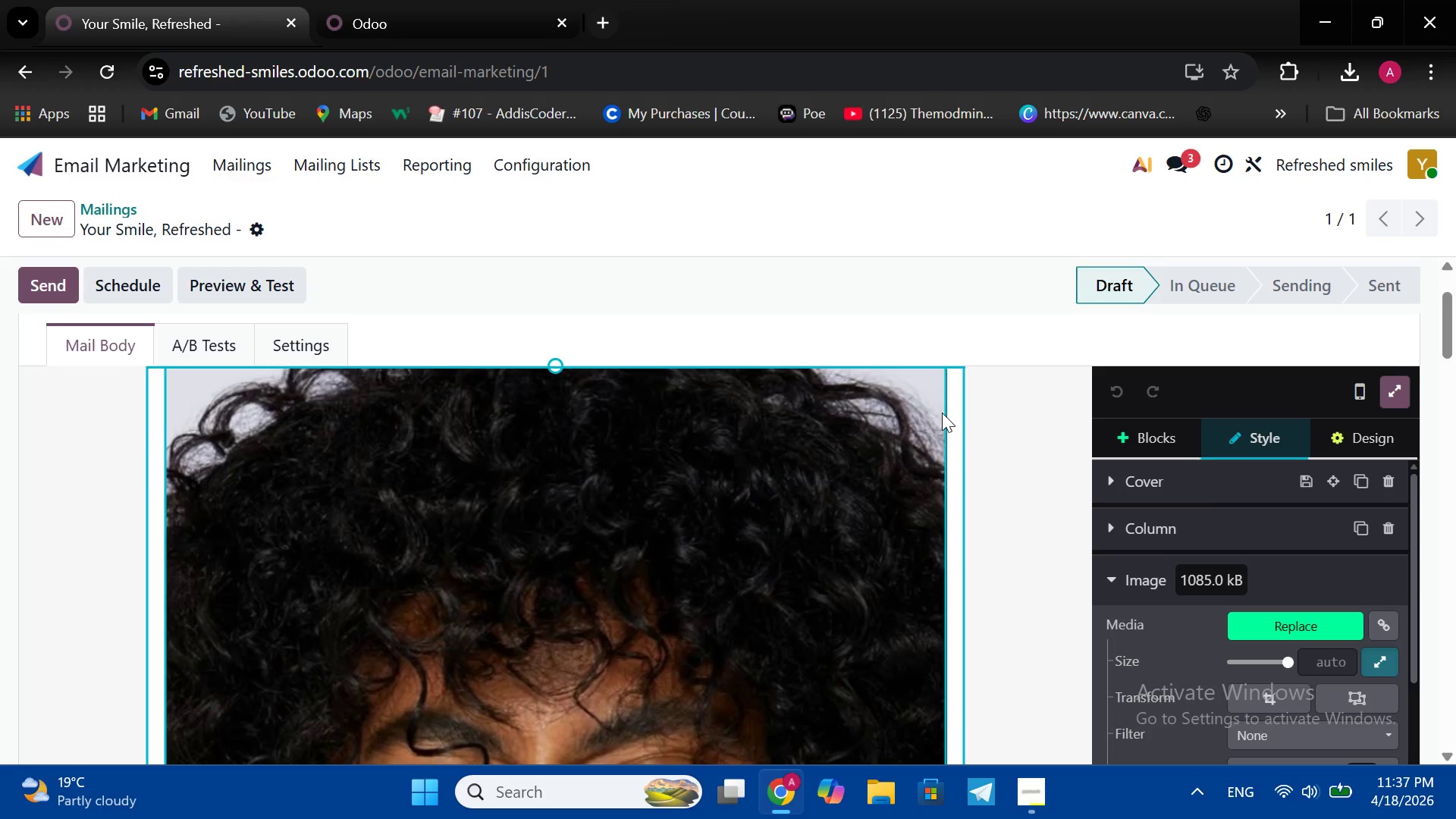 
scroll: coordinate [799, 634], scroll_direction: down, amount: 43.0
 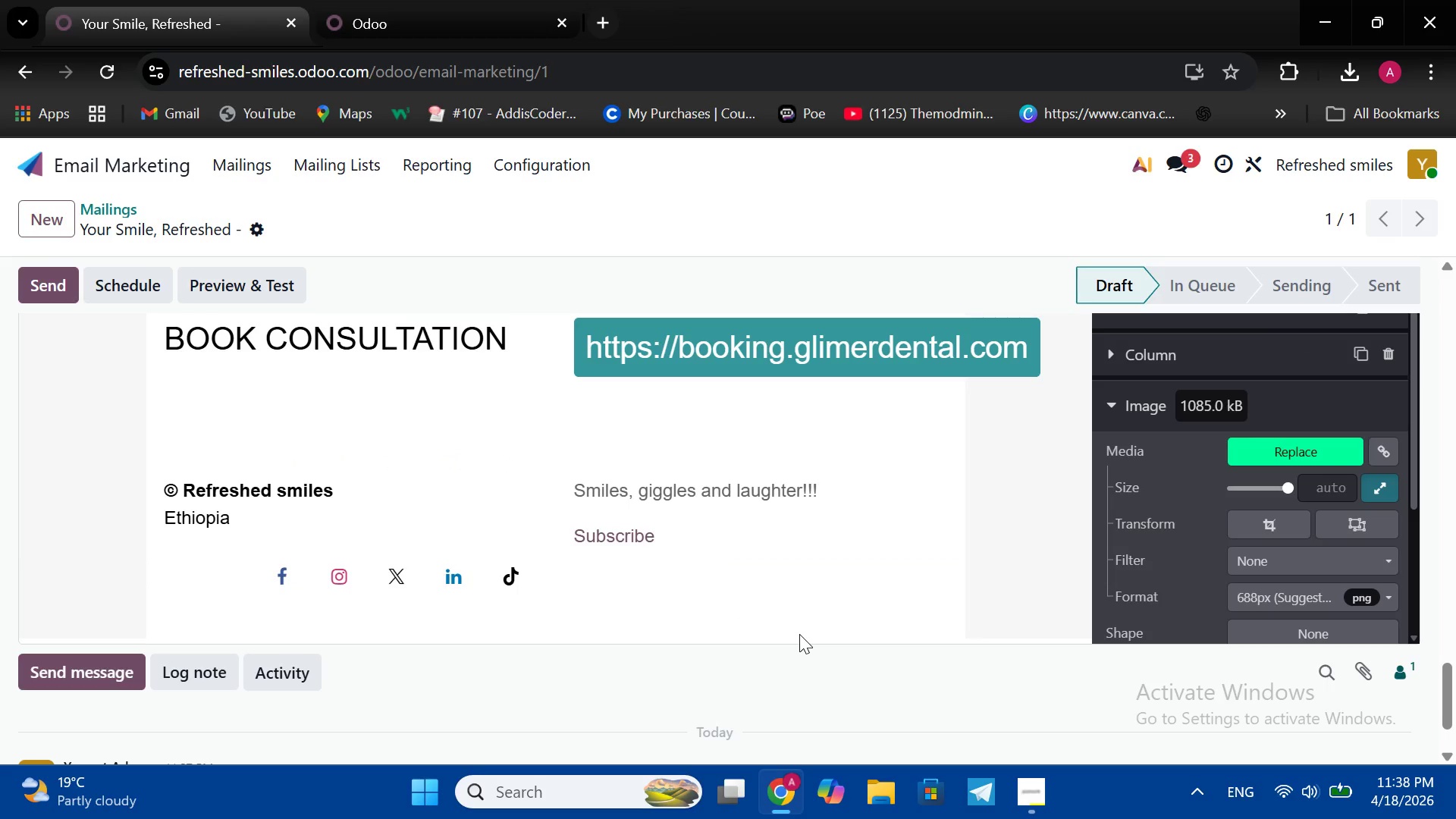 
scroll: coordinate [799, 634], scroll_direction: none, amount: 0.0
 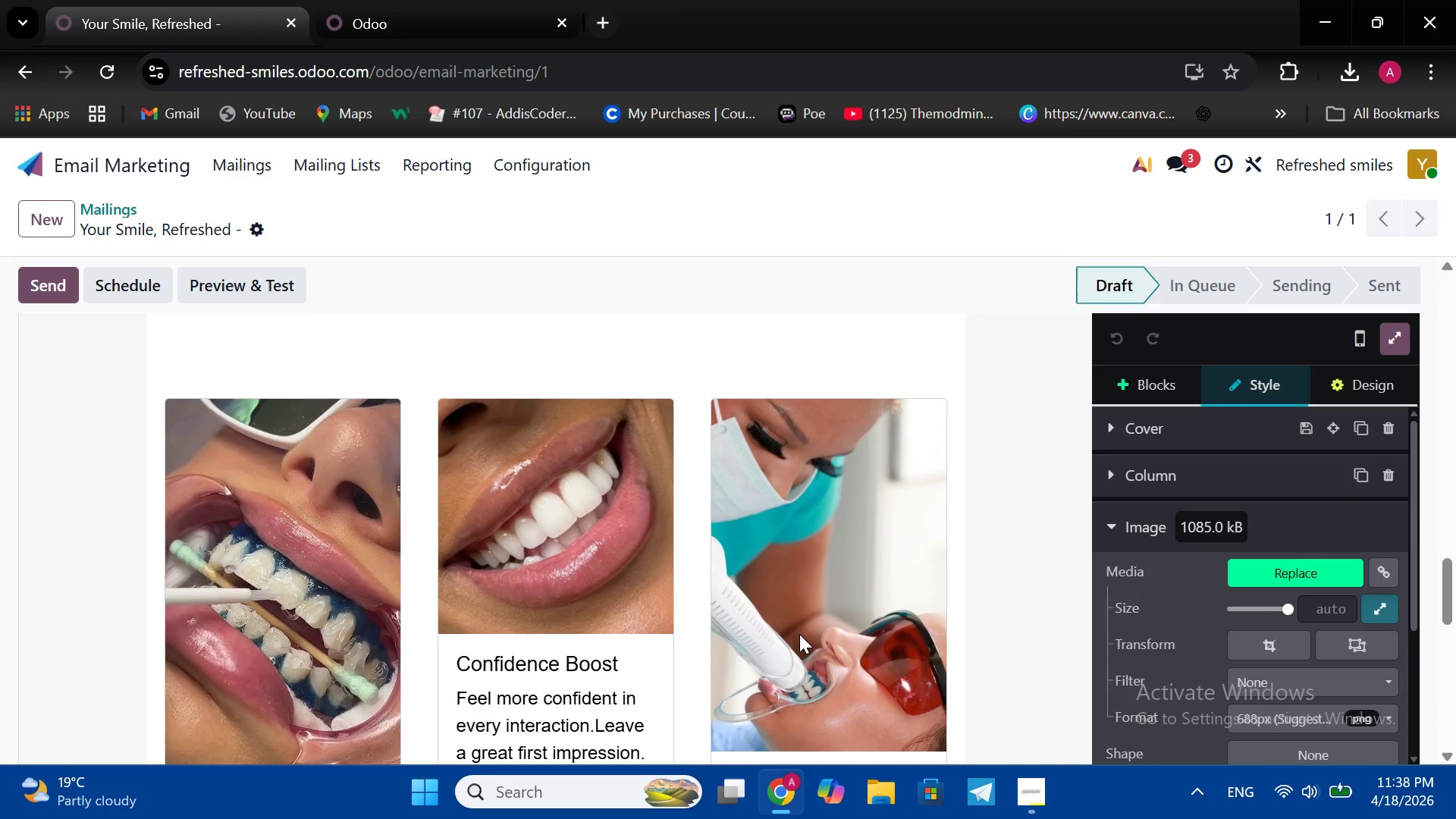 
scroll: coordinate [799, 634], scroll_direction: up, amount: 7.0
 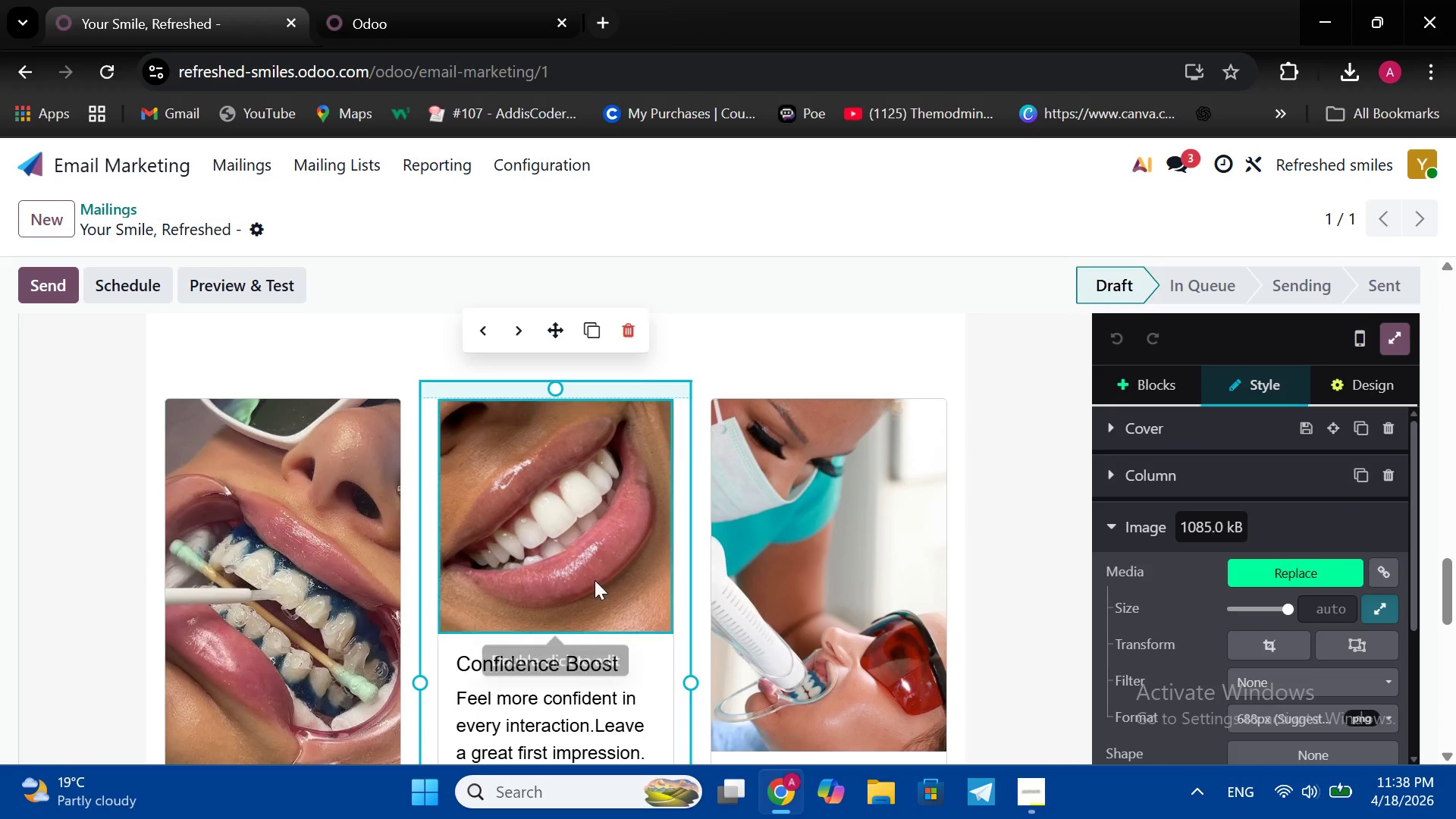 
double_click([595, 580])
 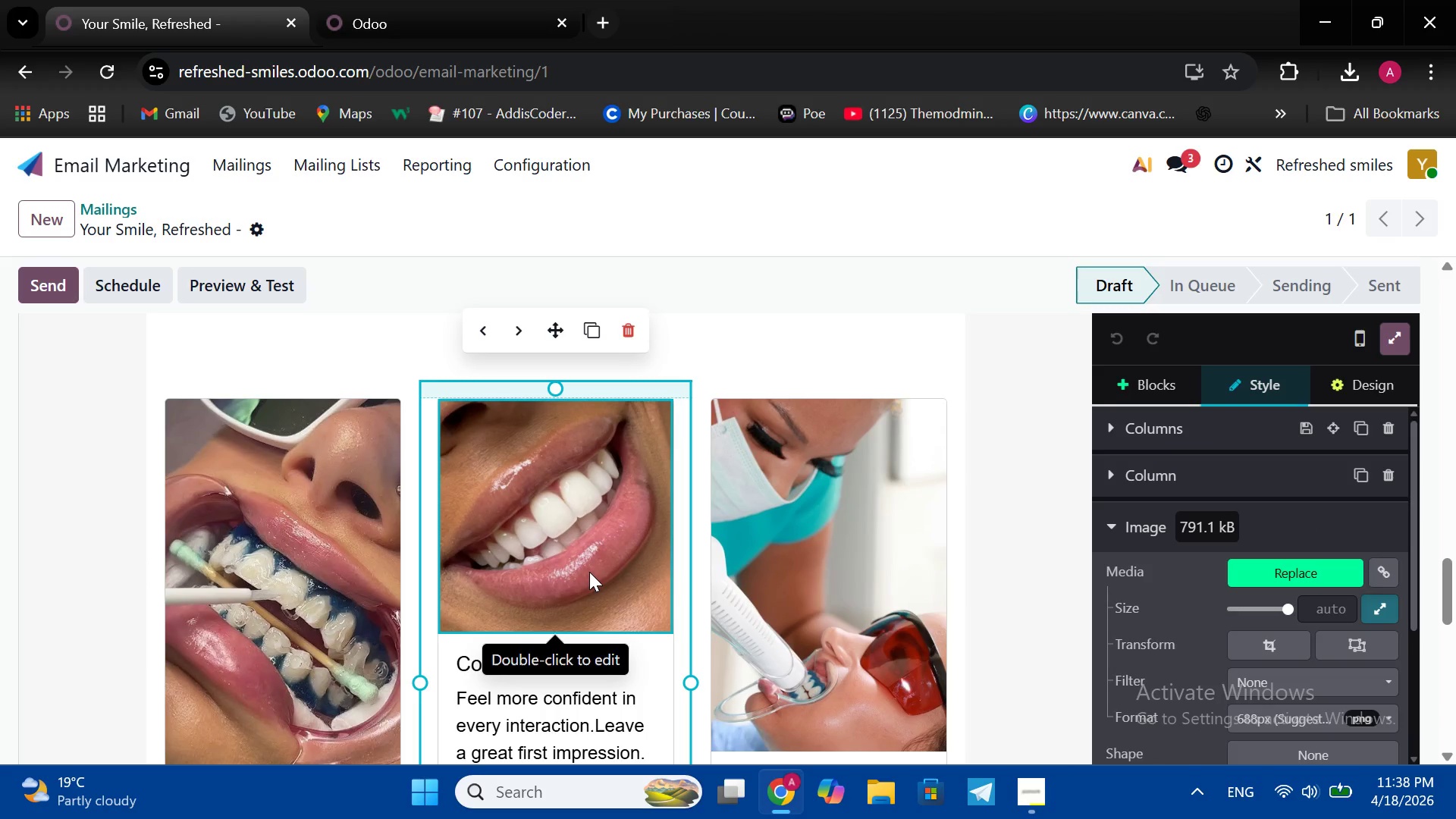 
triple_click([595, 580])
 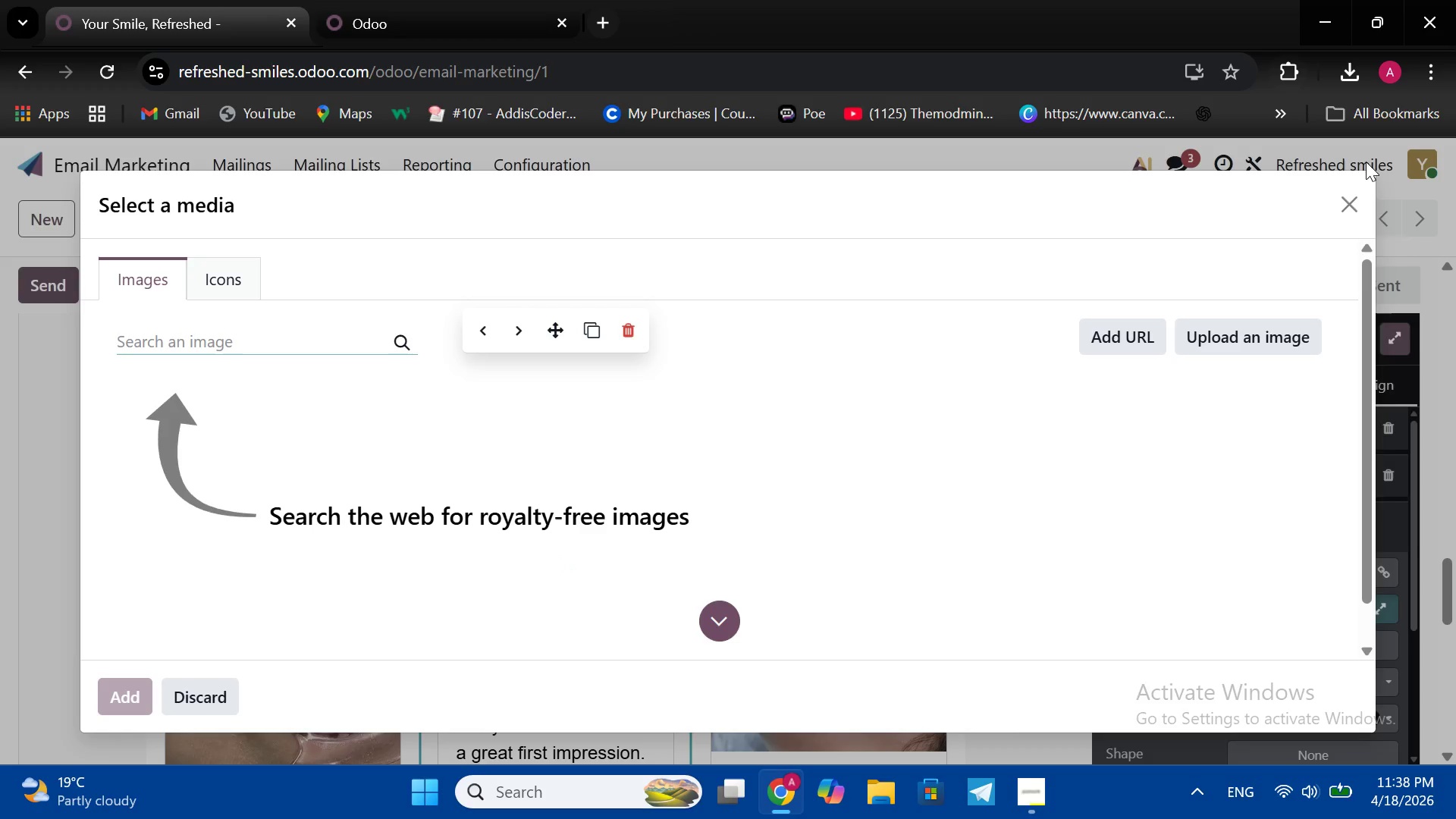 
wait(7.14)
 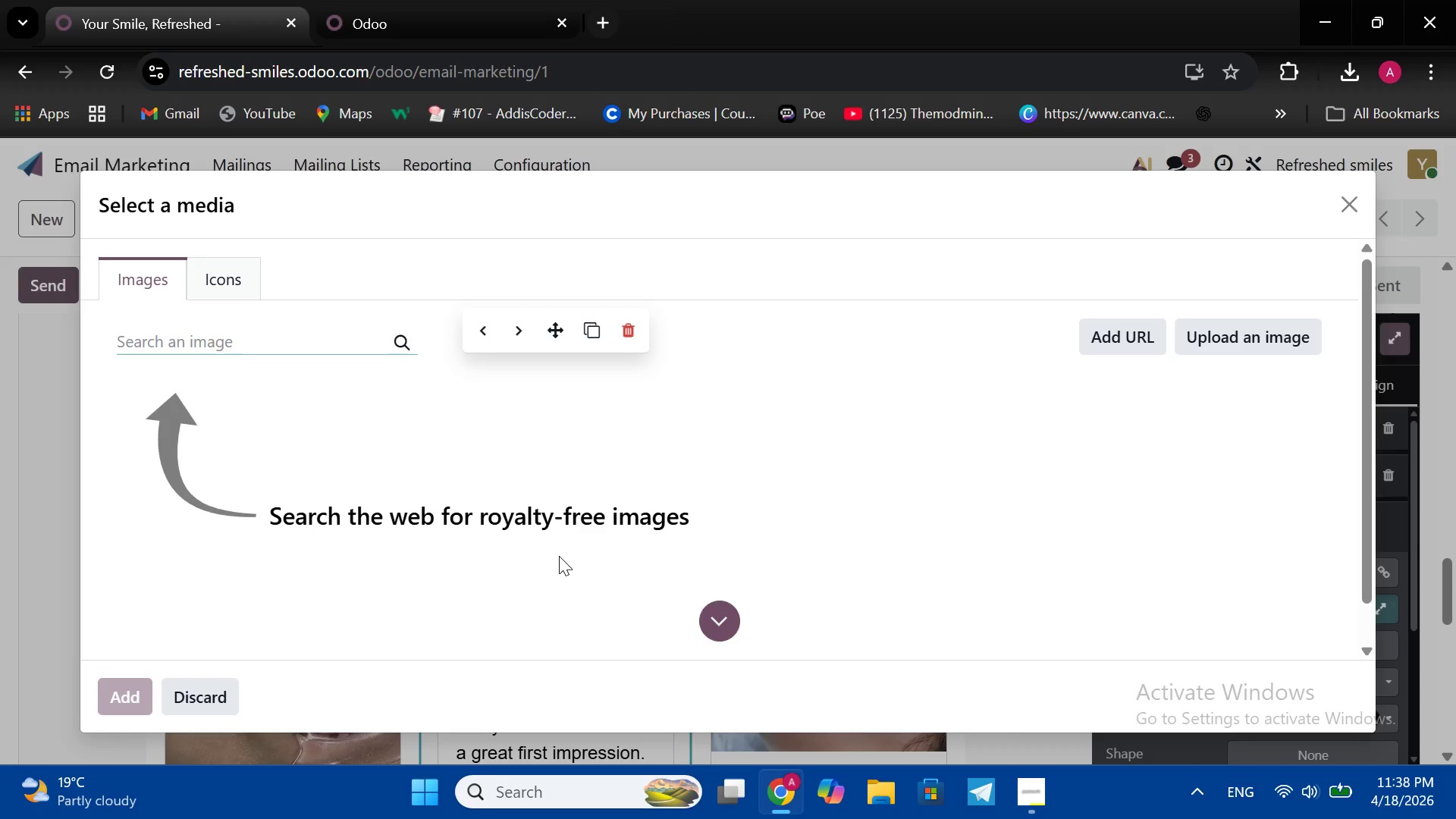 
left_click([1360, 204])
 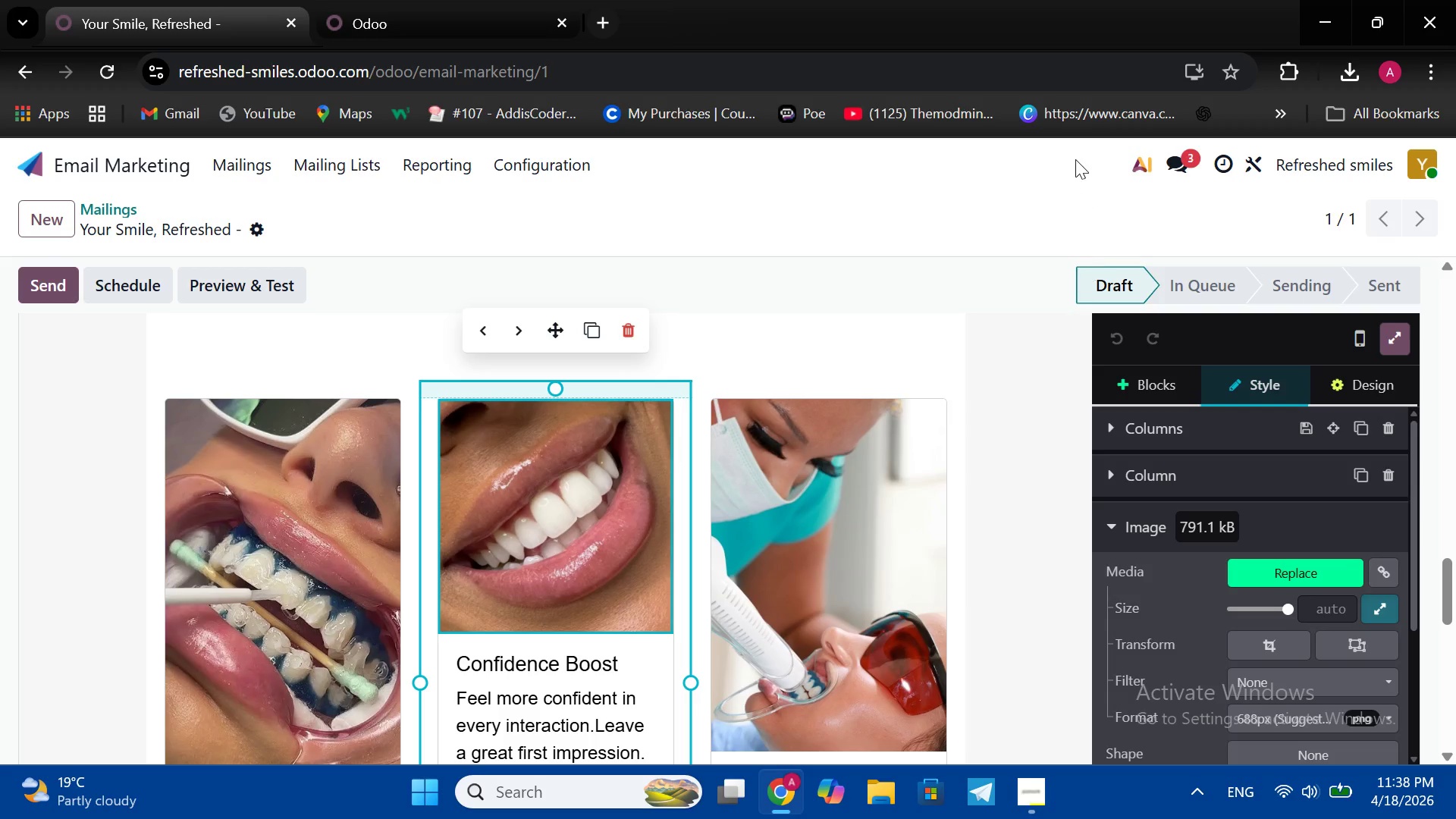 
wait(5.81)
 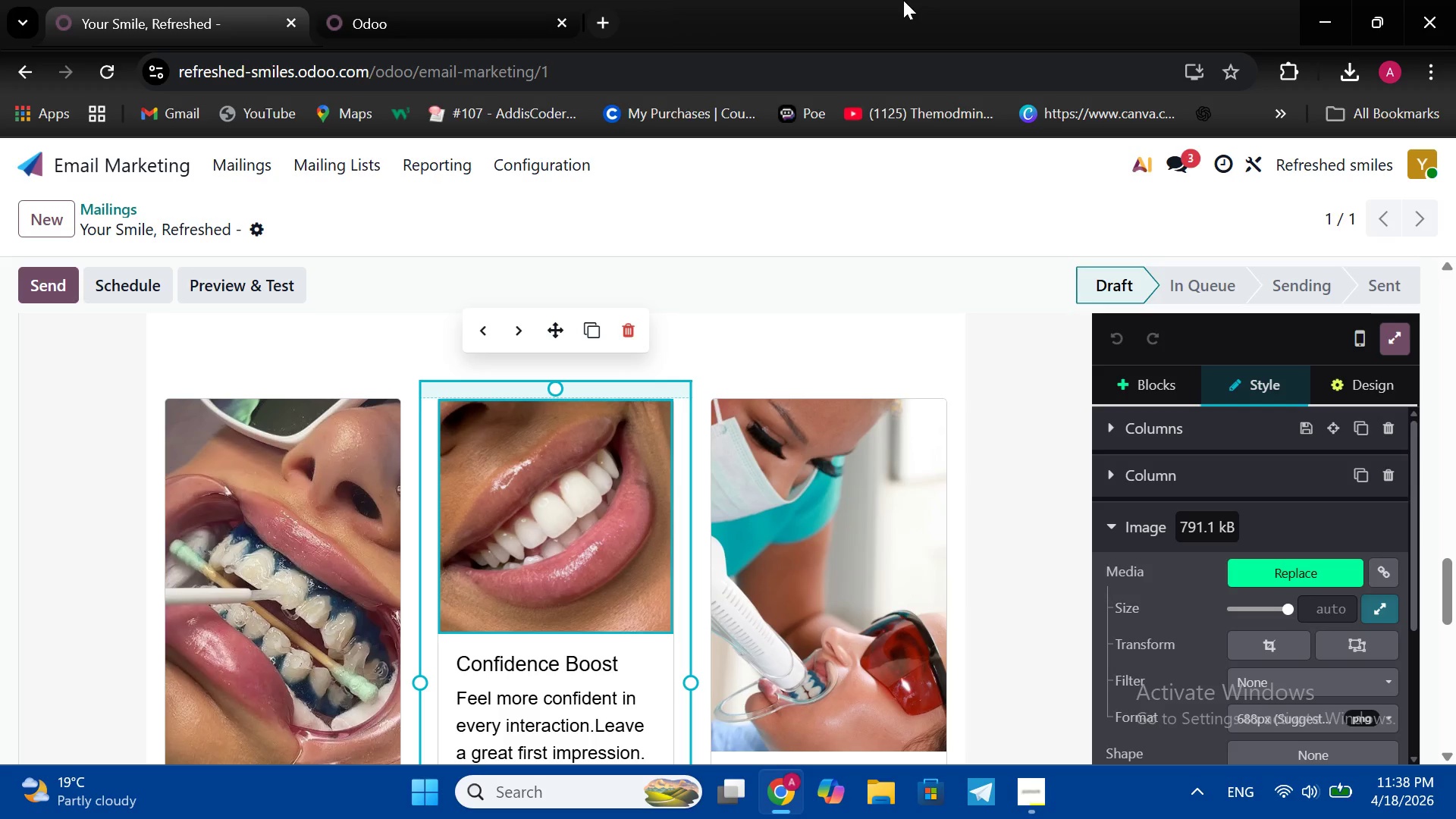 
scroll: coordinate [902, 403], scroll_direction: down, amount: 1.0
 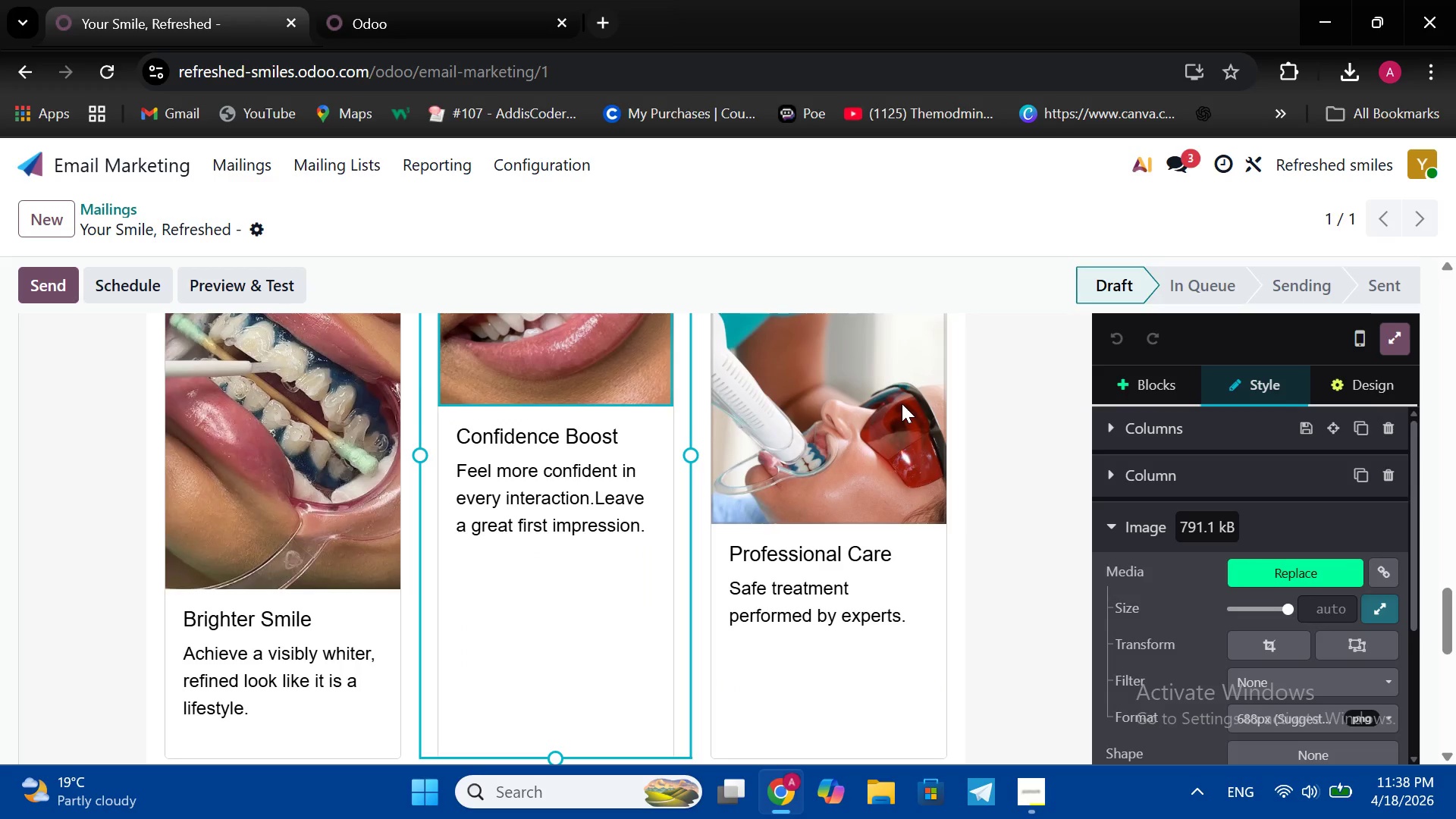 
wait(7.44)
 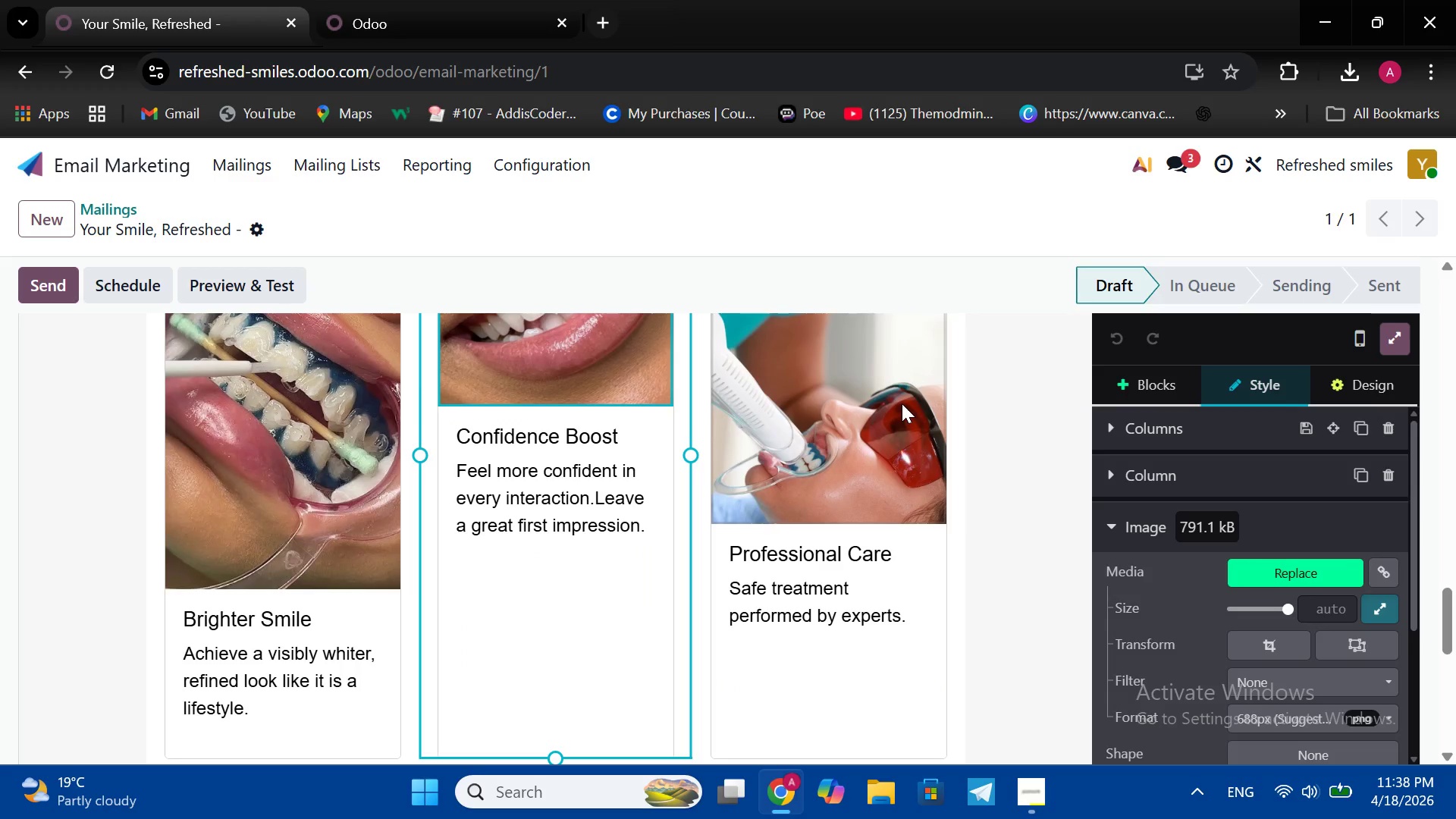 
scroll: coordinate [894, 421], scroll_direction: down, amount: 3.0
 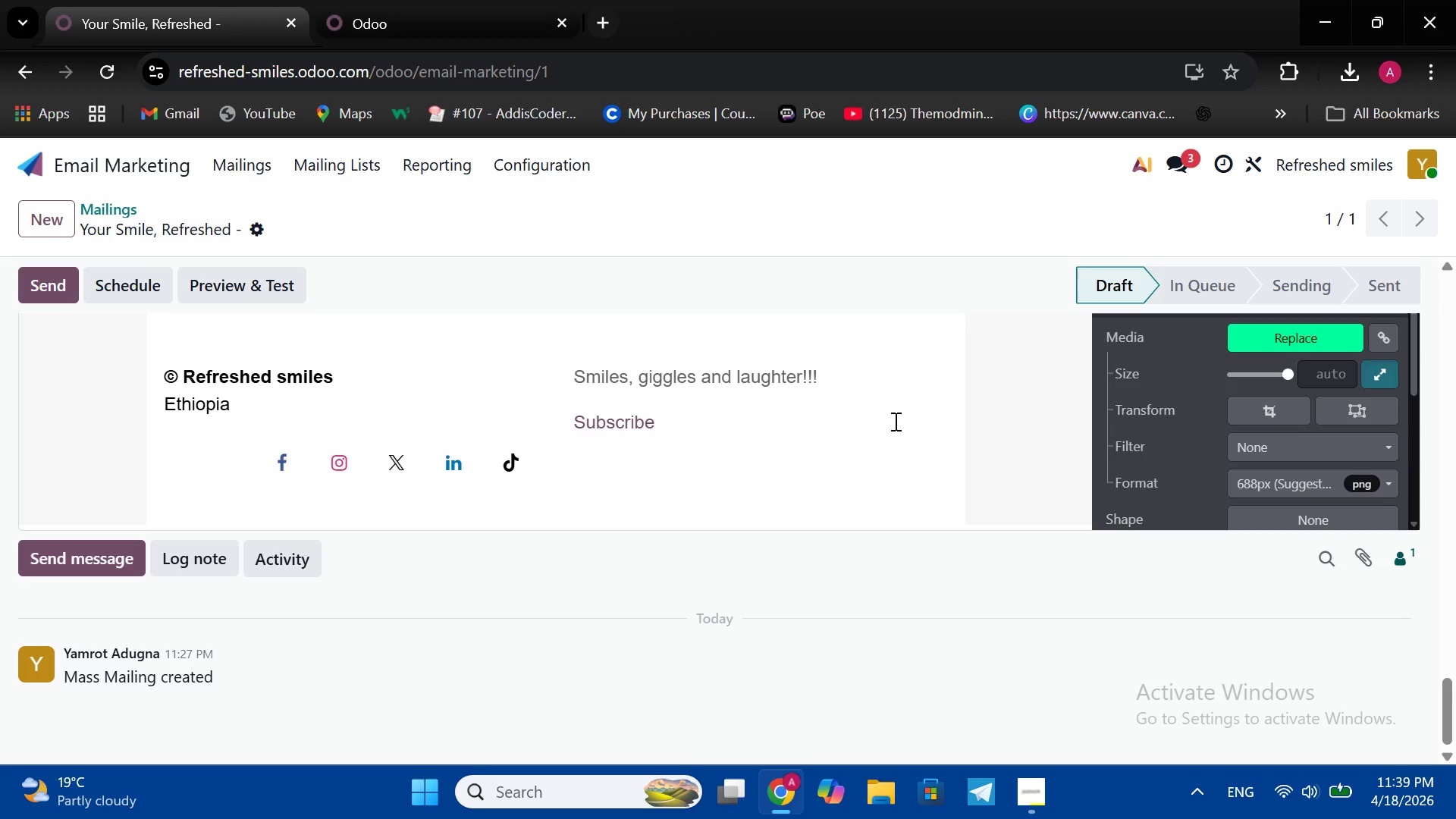 
wait(37.53)
 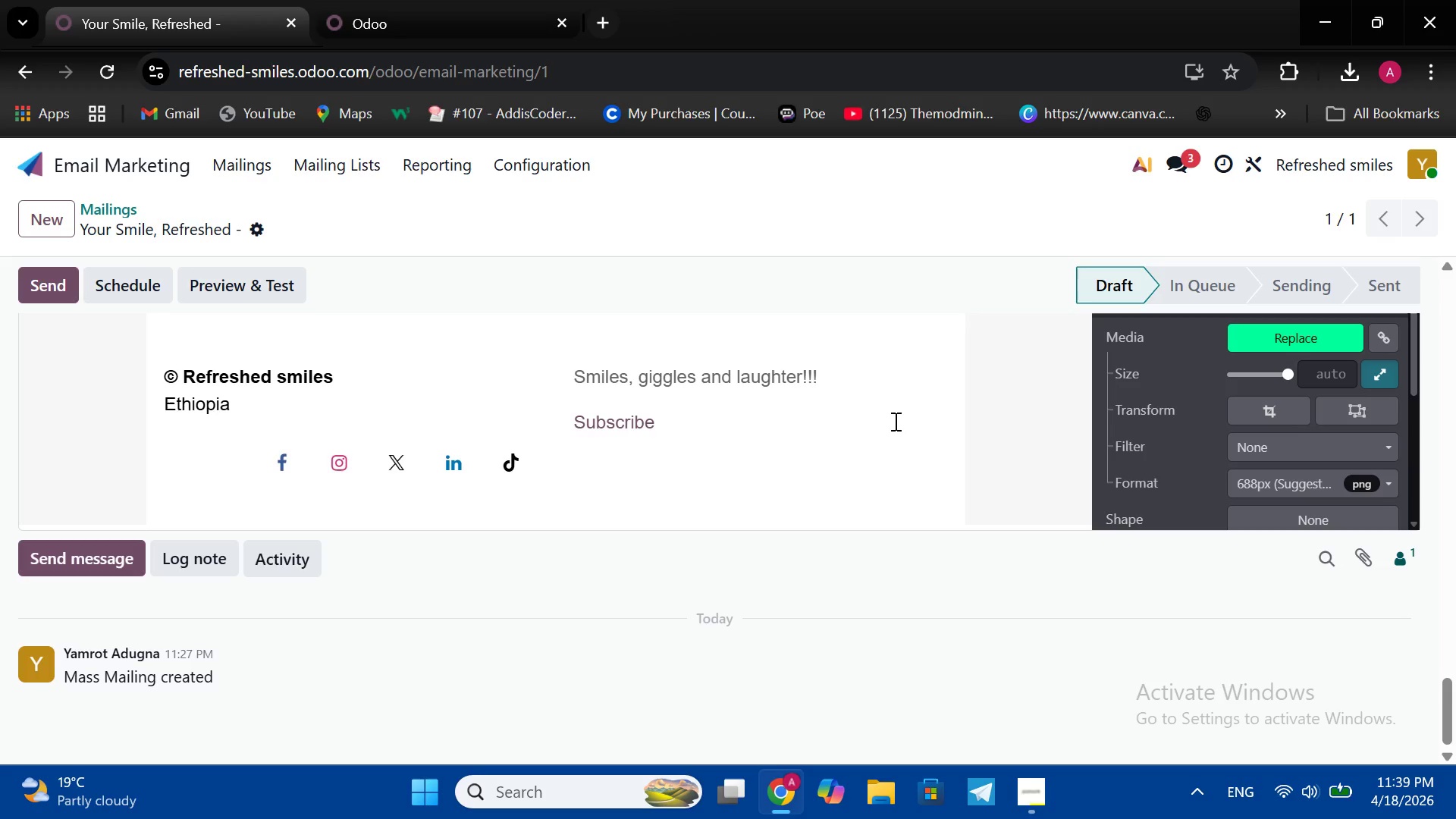 
scroll: coordinate [850, 452], scroll_direction: down, amount: 5.0
 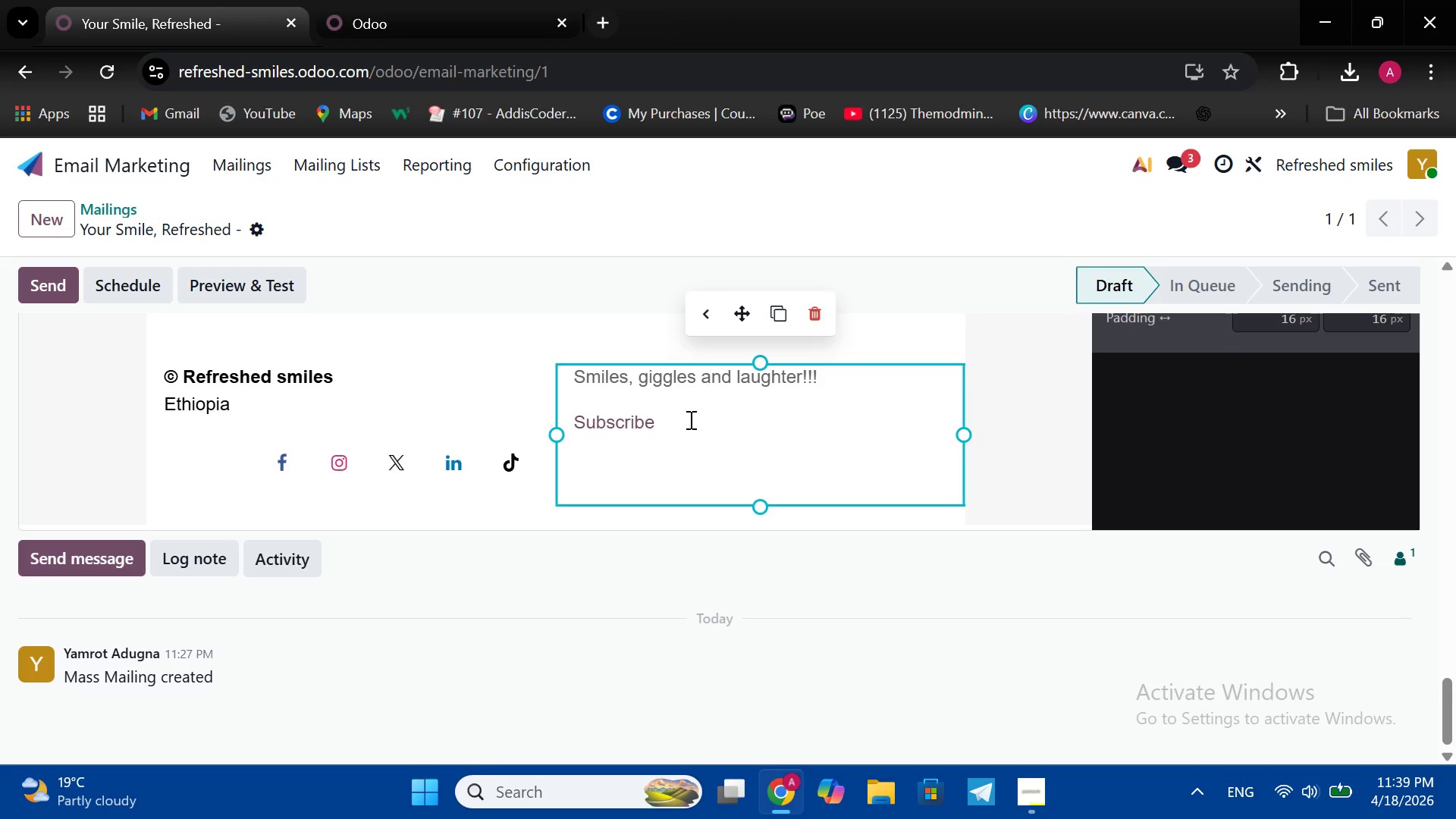 
left_click([689, 419])
 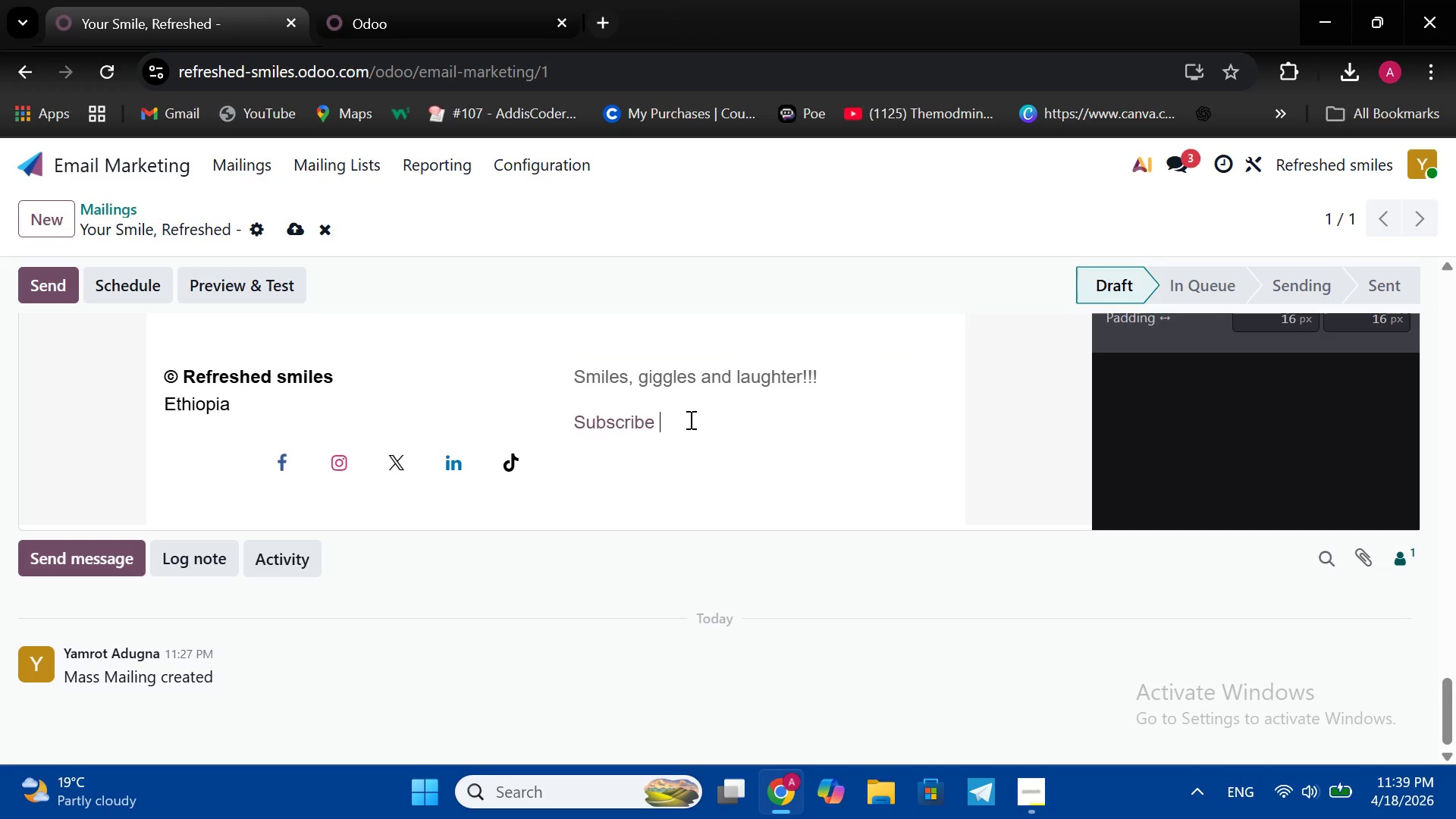 
key(Space)
 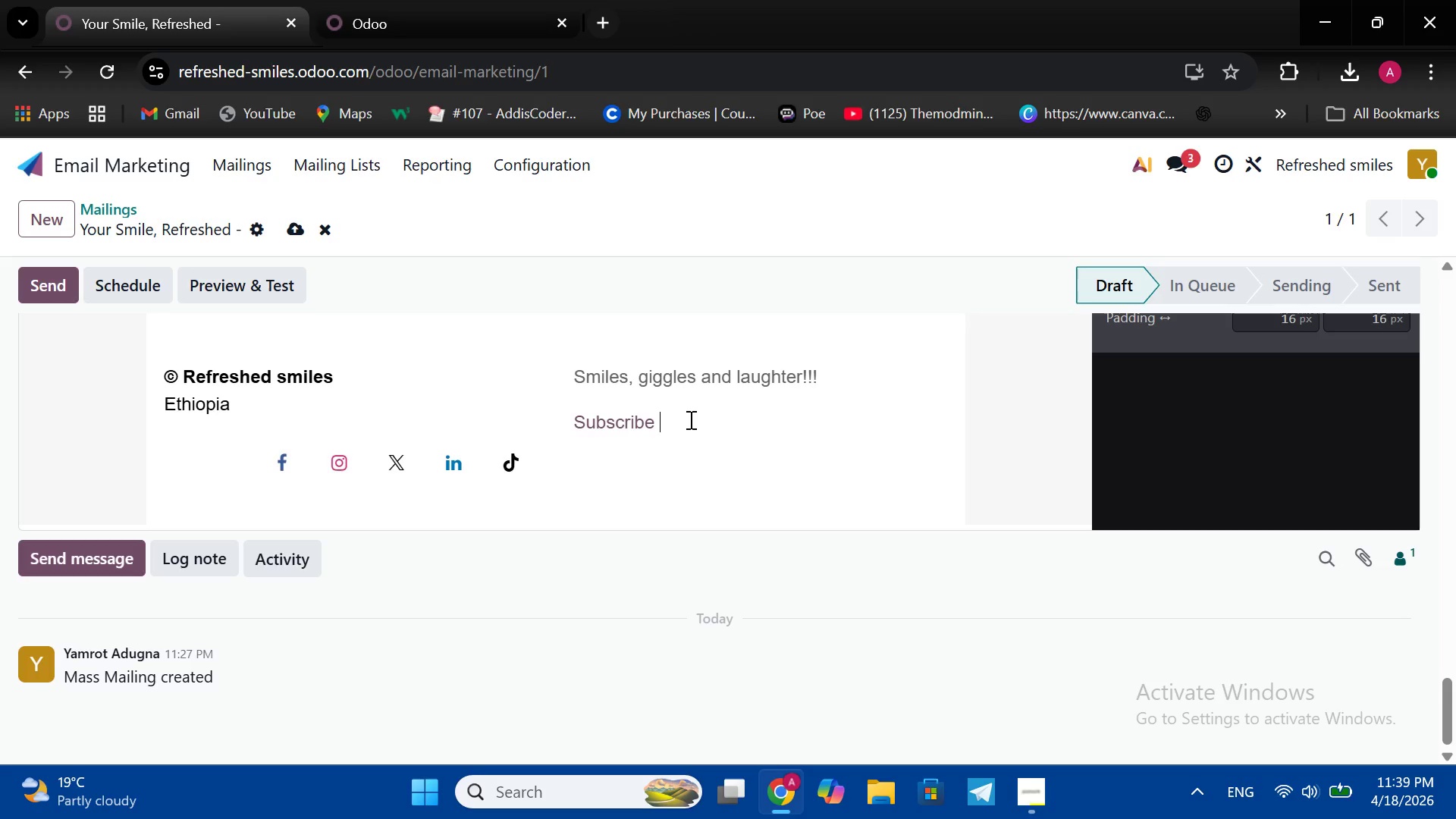 
wait(7.92)
 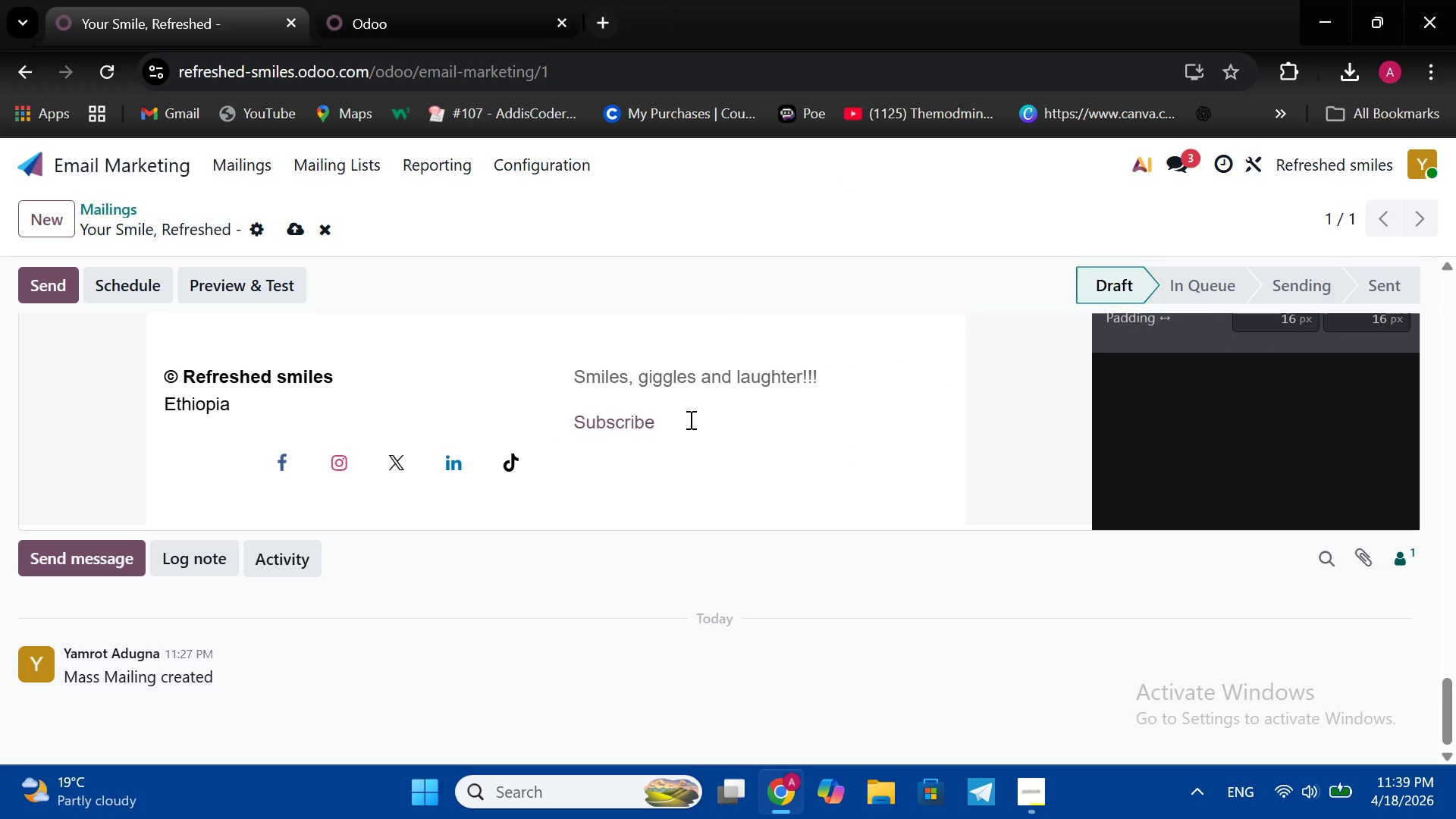 
left_click([393, 473])
 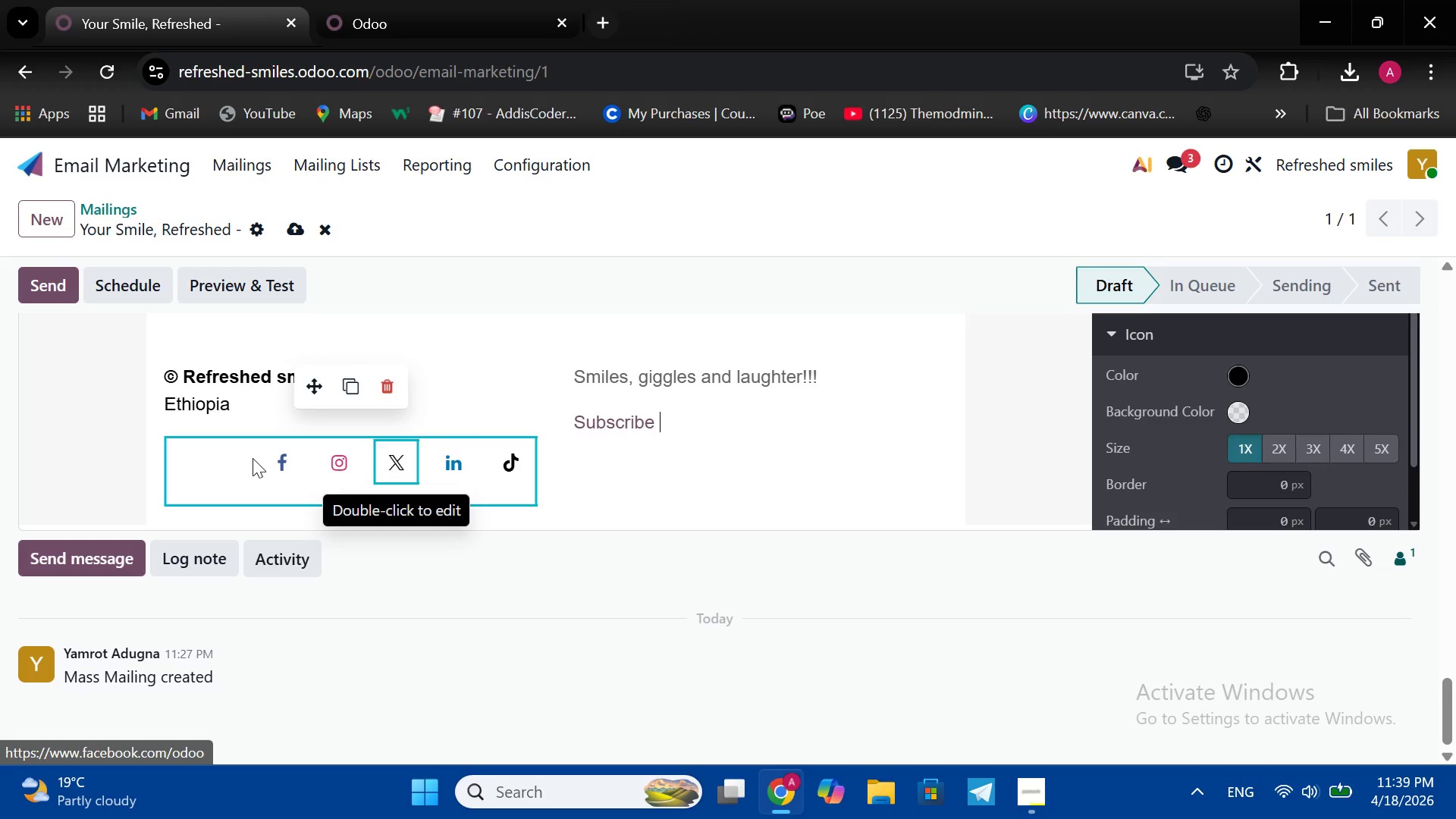 
left_click([253, 458])
 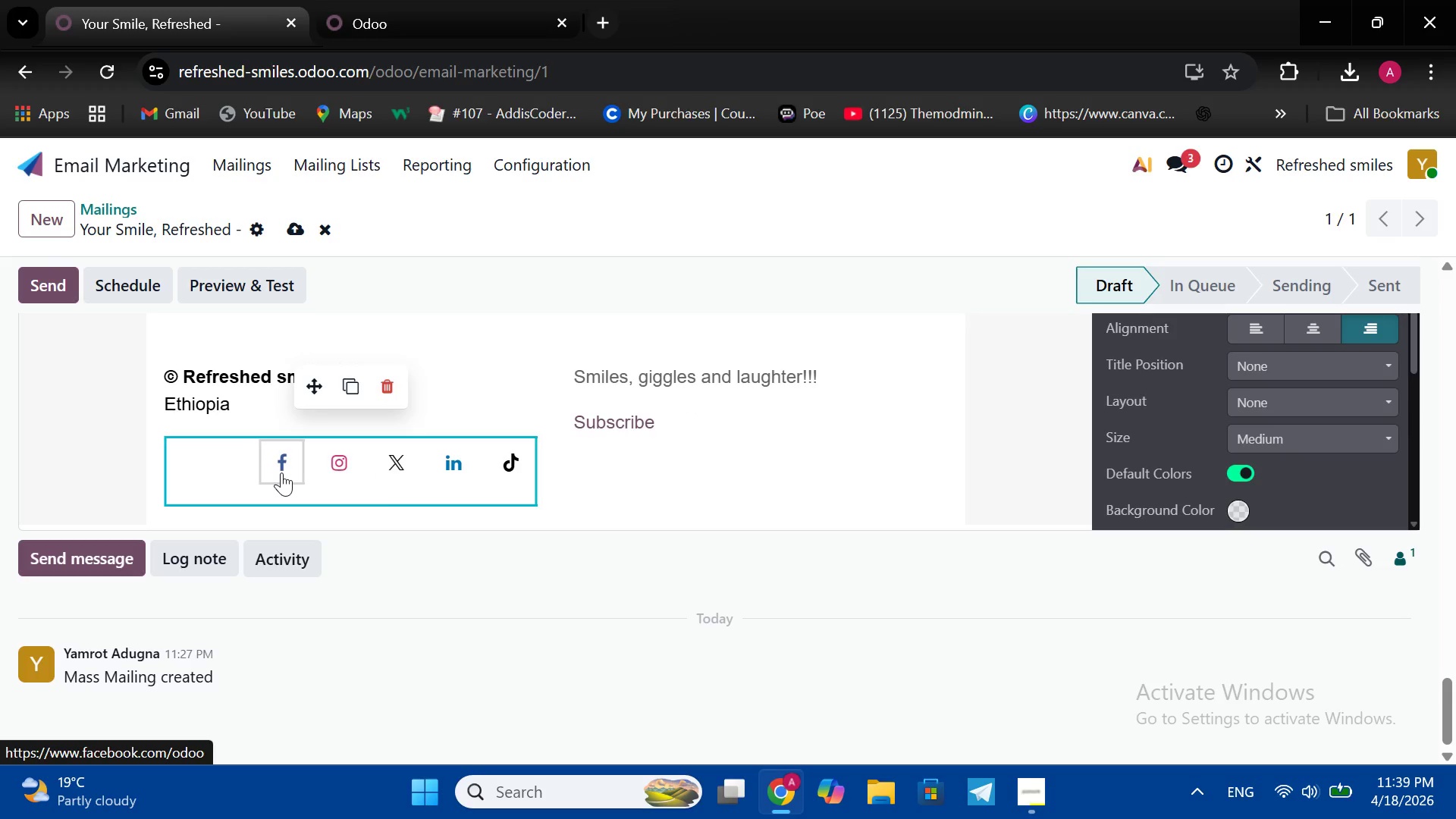 
double_click([281, 472])
 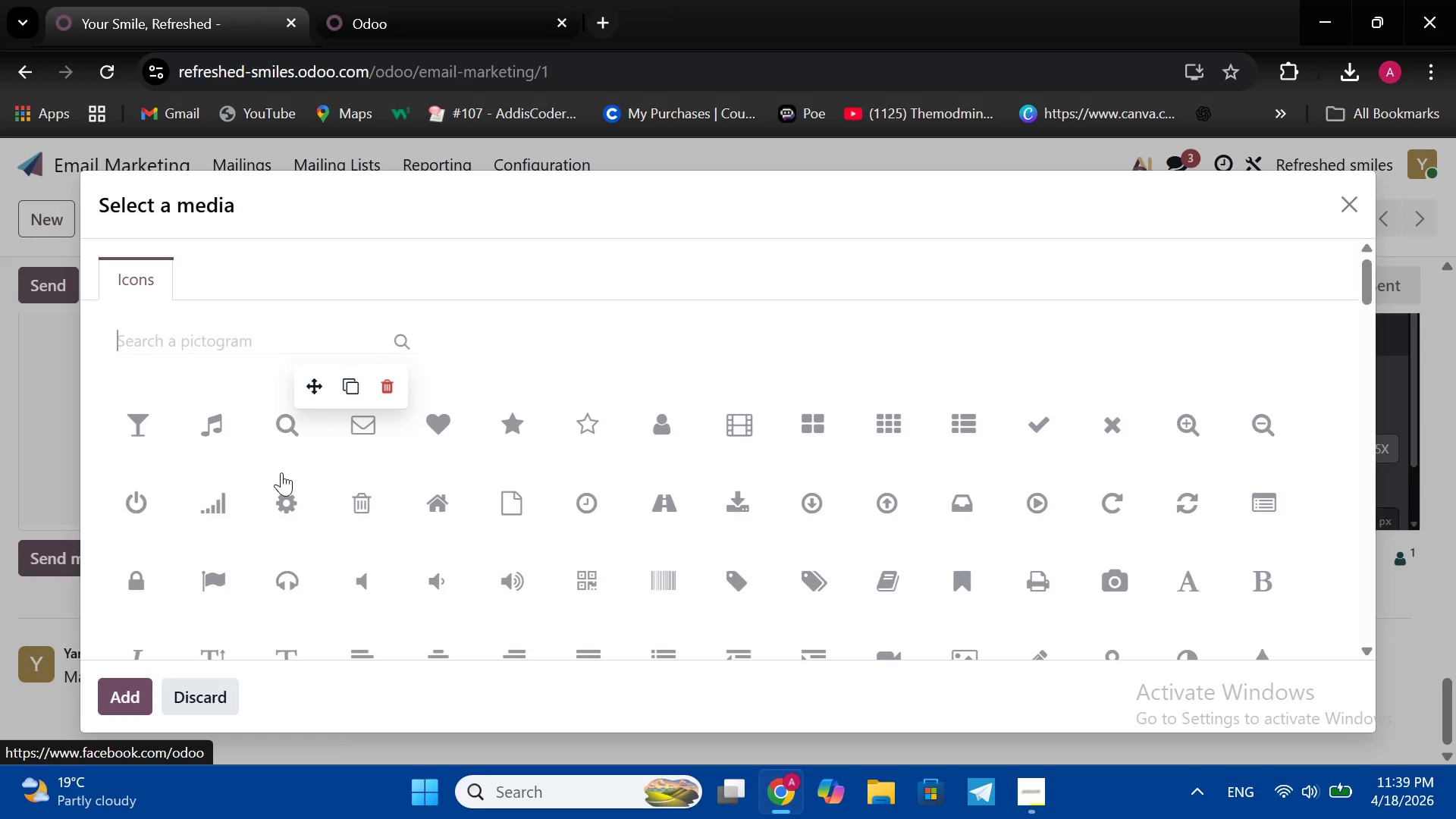 
left_click([281, 472])
 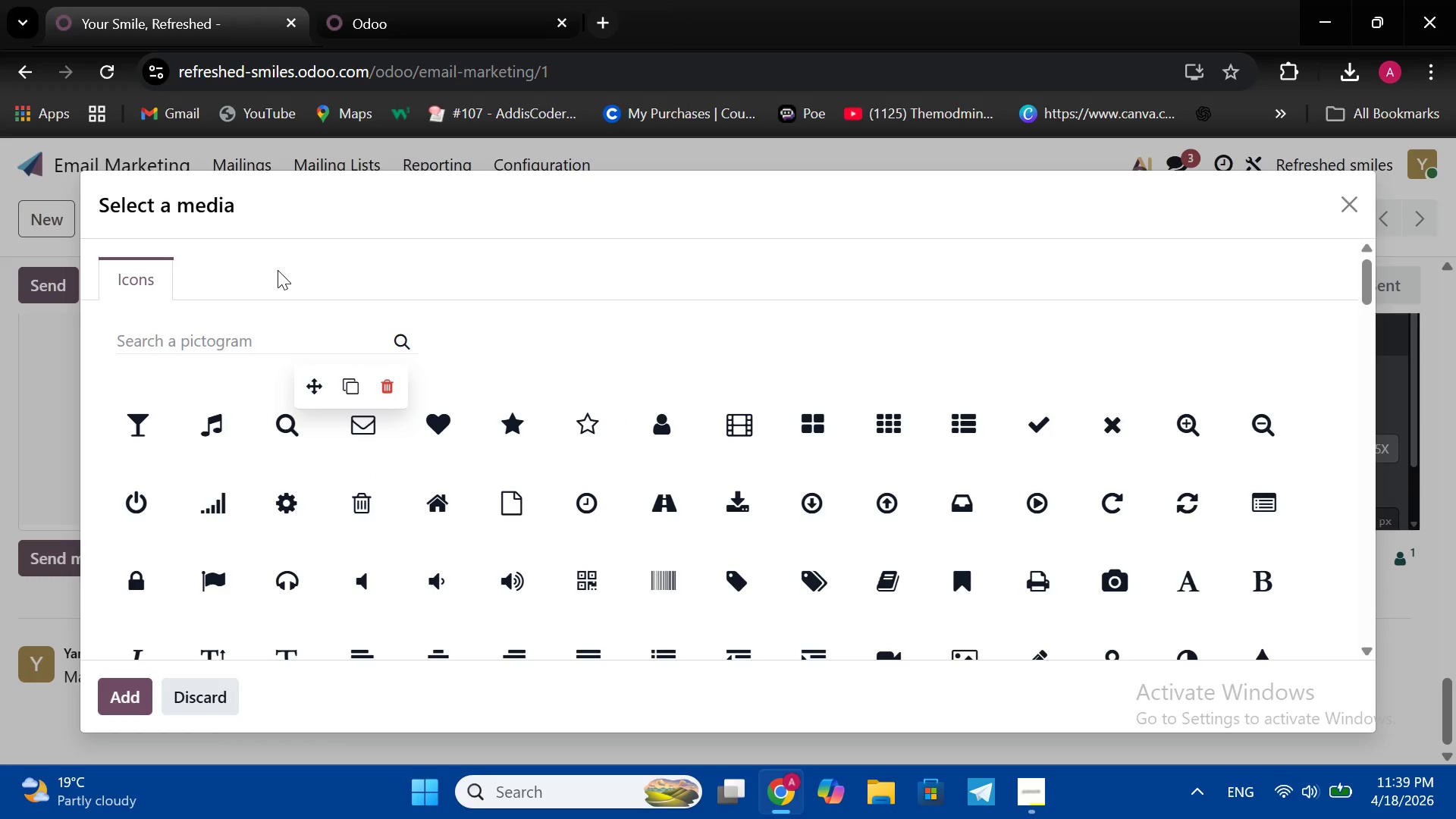 
left_click([278, 270])
 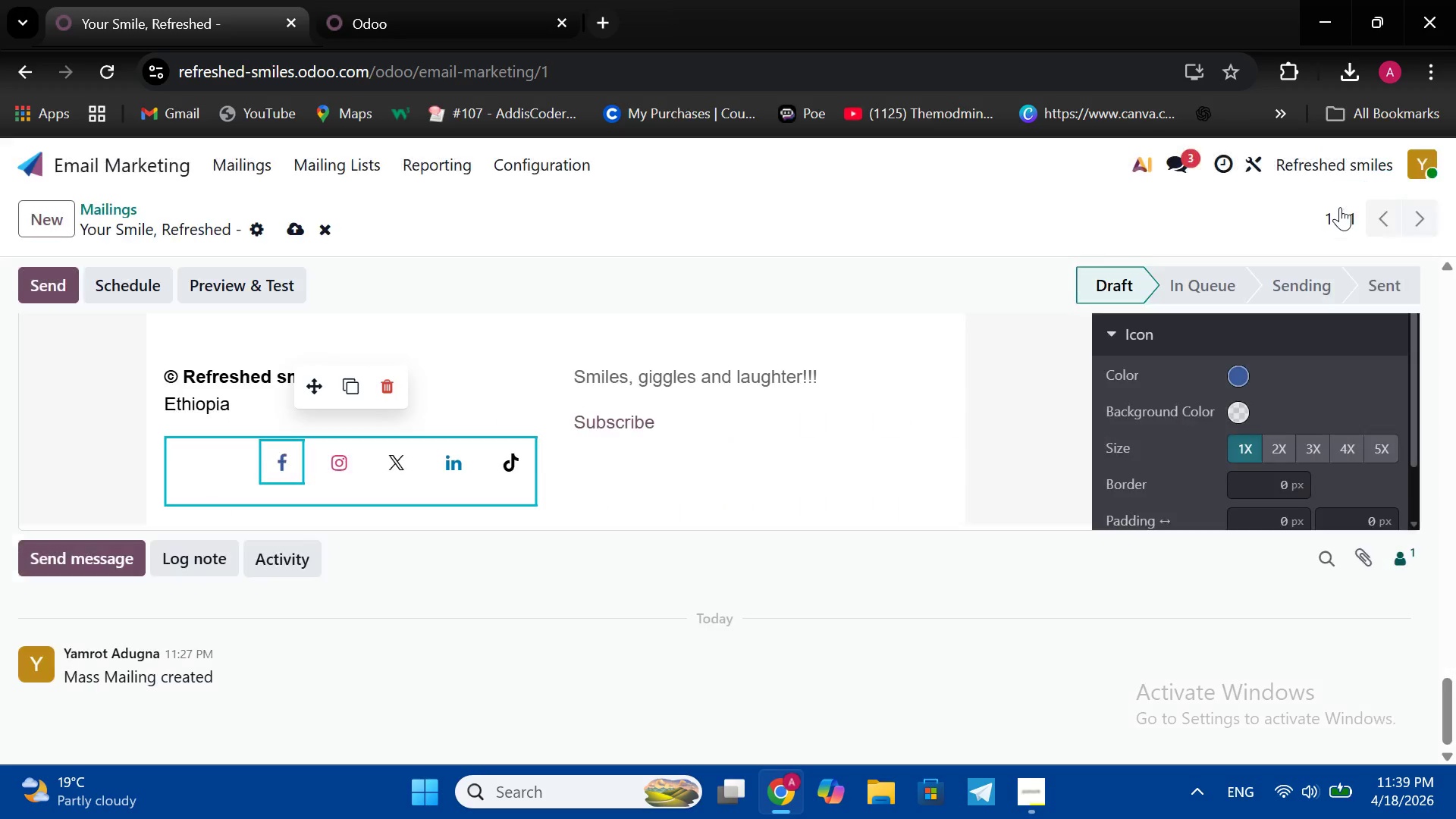 
left_click([1340, 207])
 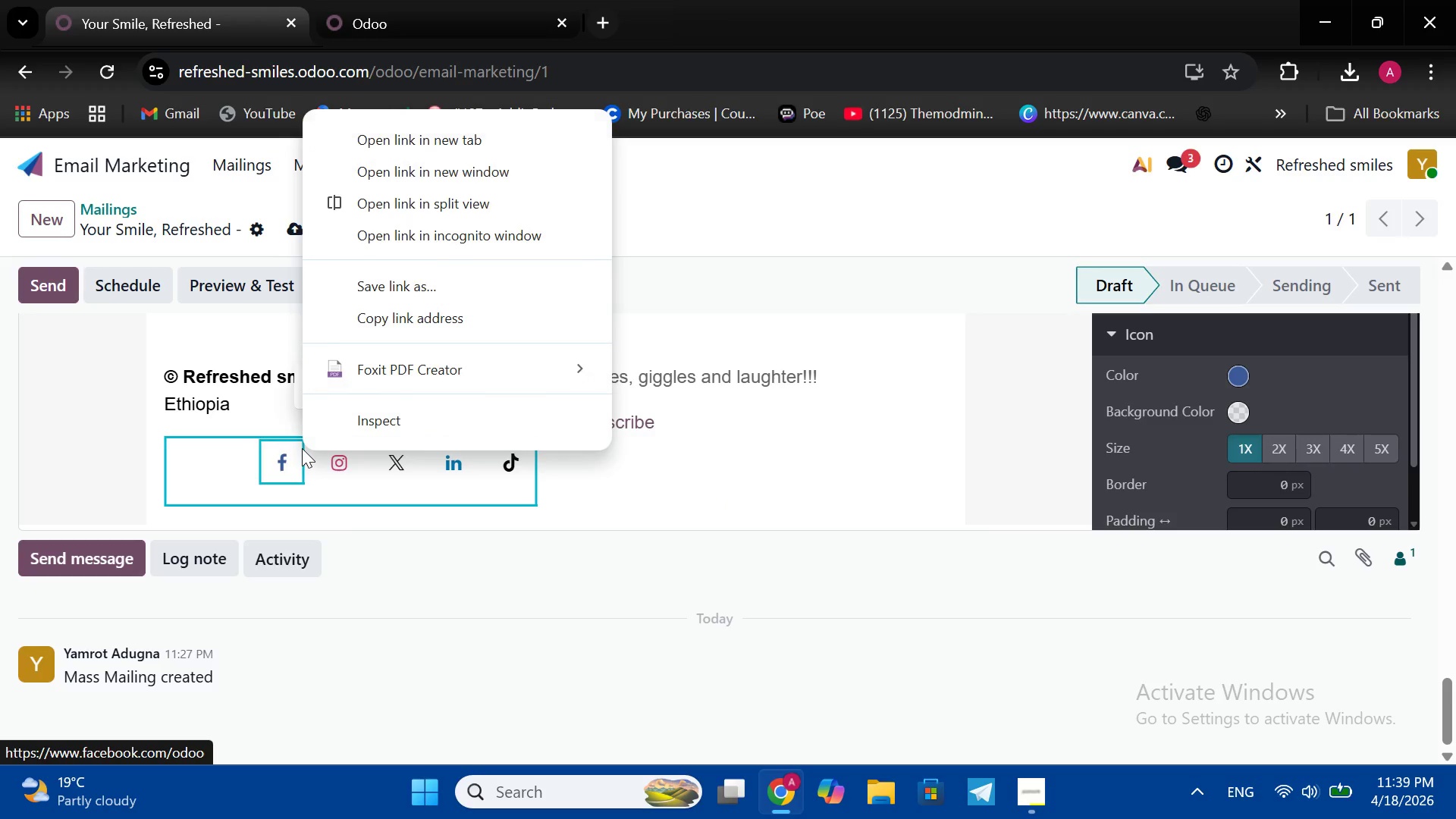 
right_click([302, 448])
 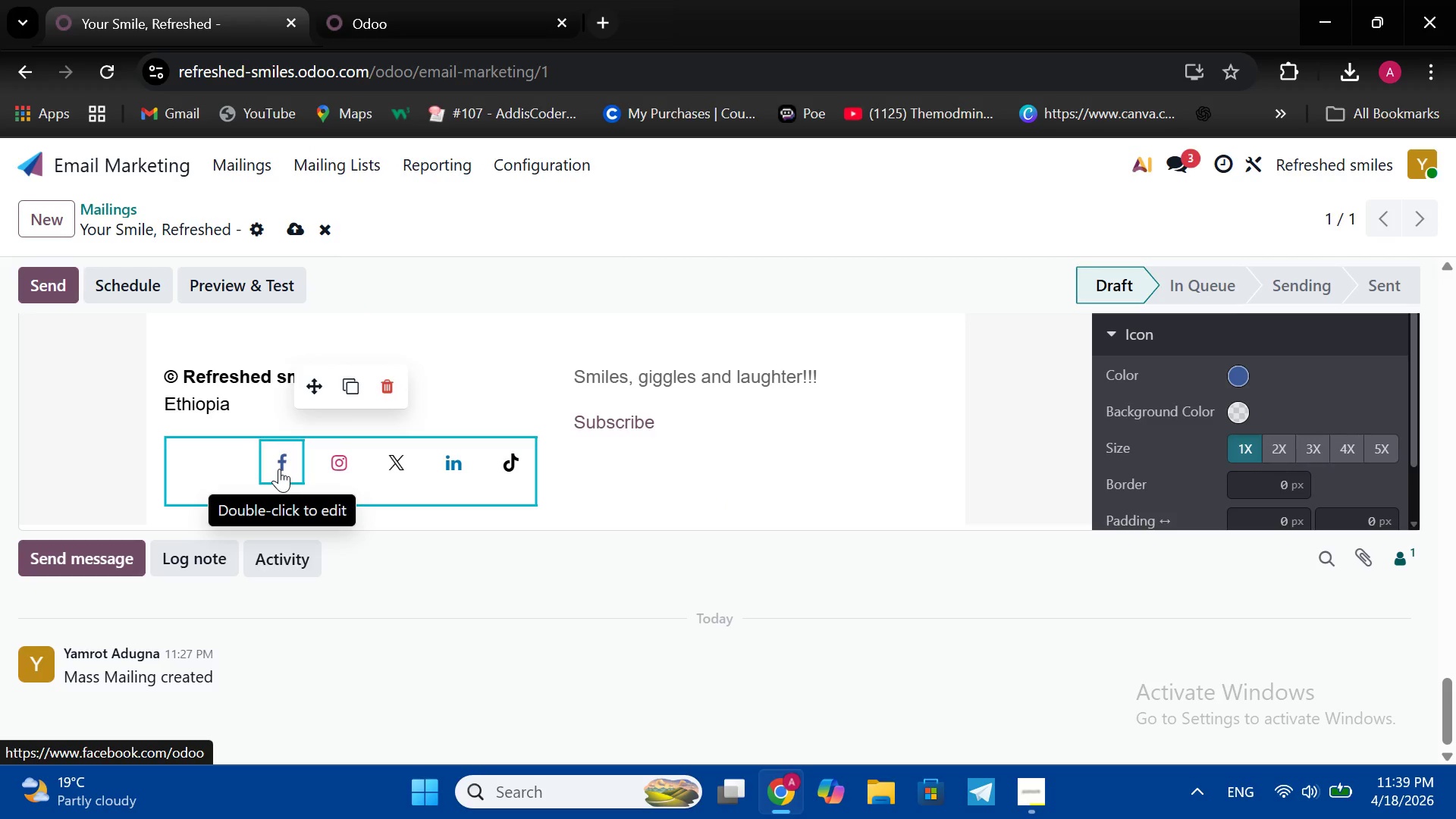 
left_click([287, 456])
 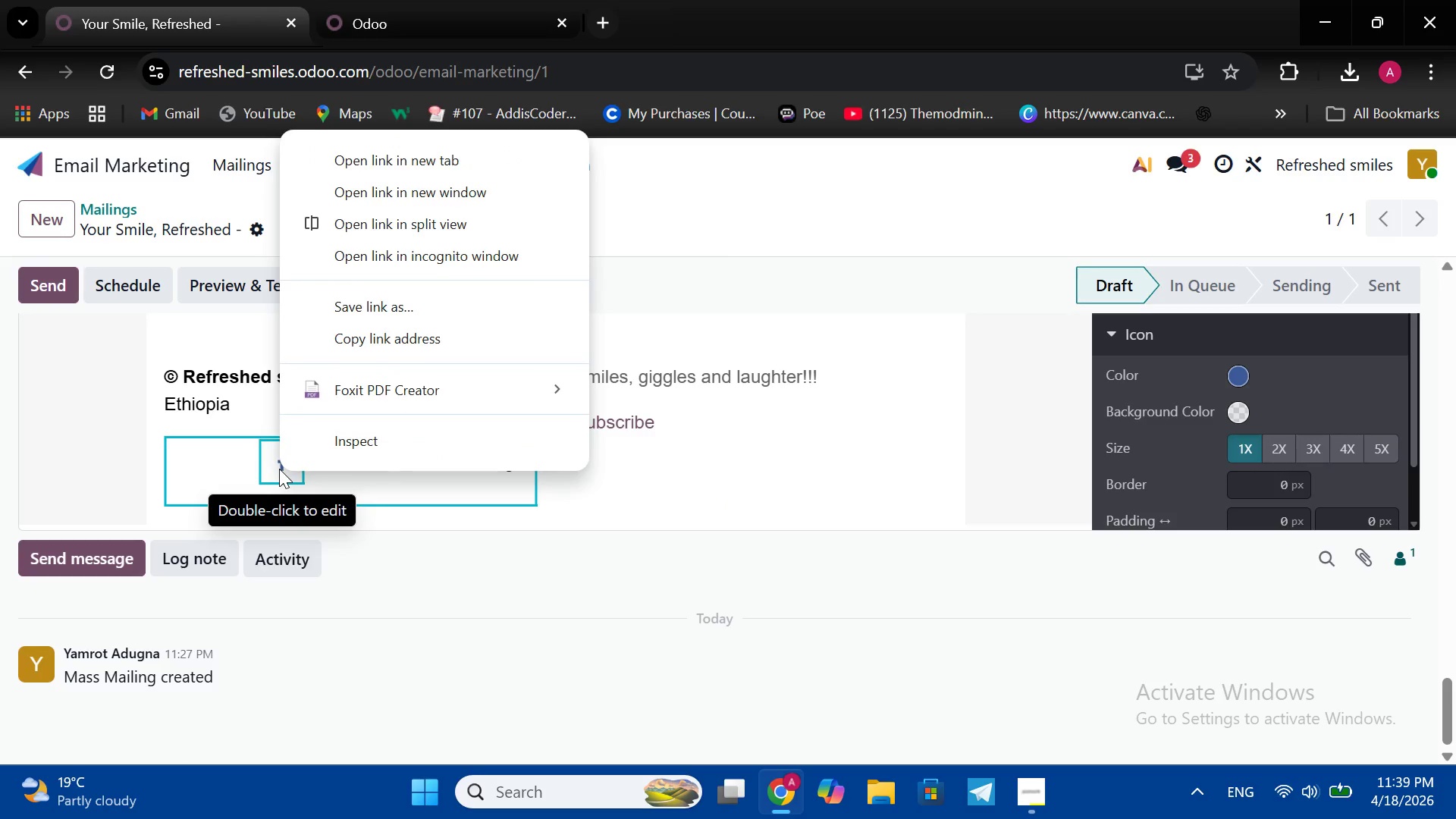 
right_click([279, 469])
 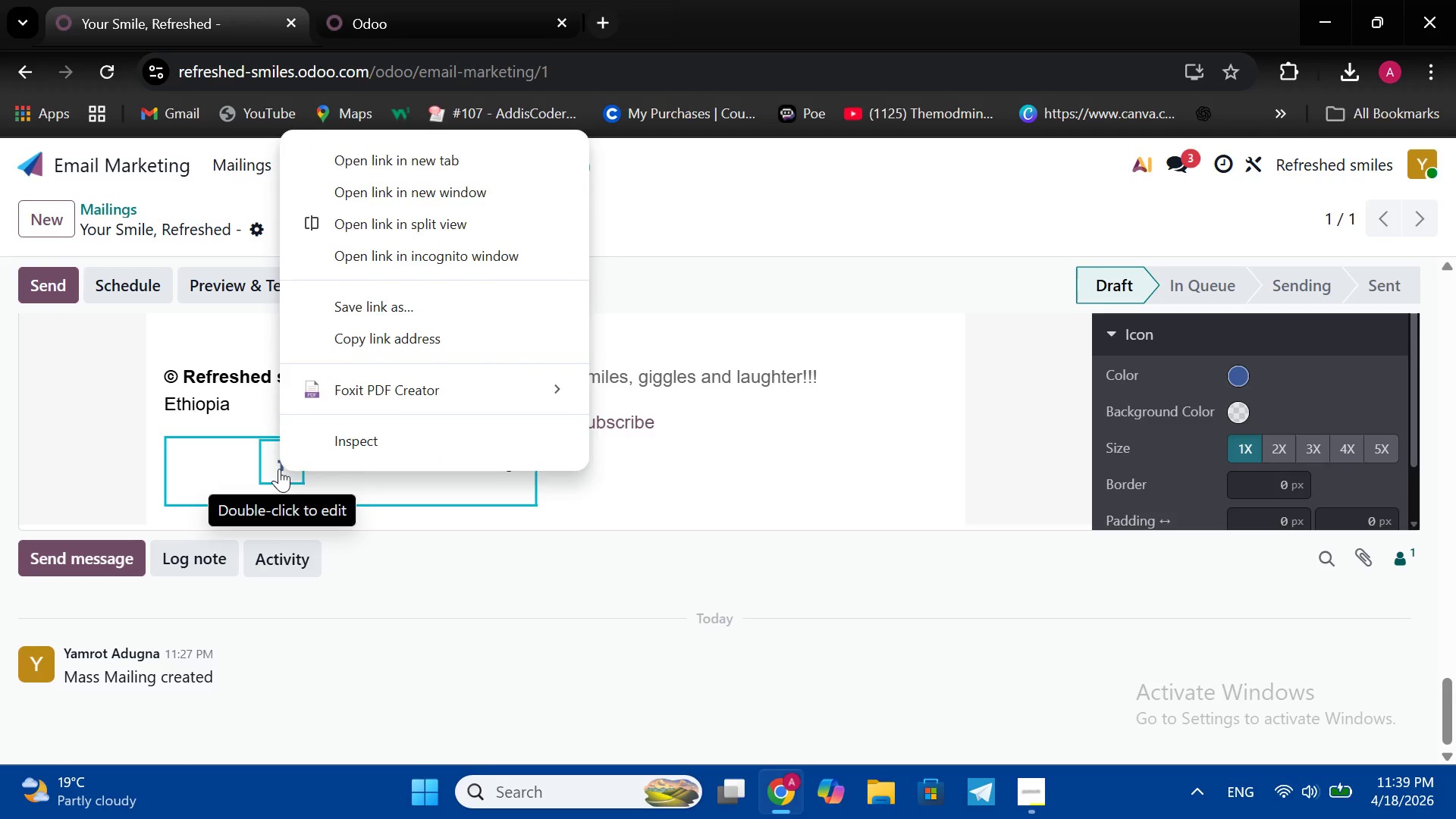 
right_click([279, 469])
 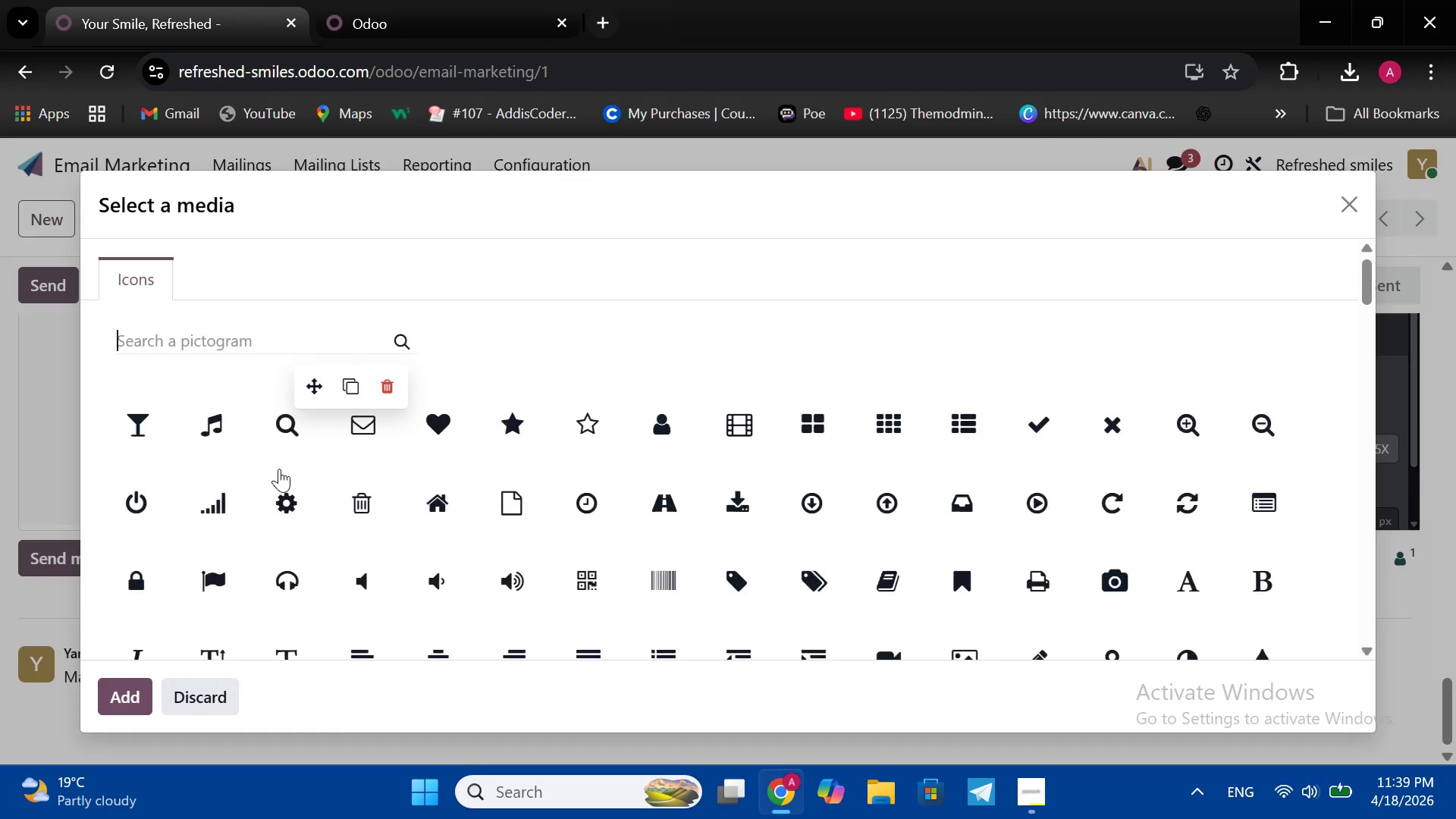 
double_click([279, 469])
 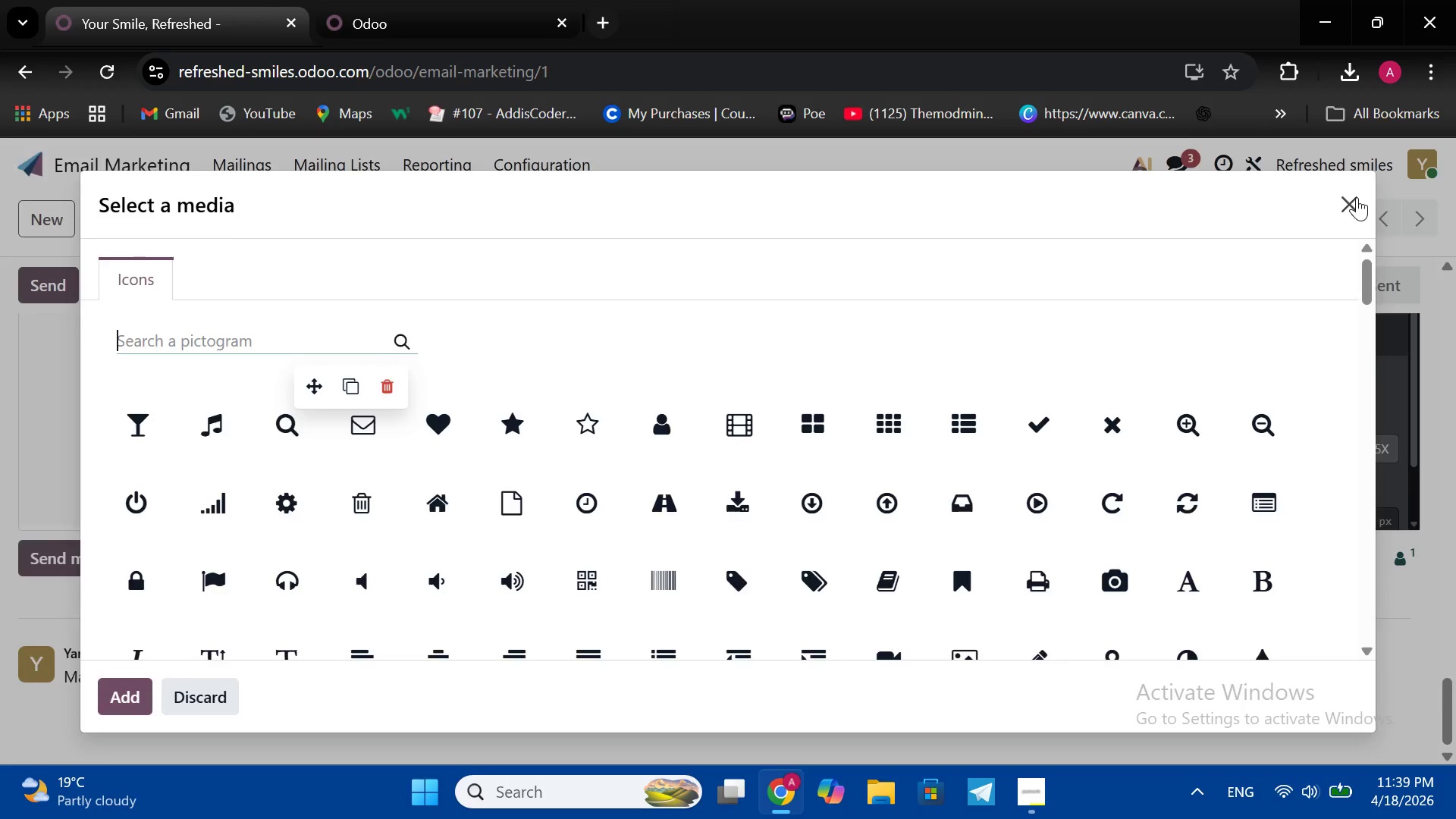 
left_click([1357, 197])
 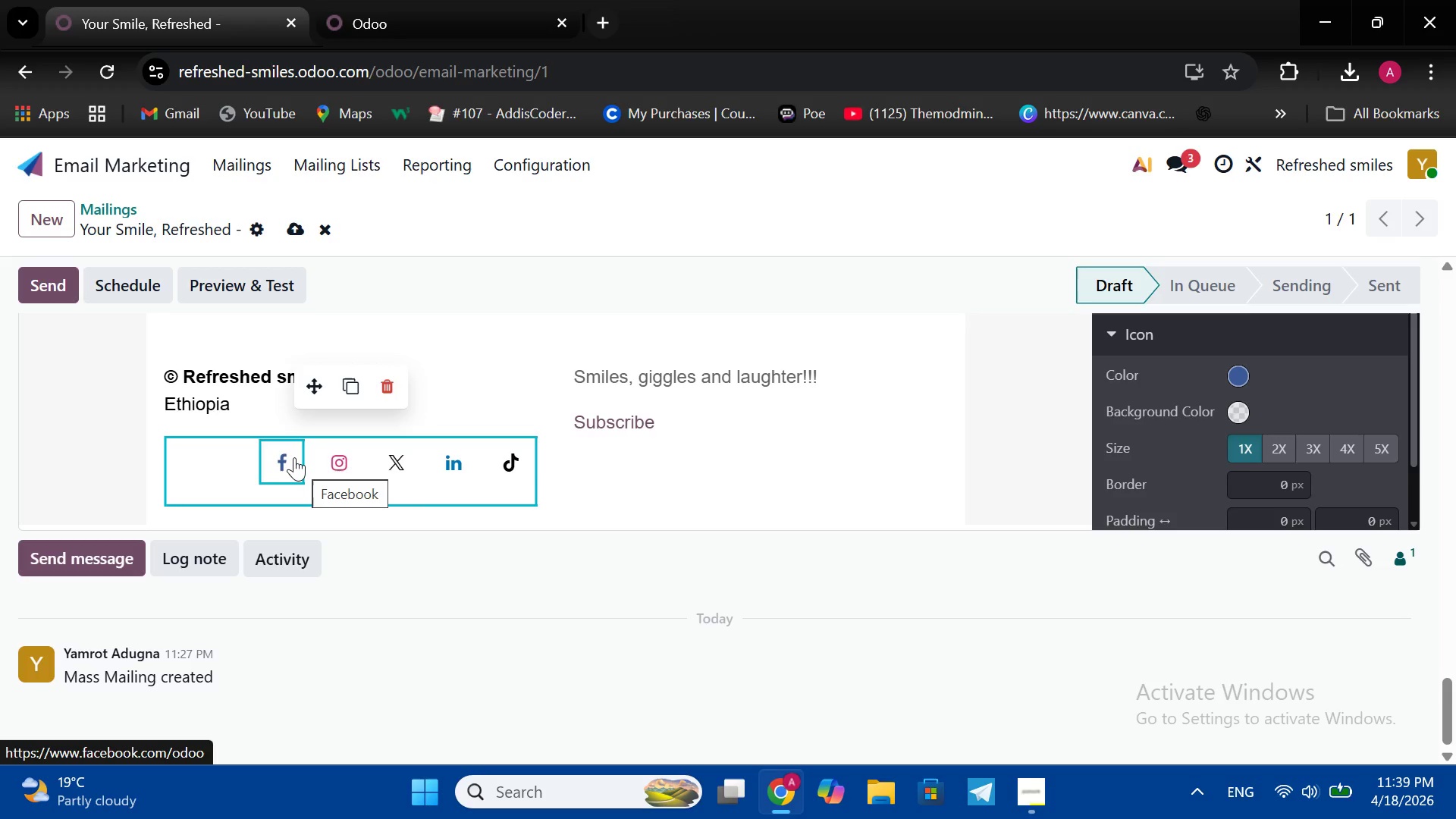 
left_click([294, 457])
 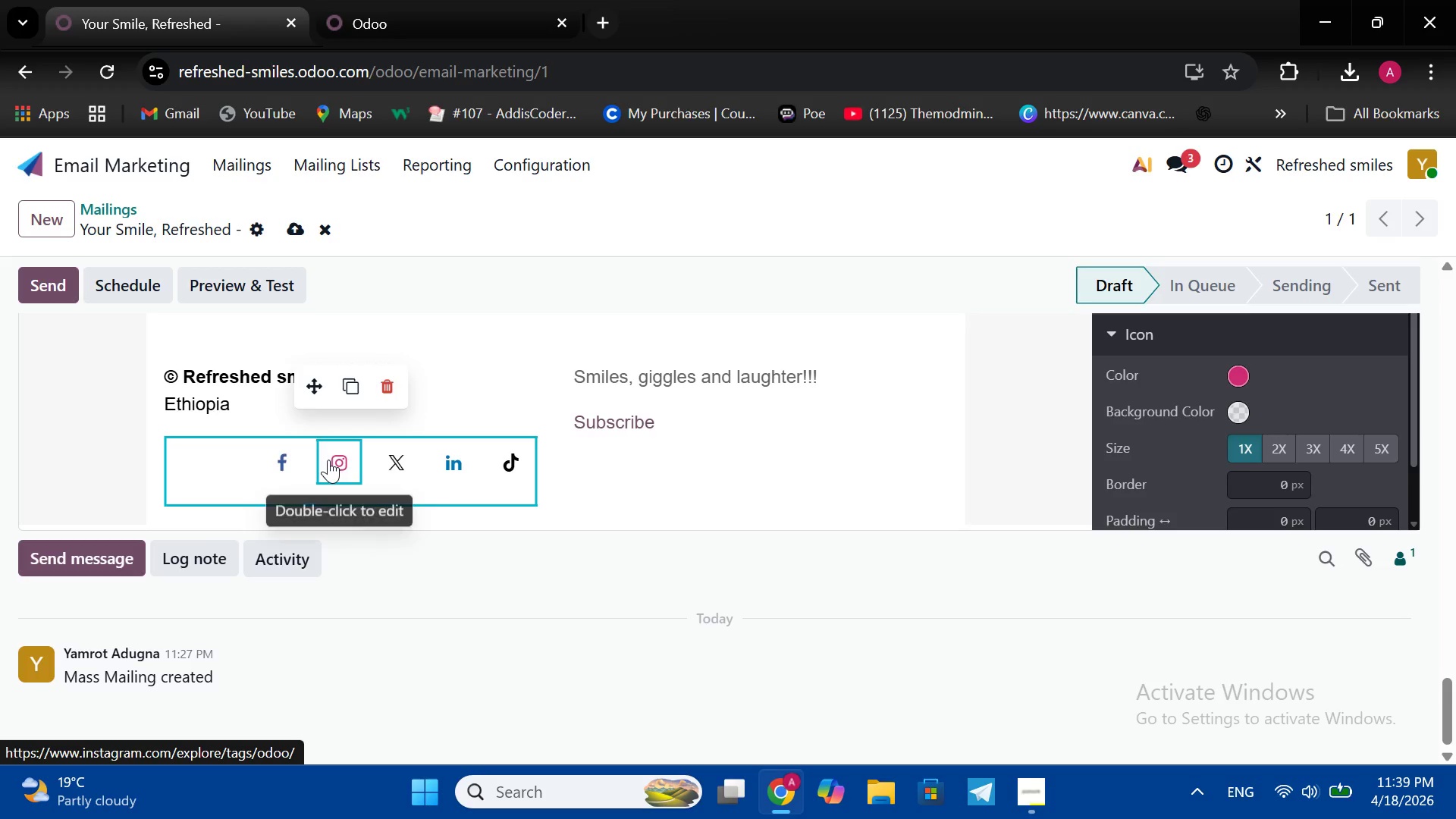 
left_click([328, 460])
 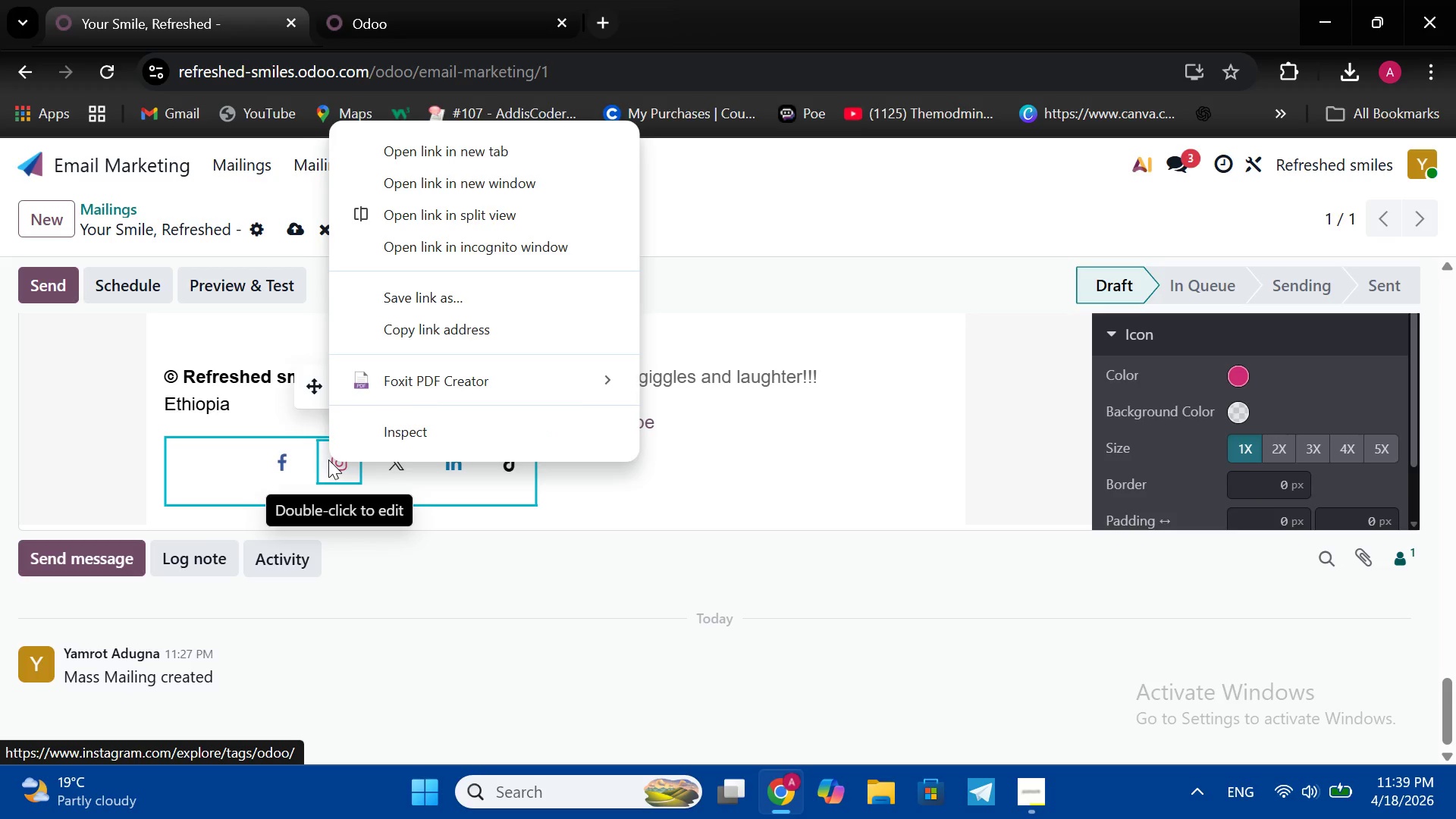 
right_click([328, 460])
 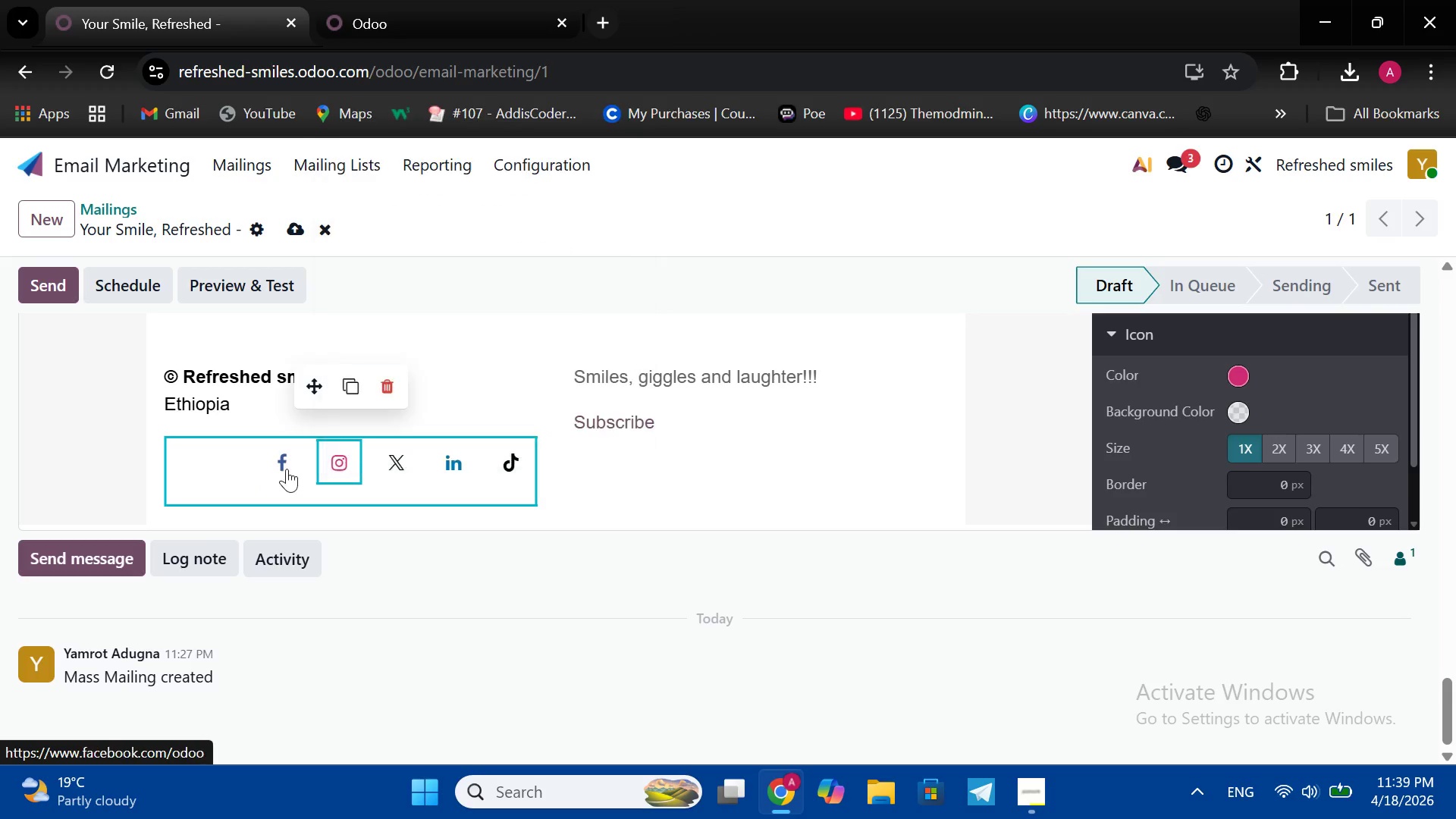 
double_click([287, 469])
 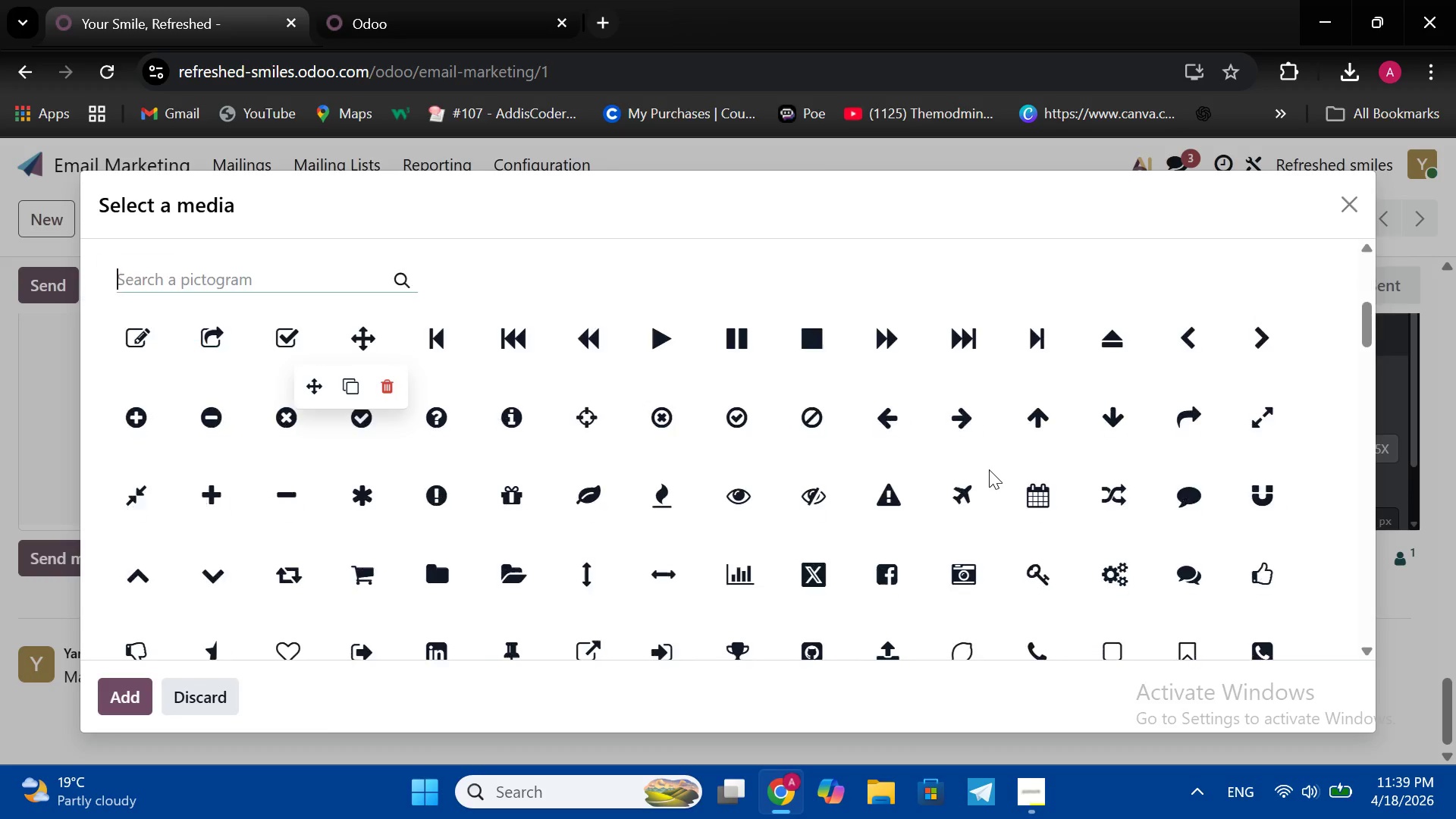 
scroll: coordinate [989, 469], scroll_direction: down, amount: 1.0
 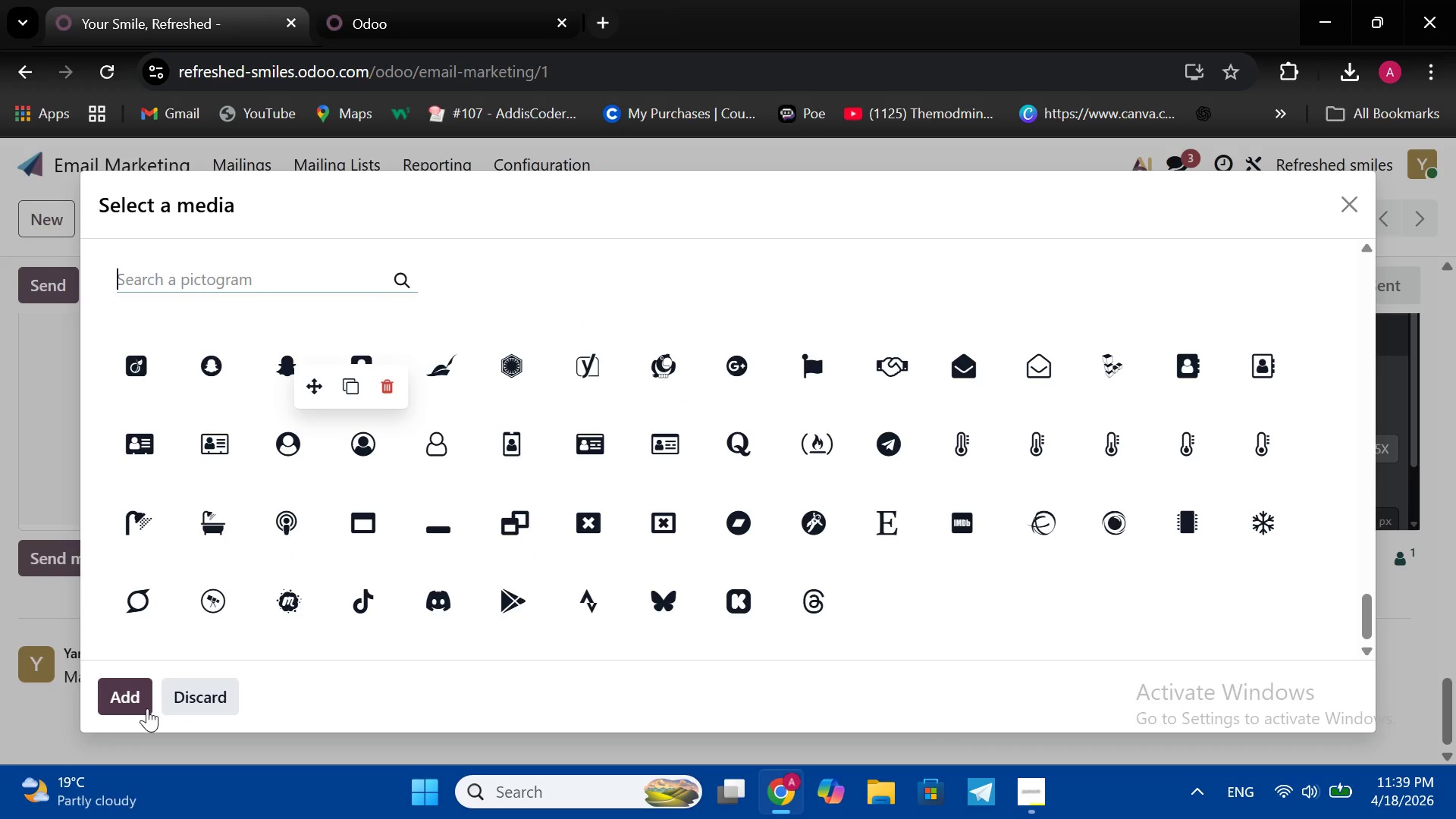 
left_click([147, 708])
 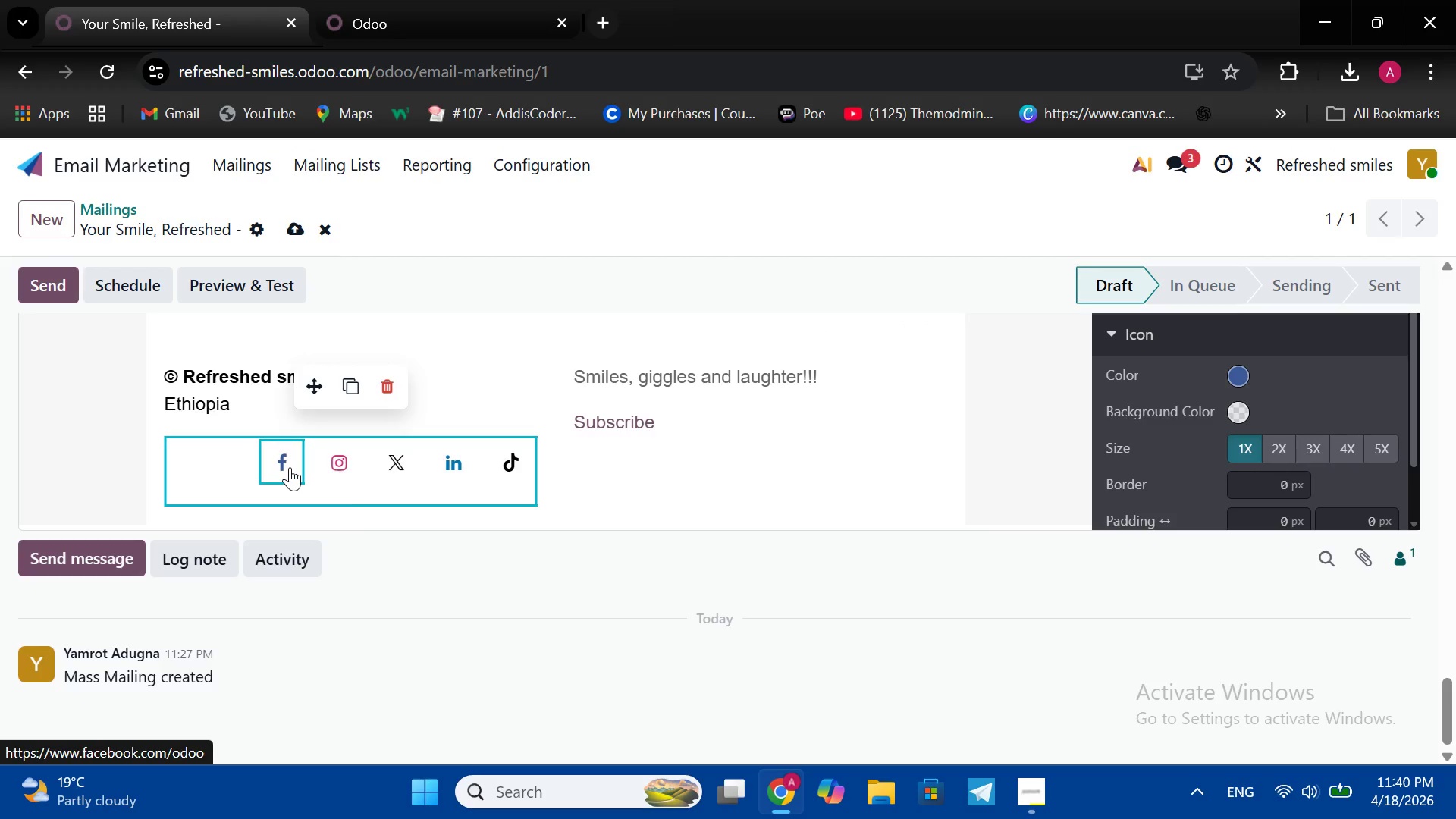 
left_click([290, 467])
 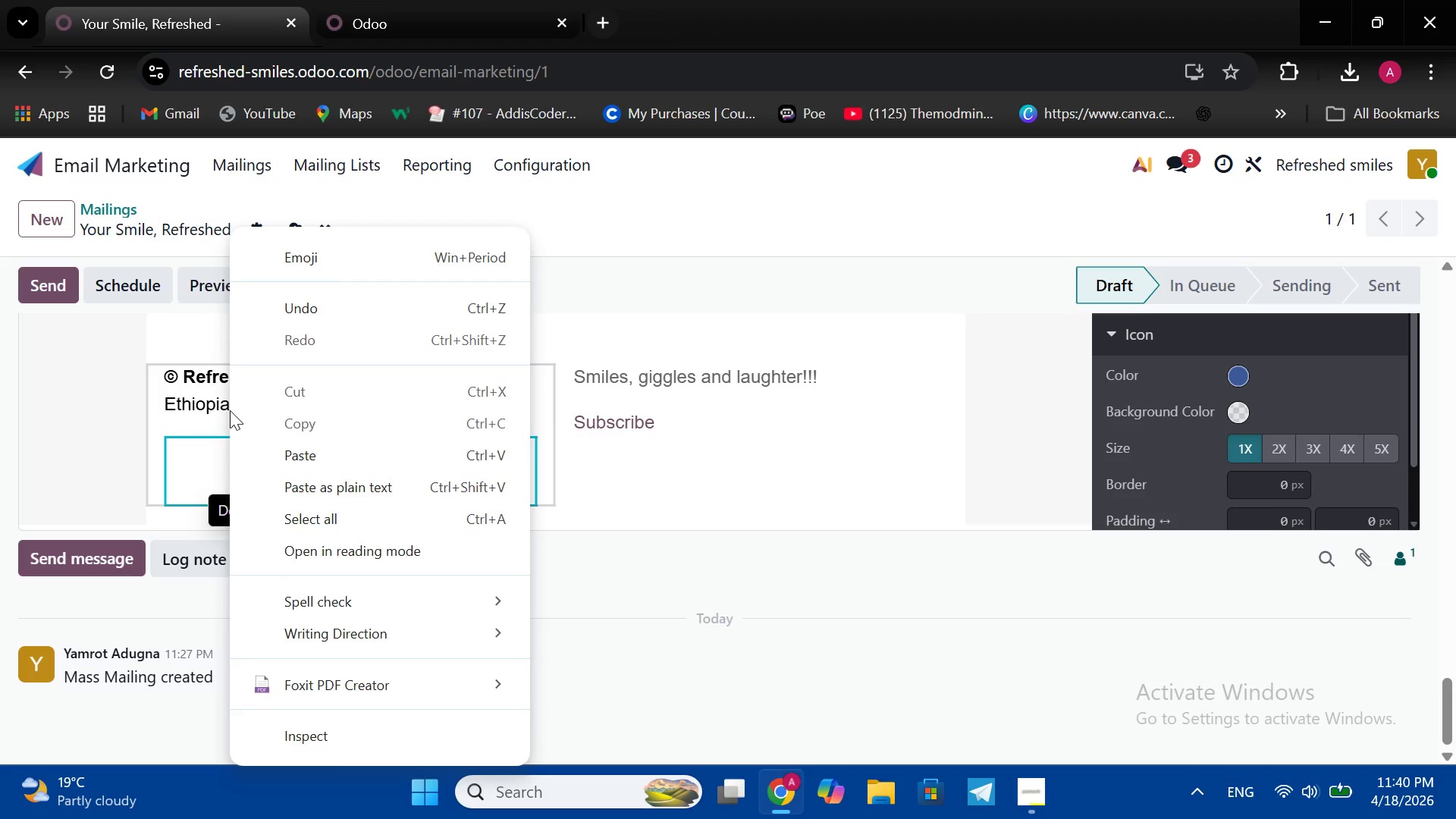 
right_click([230, 410])
 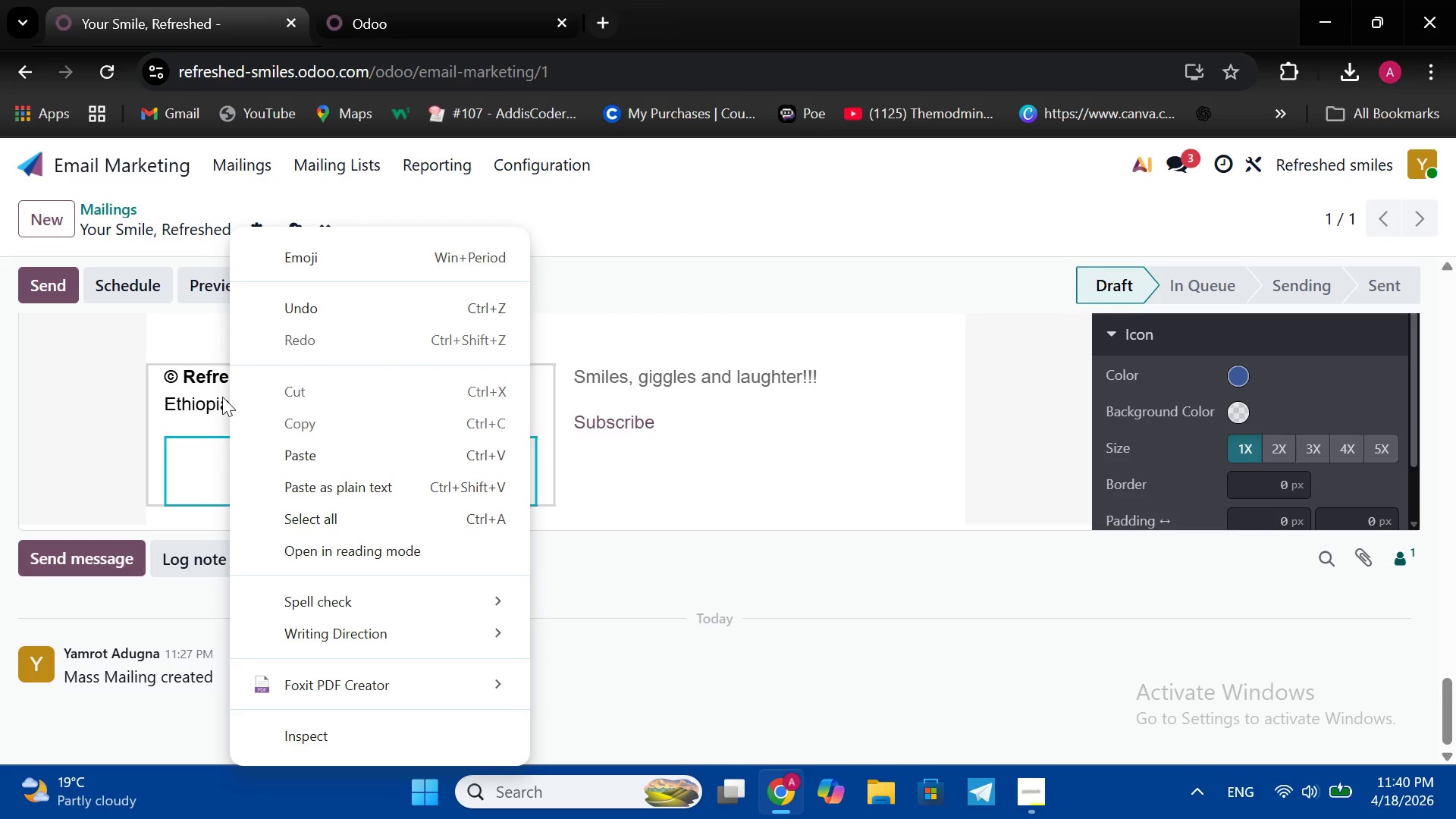 
wait(8.91)
 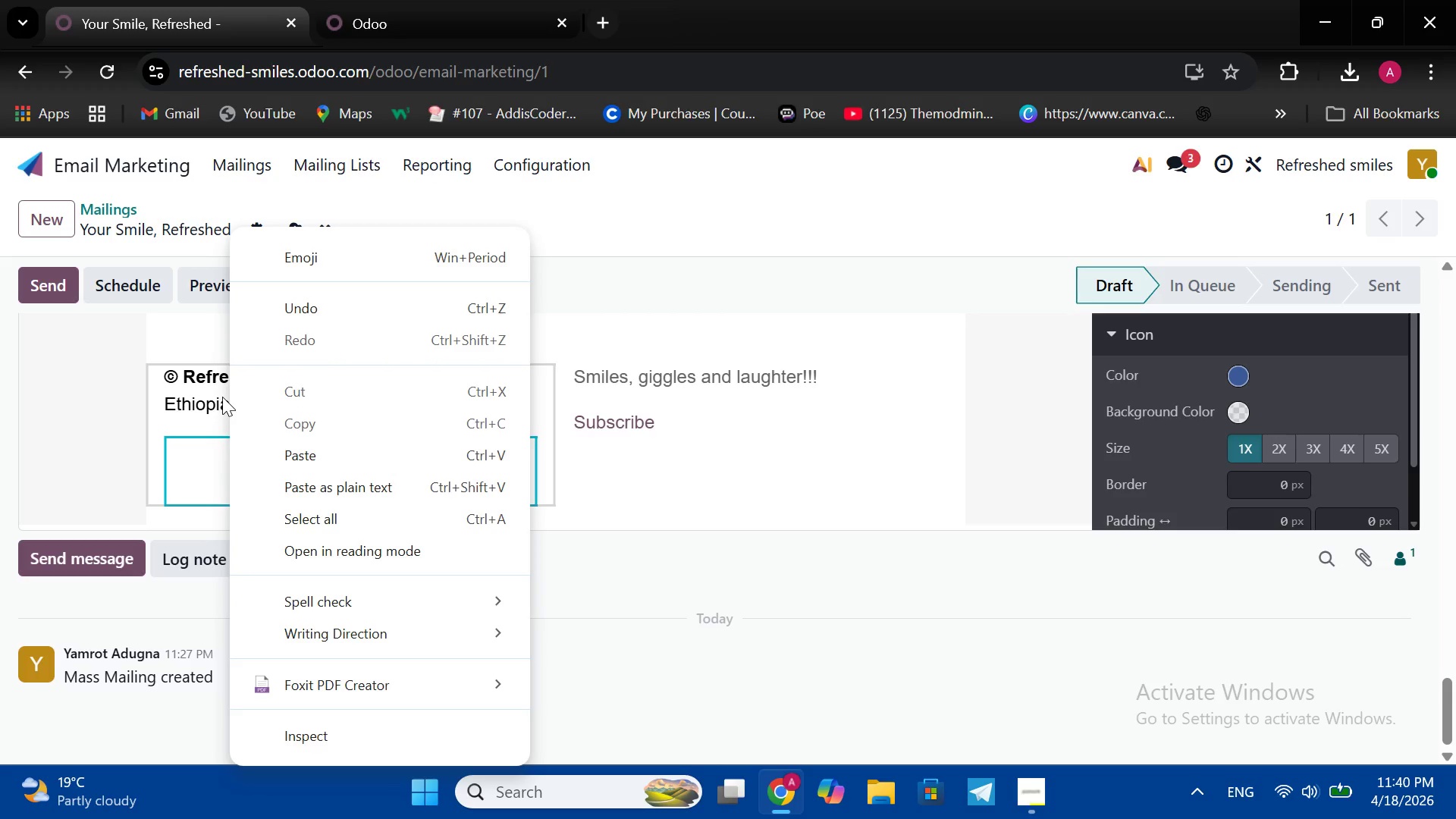 
double_click([501, 464])
 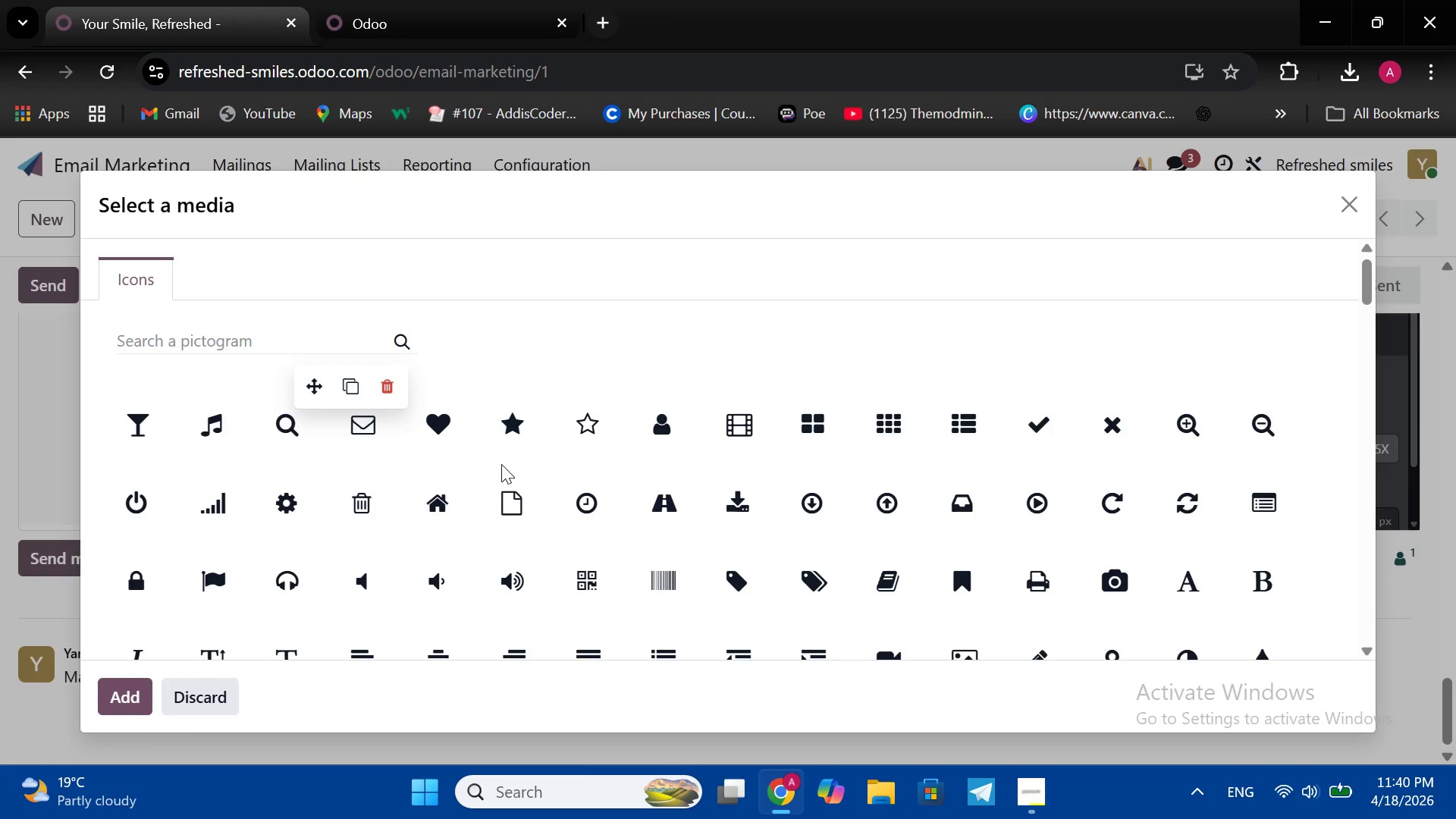 
triple_click([501, 464])
 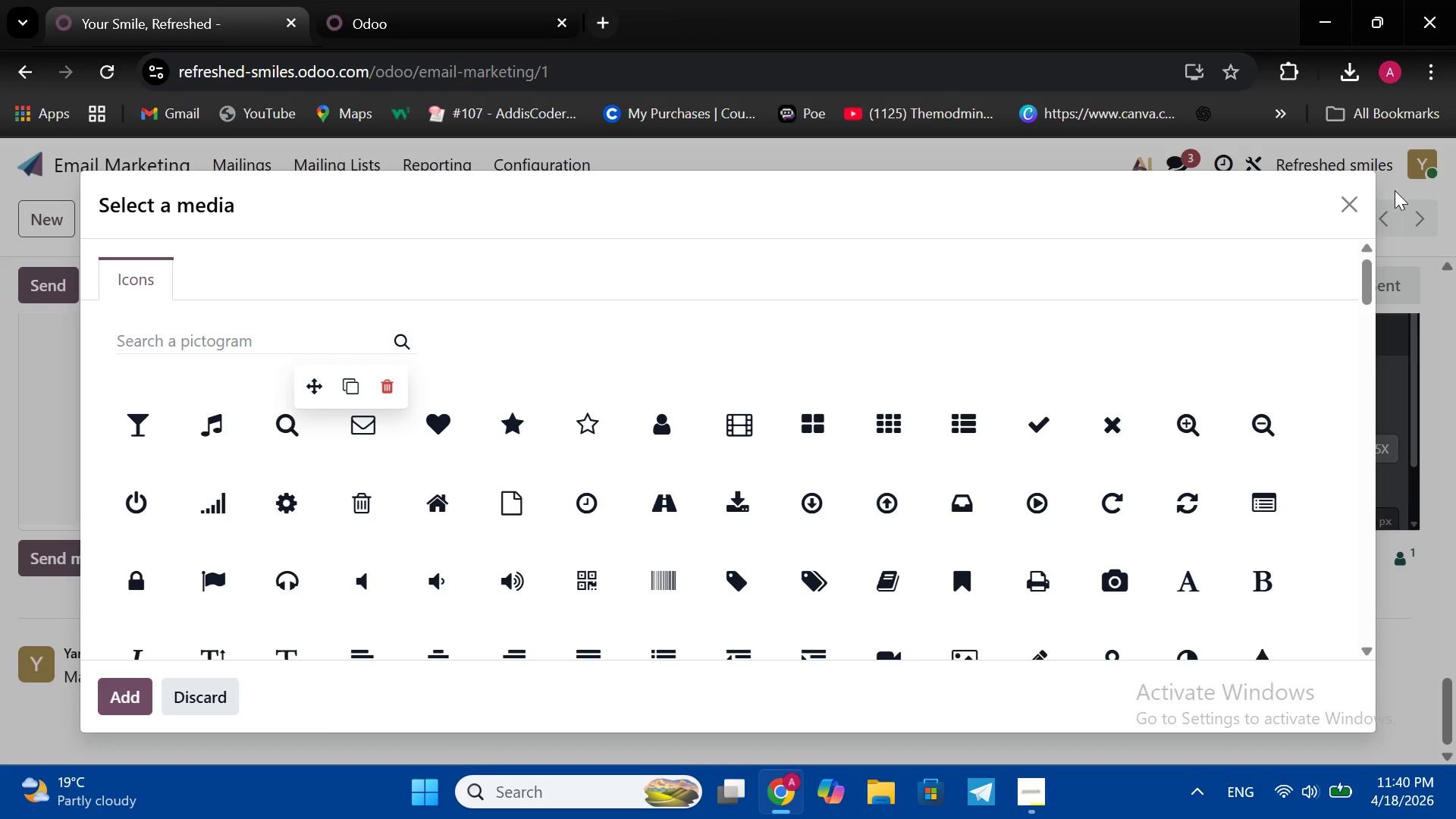 
wait(7.97)
 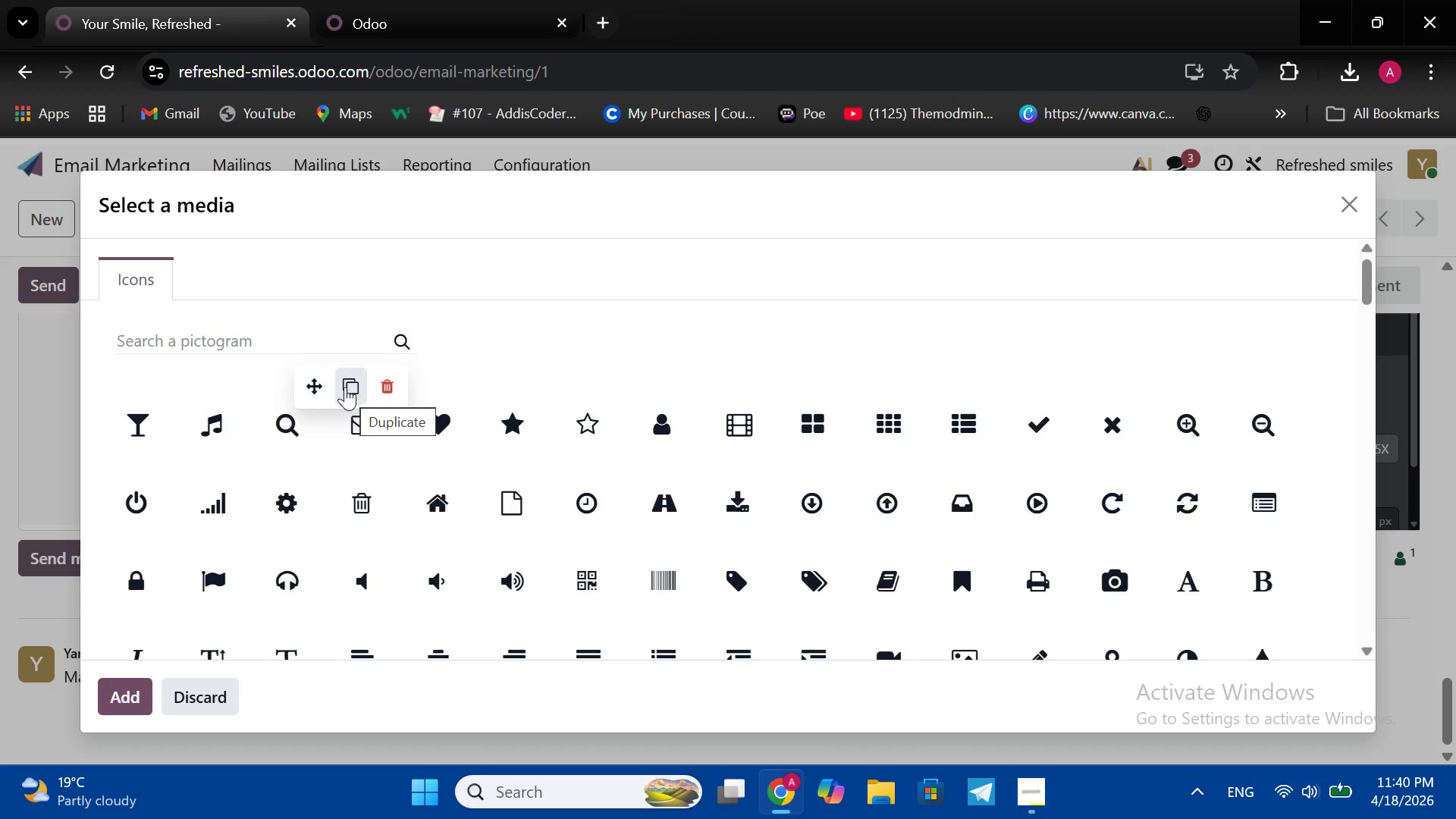 
left_click([1356, 202])
 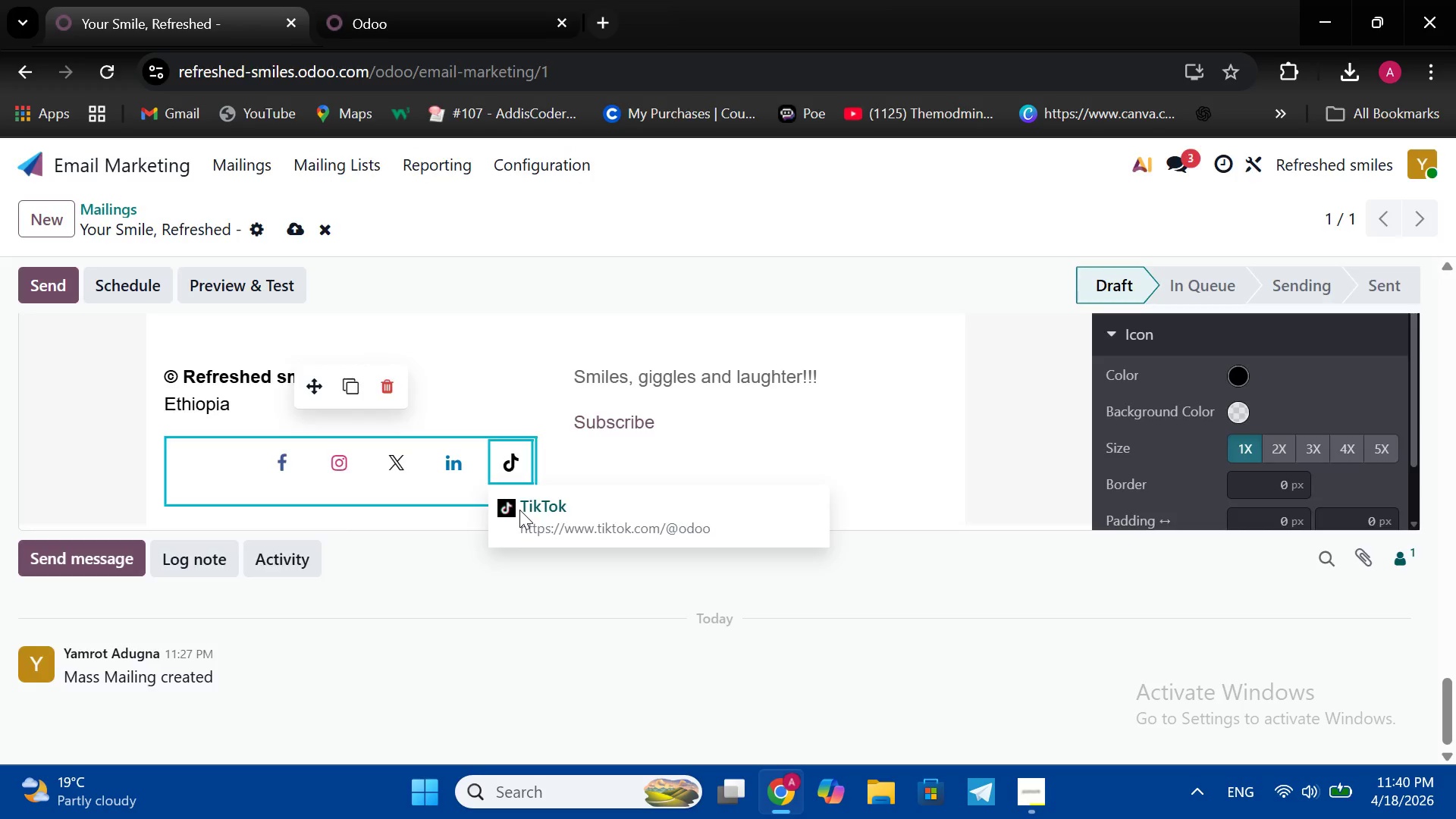 
left_click([519, 510])
 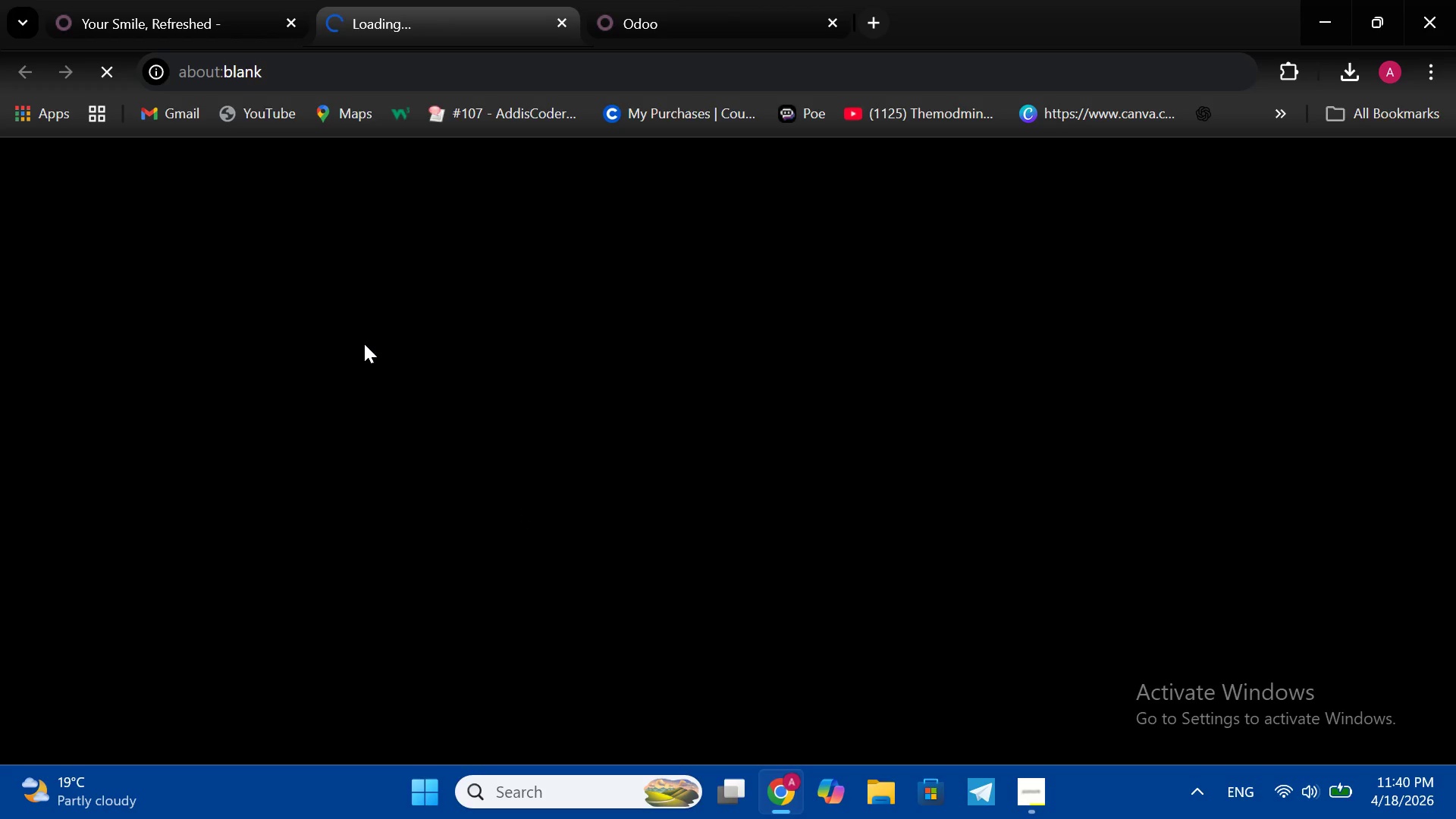 
left_click([159, 0])
 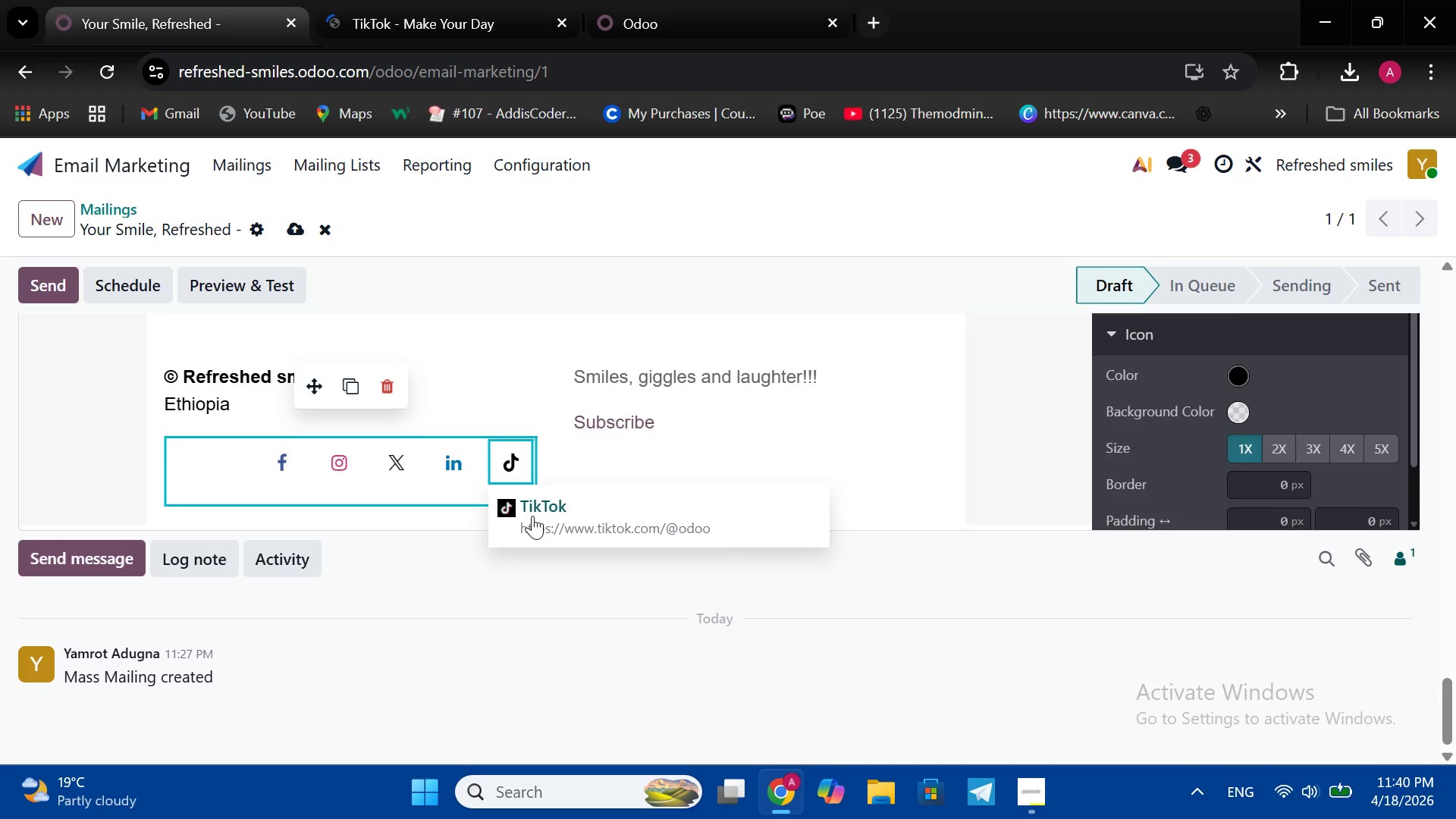 
left_click([544, 527])
 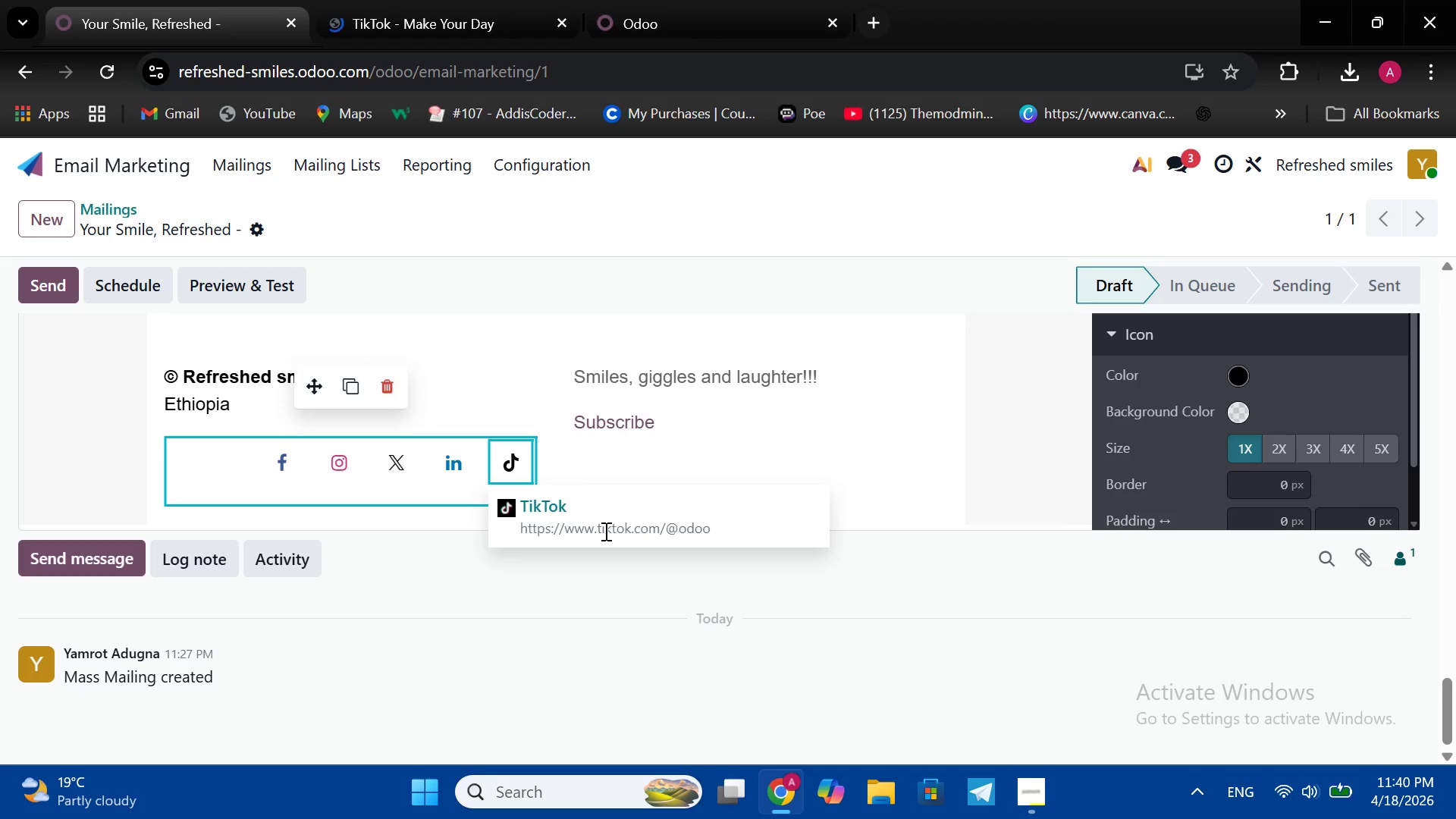 
right_click([604, 531])
 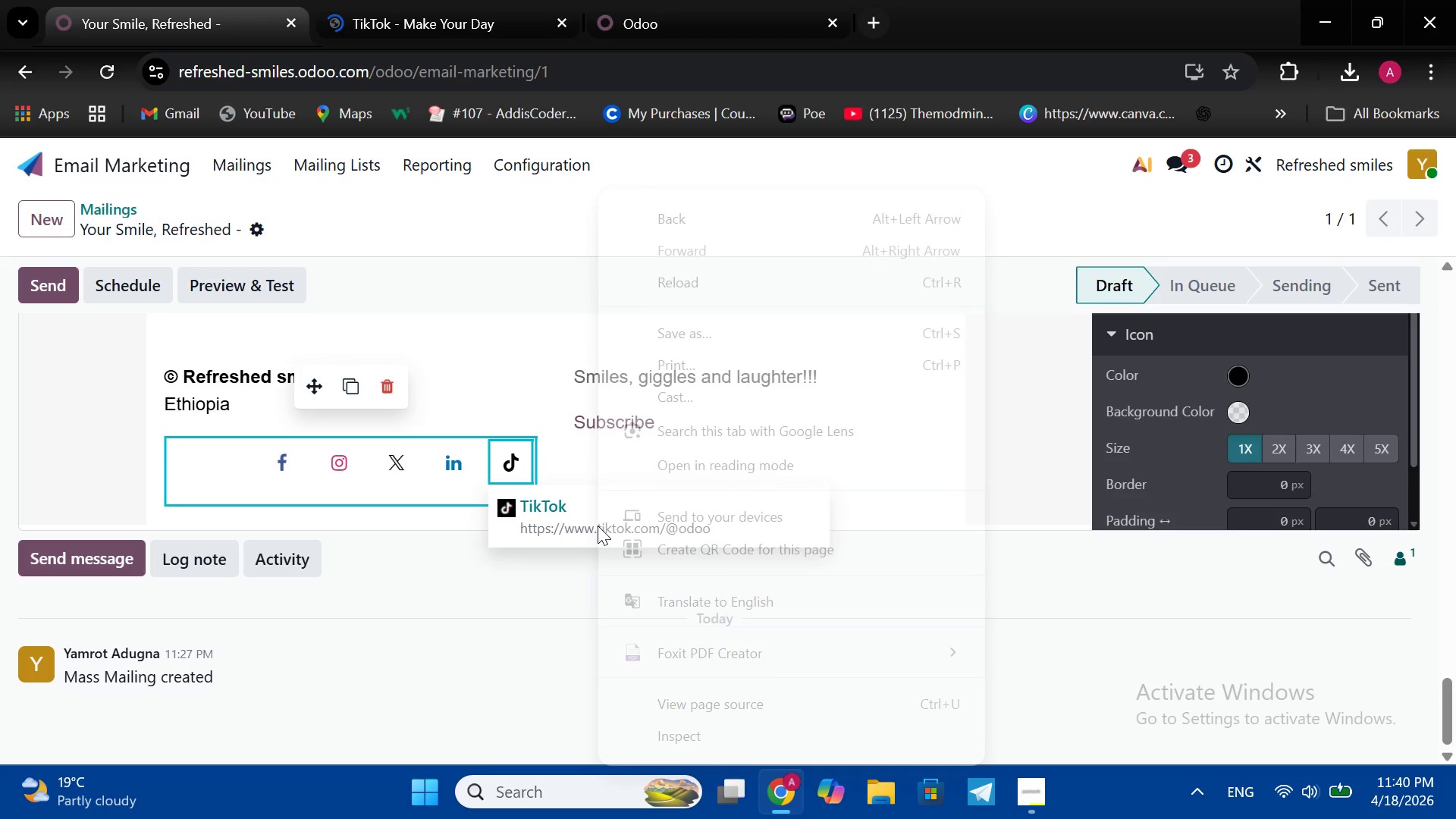 
double_click([598, 526])
 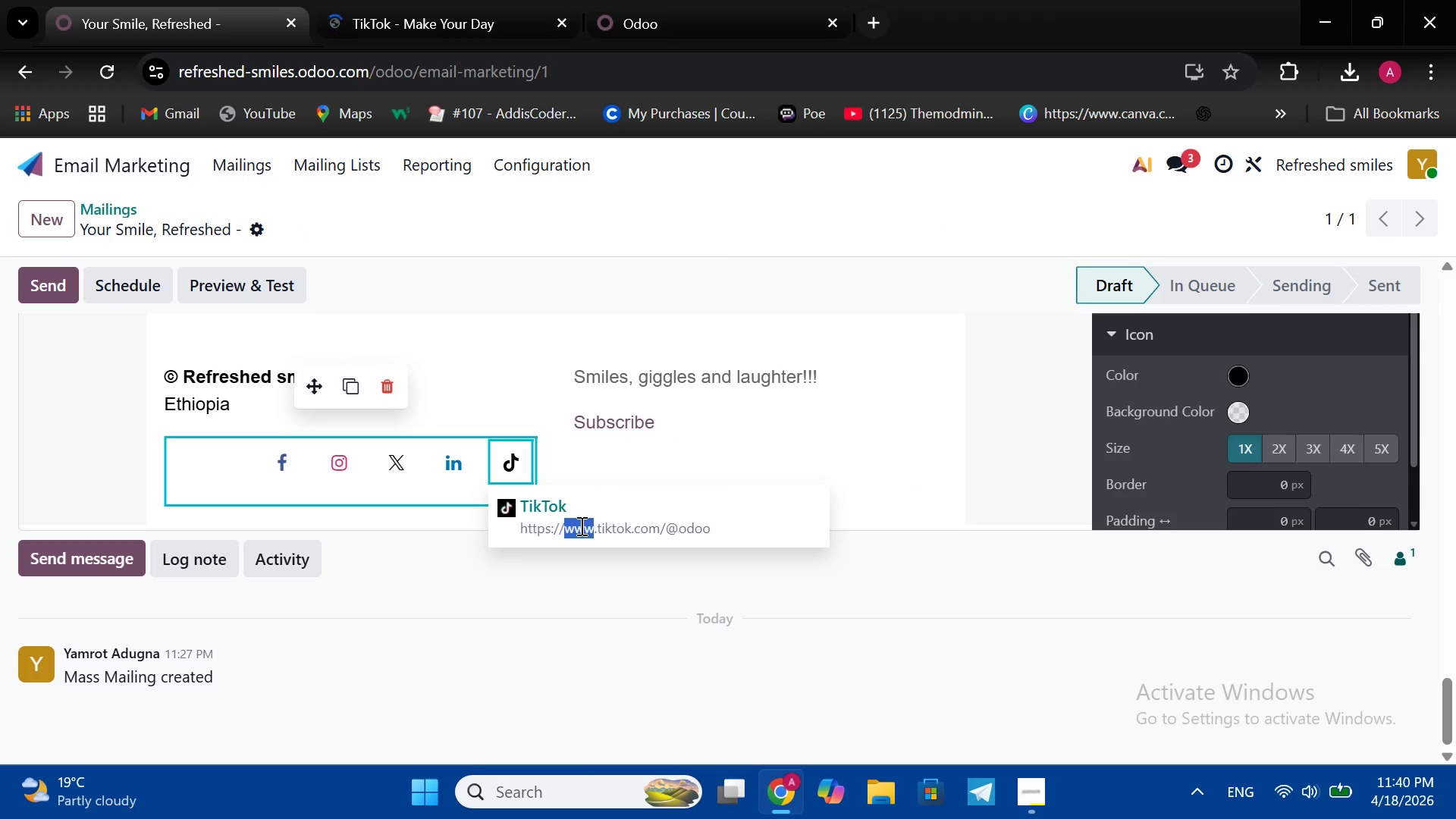 
double_click([580, 526])
 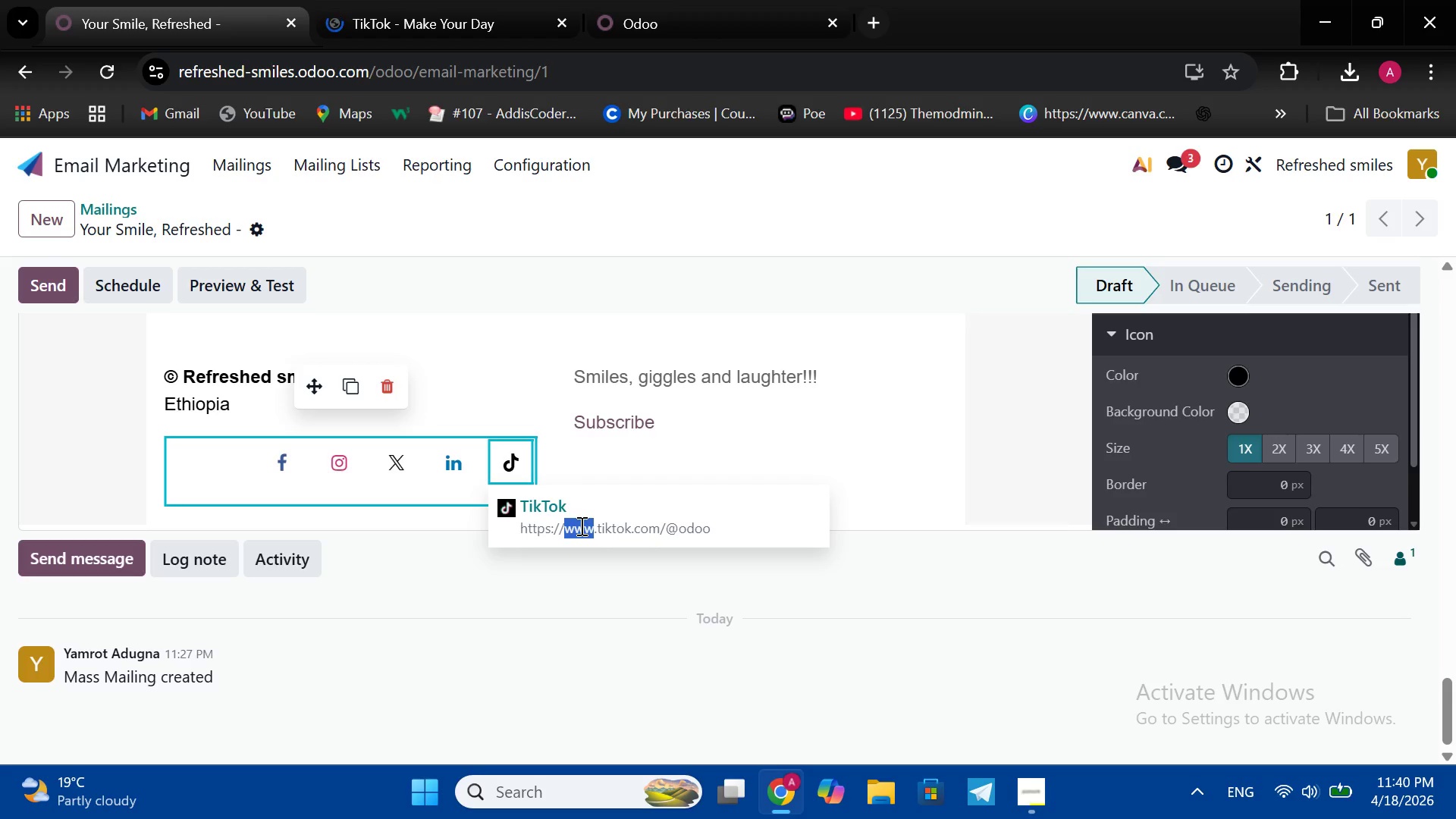 
key(Backspace)
 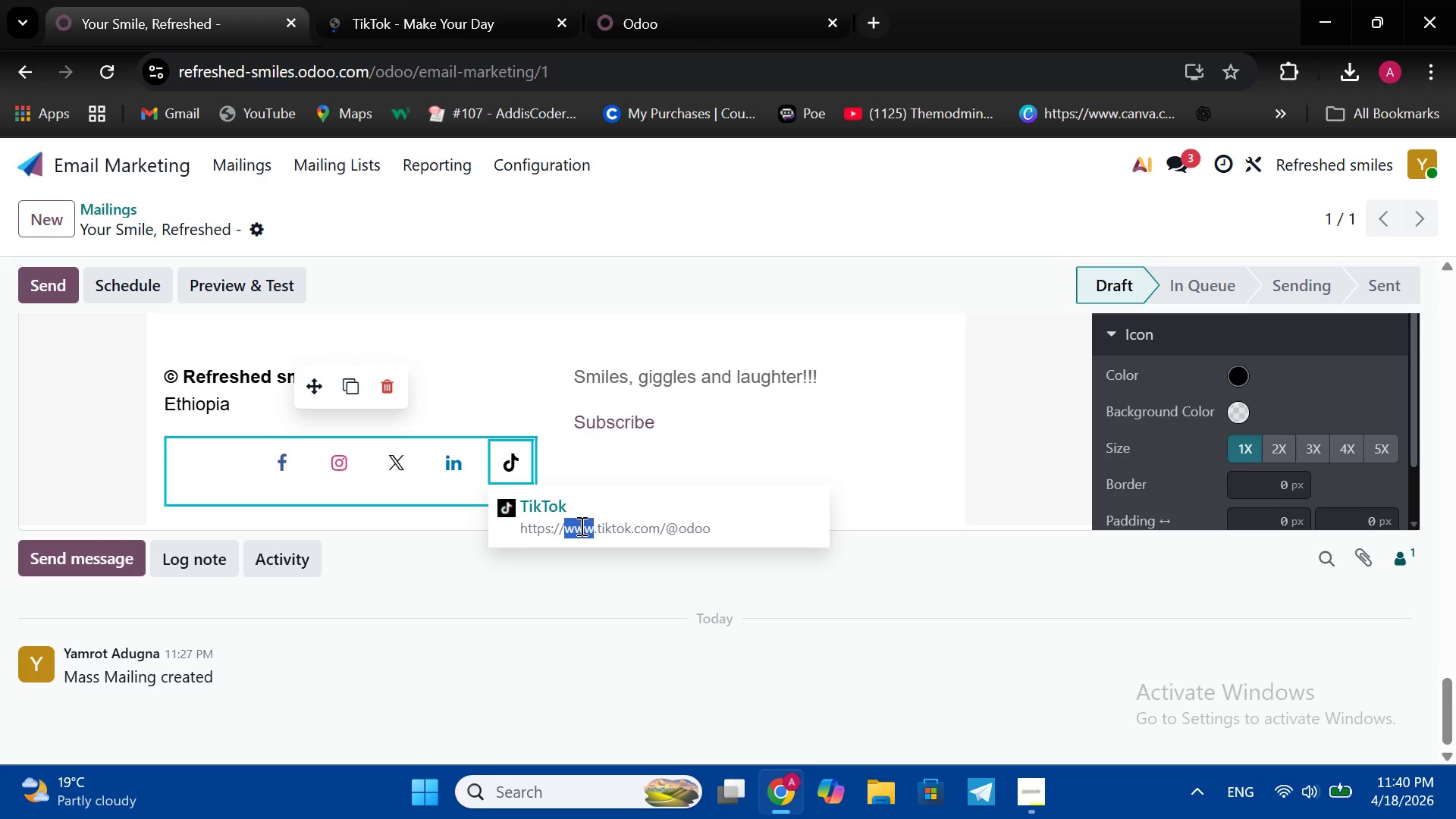 
key(Backspace)
 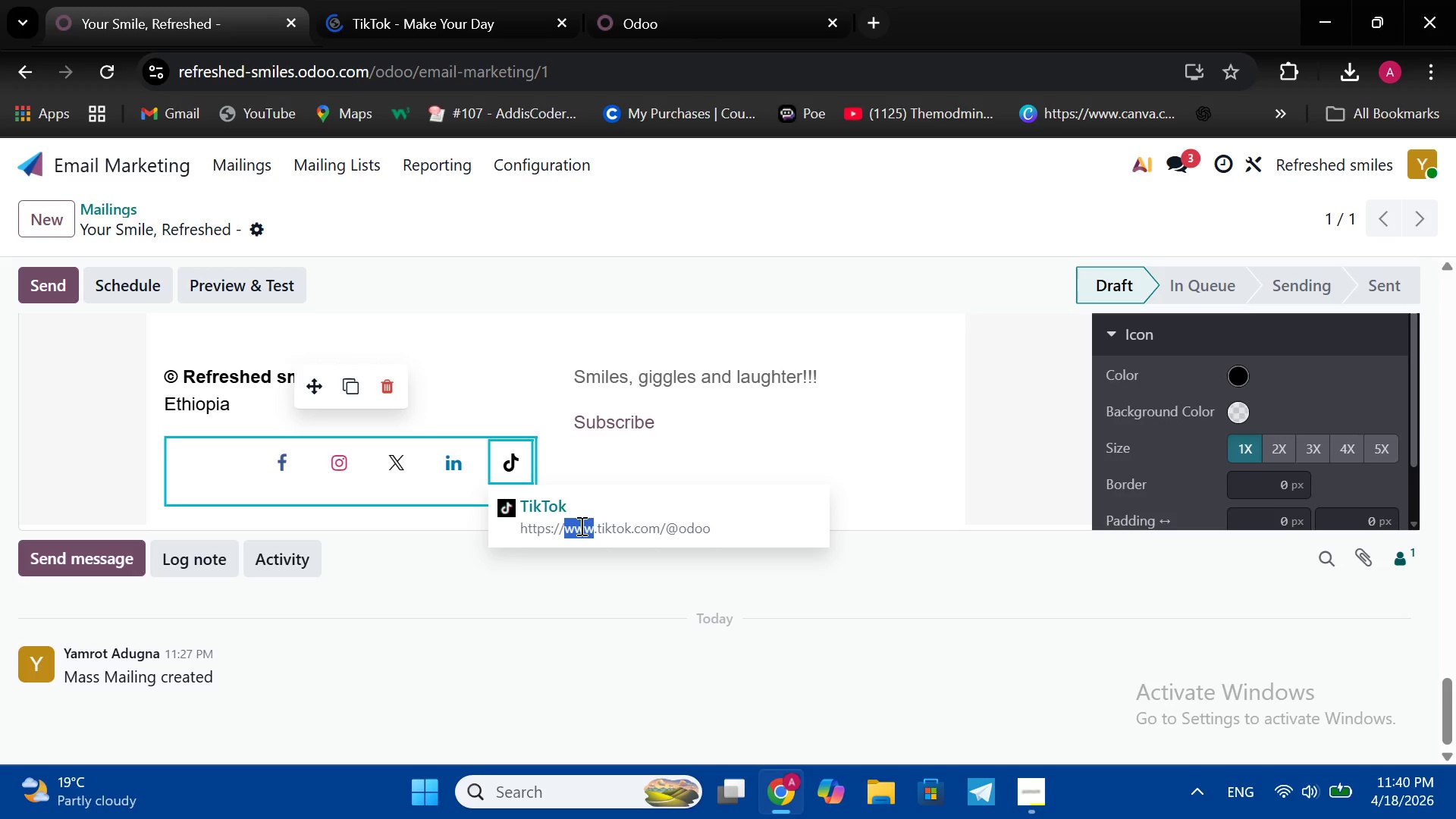 
wait(8.42)
 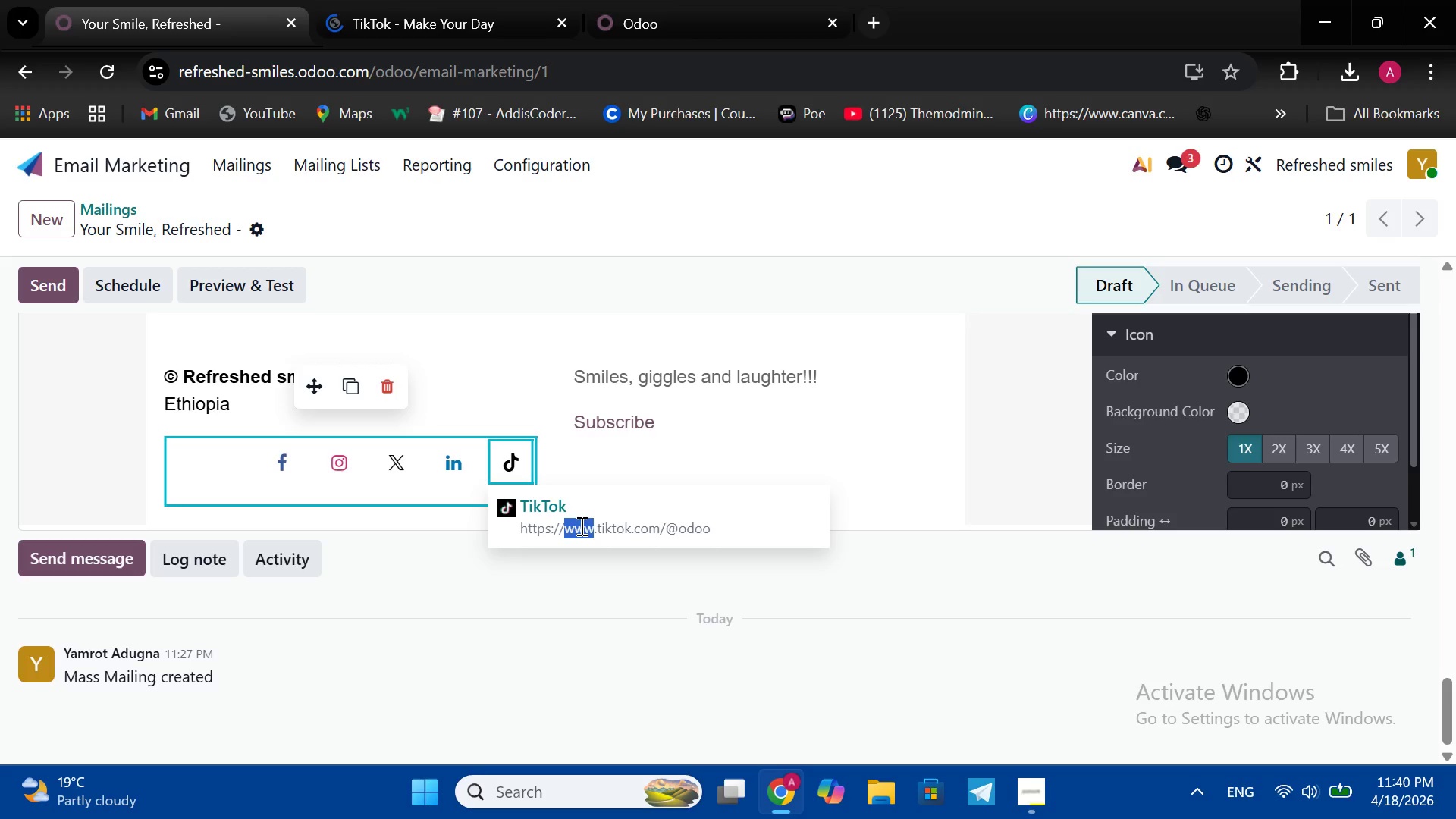 
double_click([347, 460])
 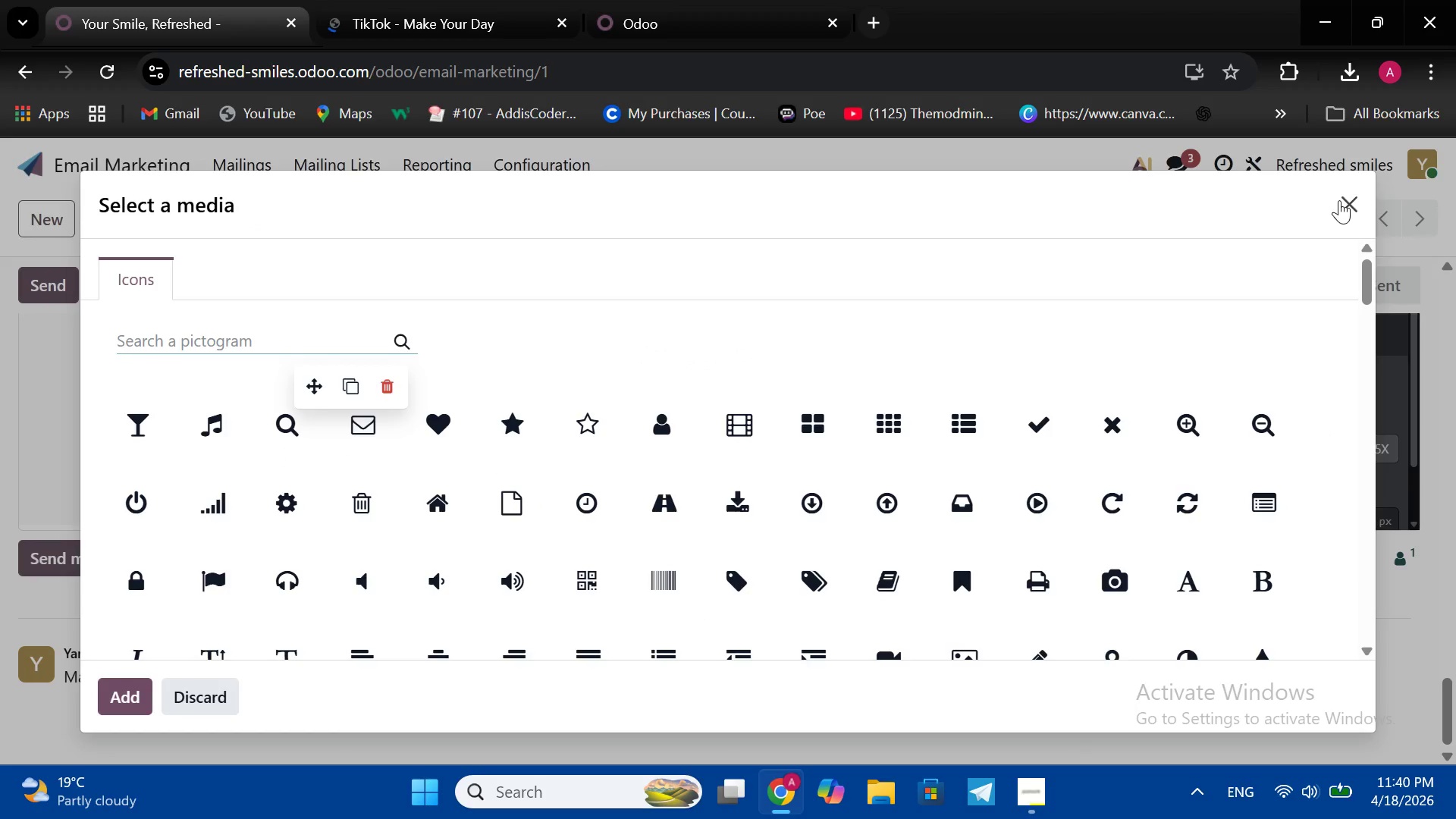 
left_click([1339, 200])
 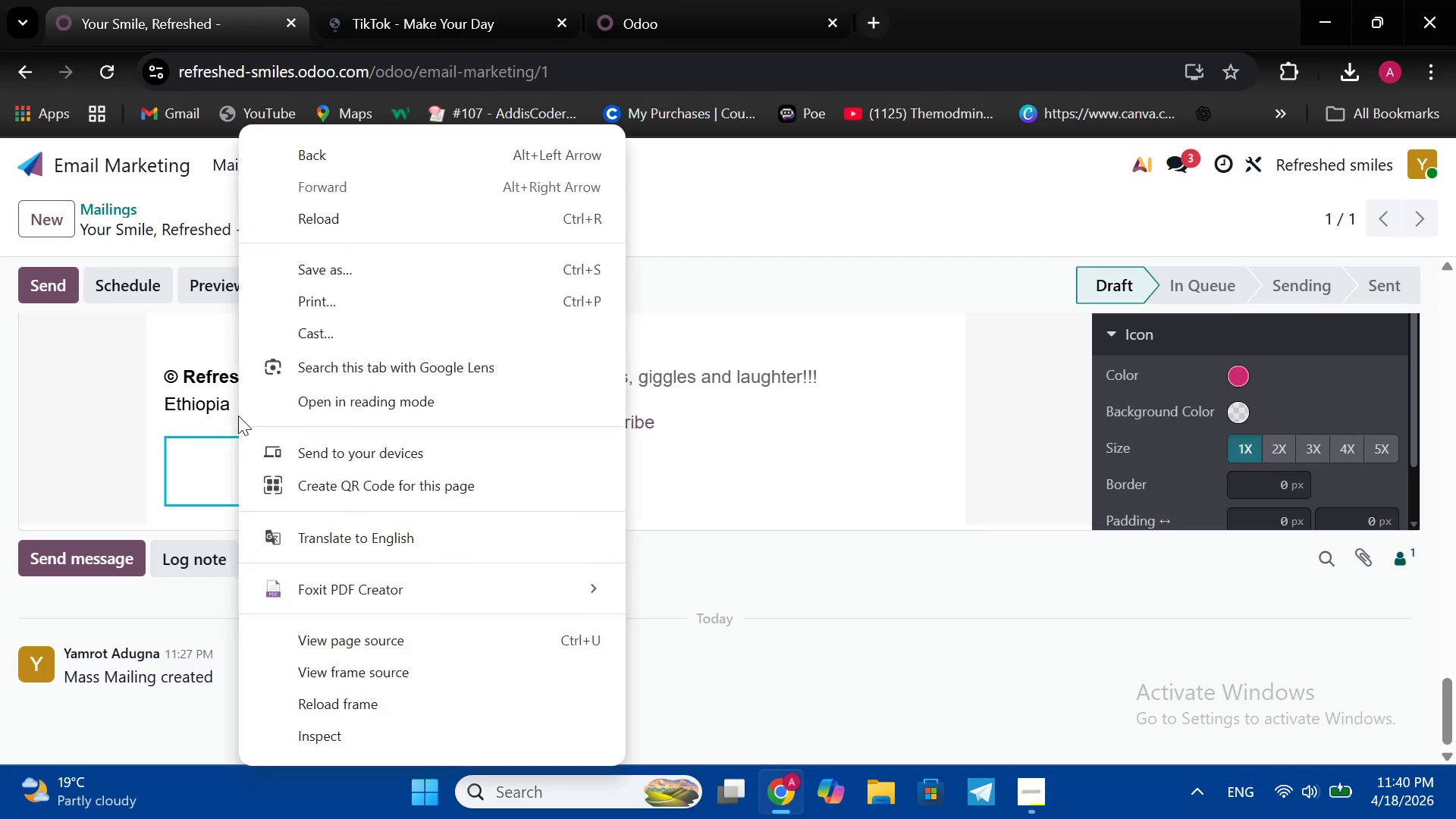 
right_click([238, 447])
 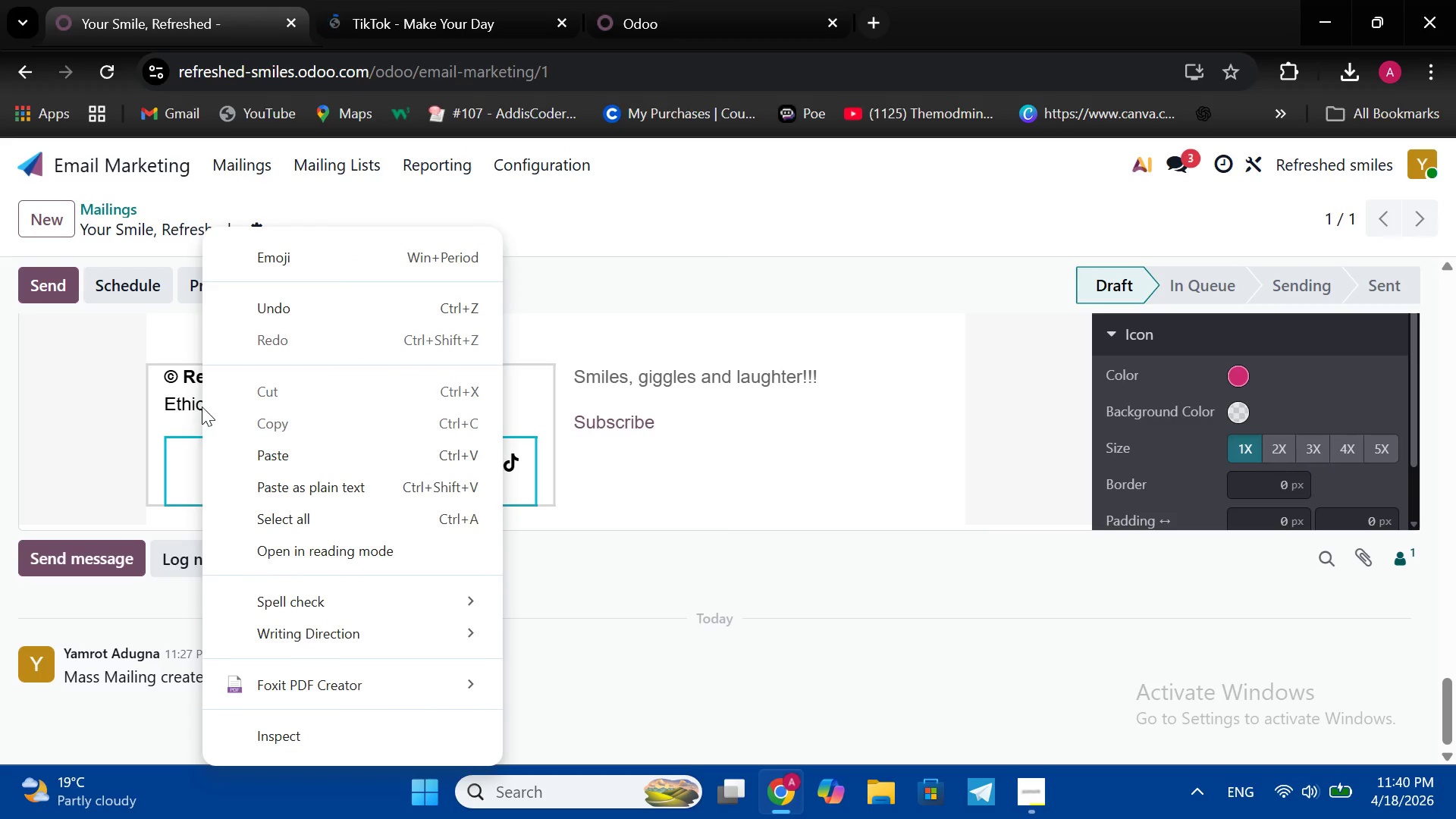 
double_click([202, 408])
 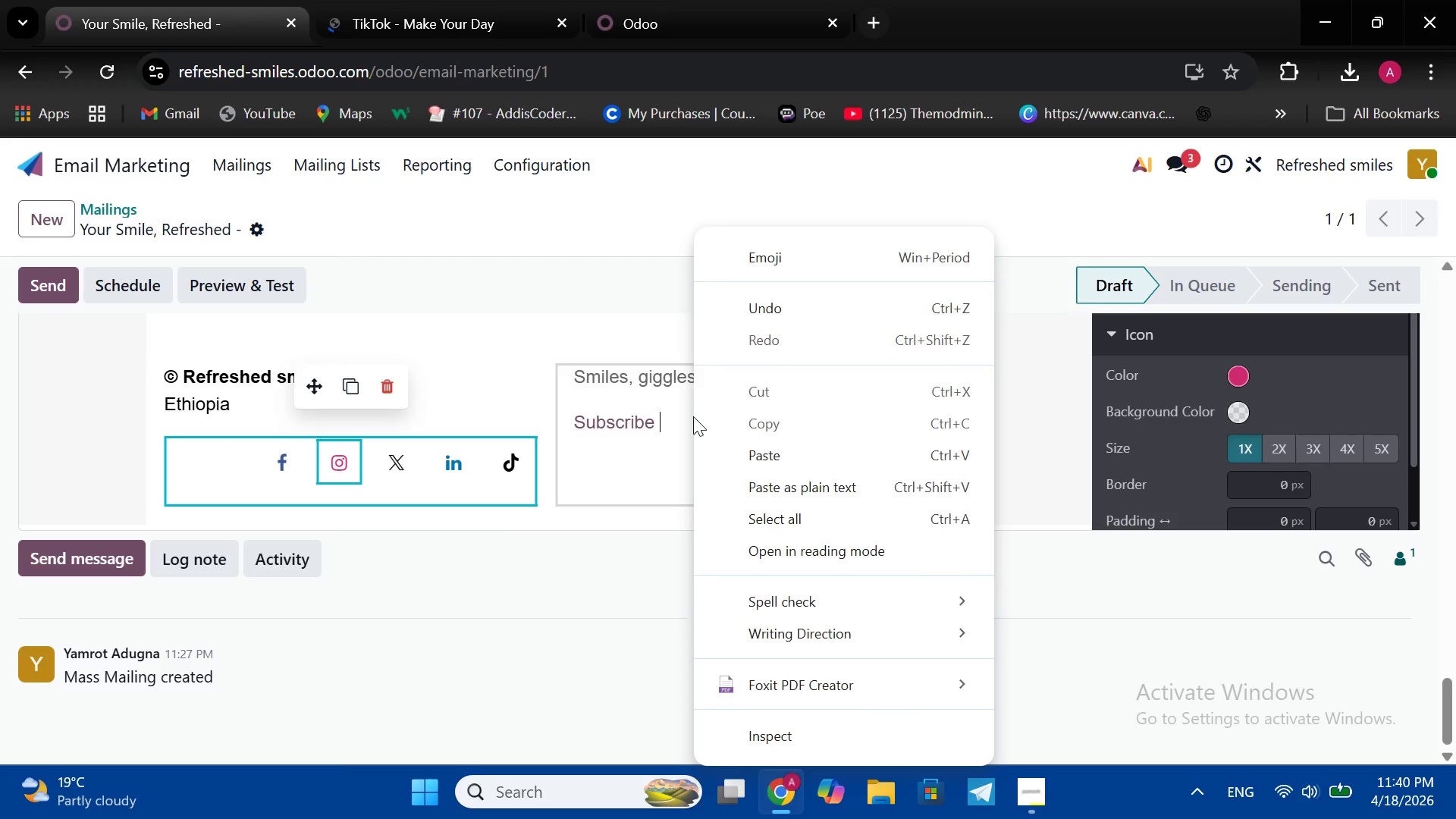 
right_click([693, 416])
 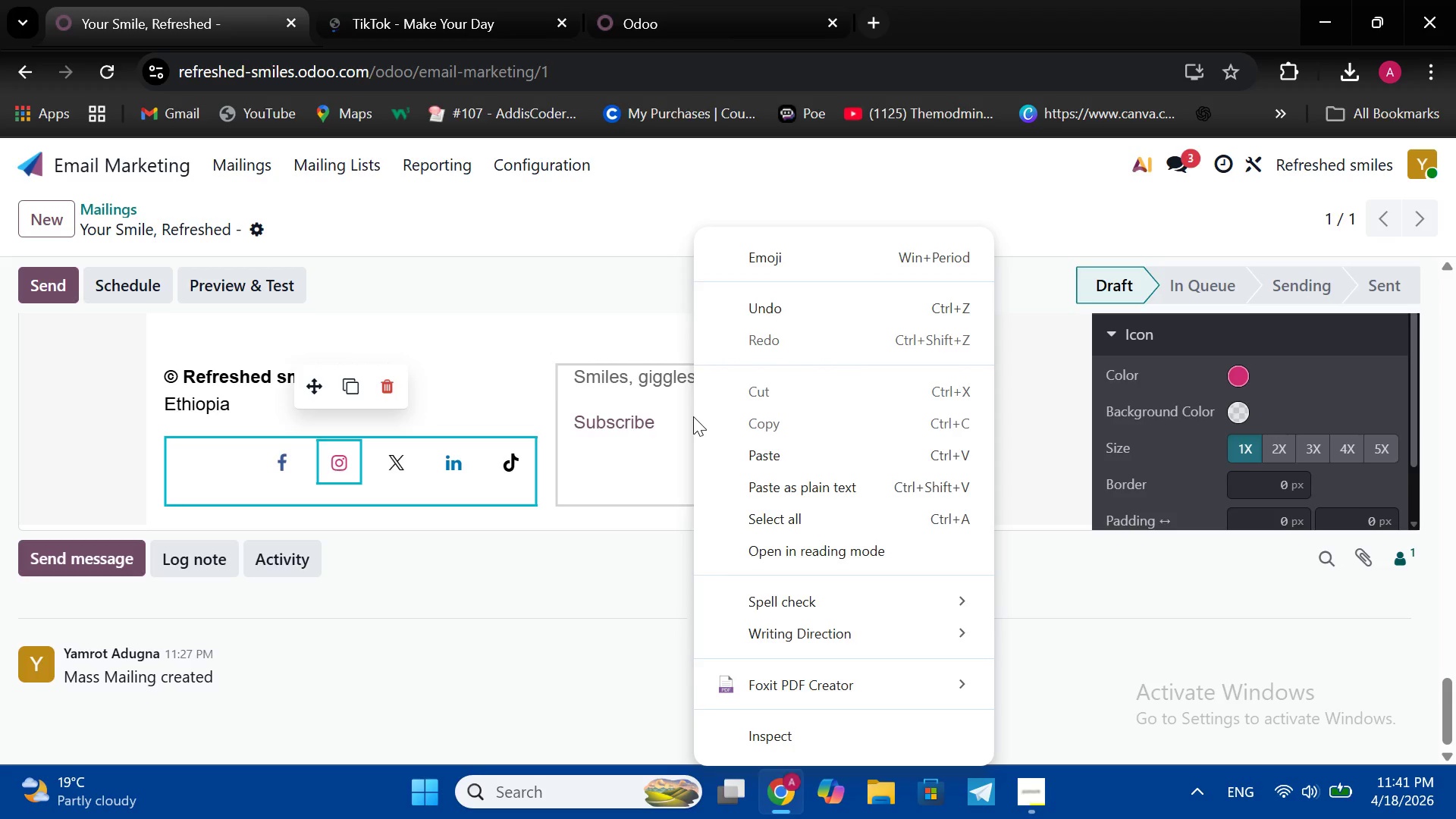 
wait(21.98)
 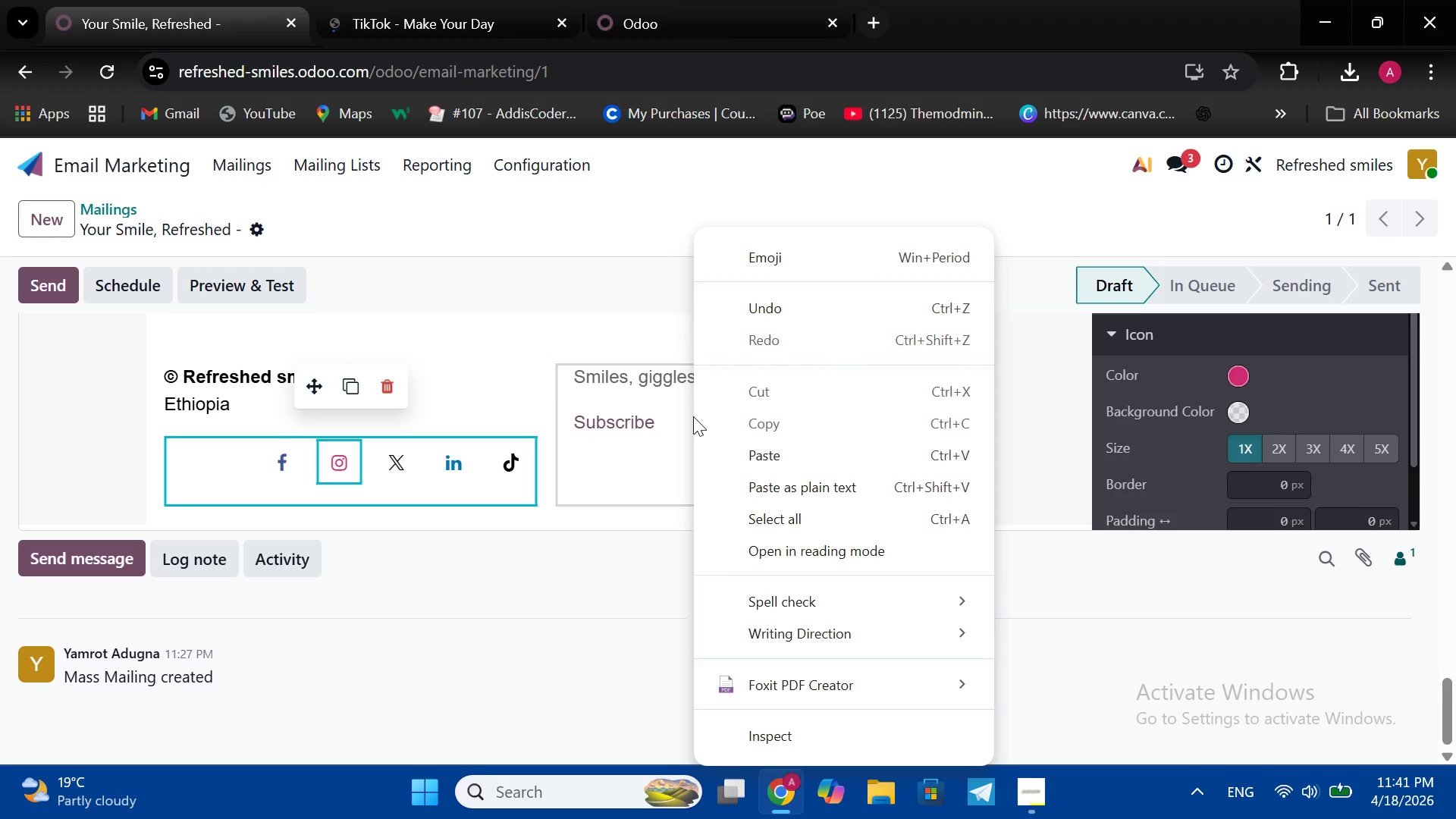 
right_click([471, 348])
 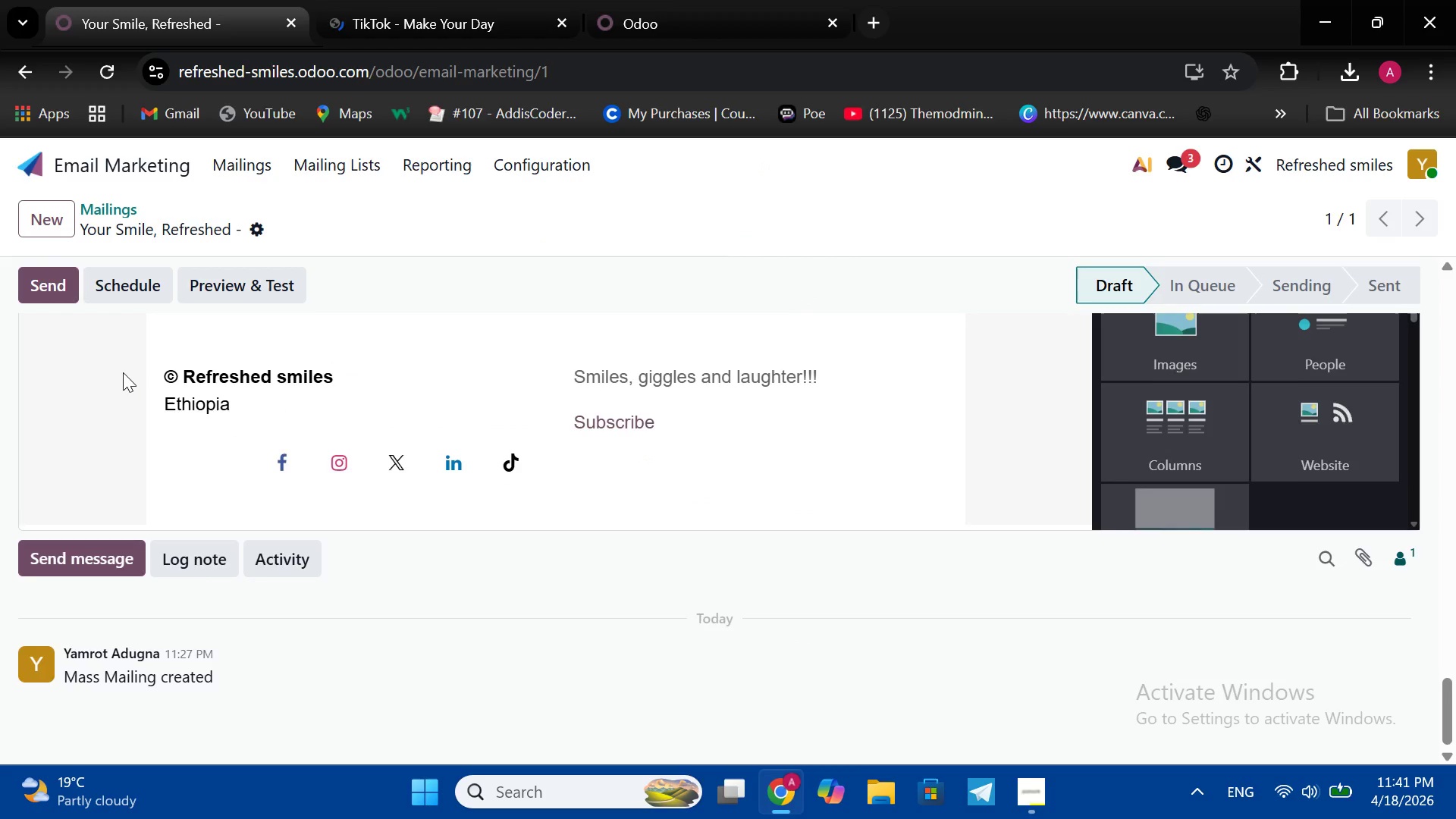 
scroll: coordinate [123, 372], scroll_direction: up, amount: 9.0
 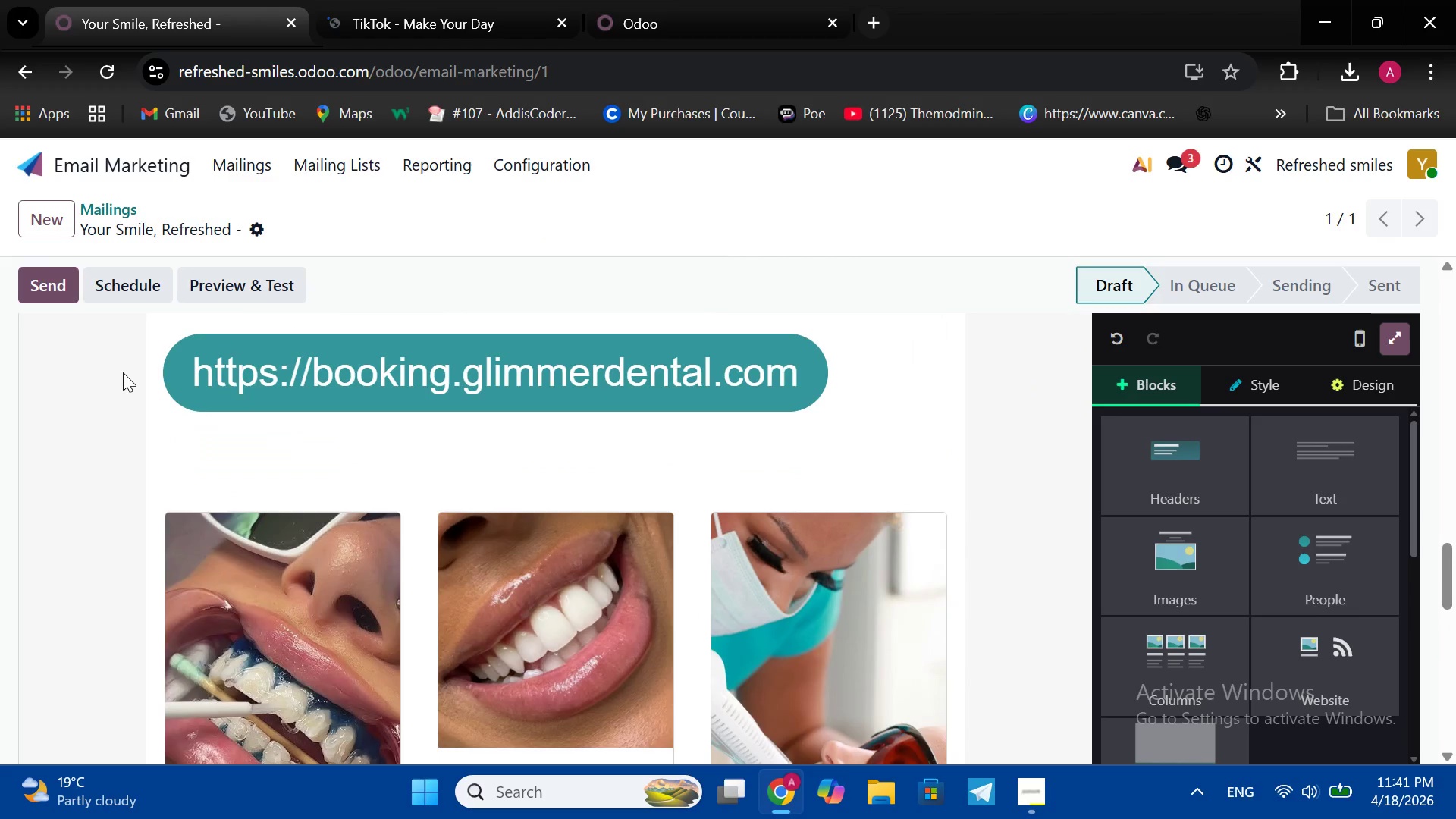 
scroll: coordinate [123, 372], scroll_direction: down, amount: 4.0
 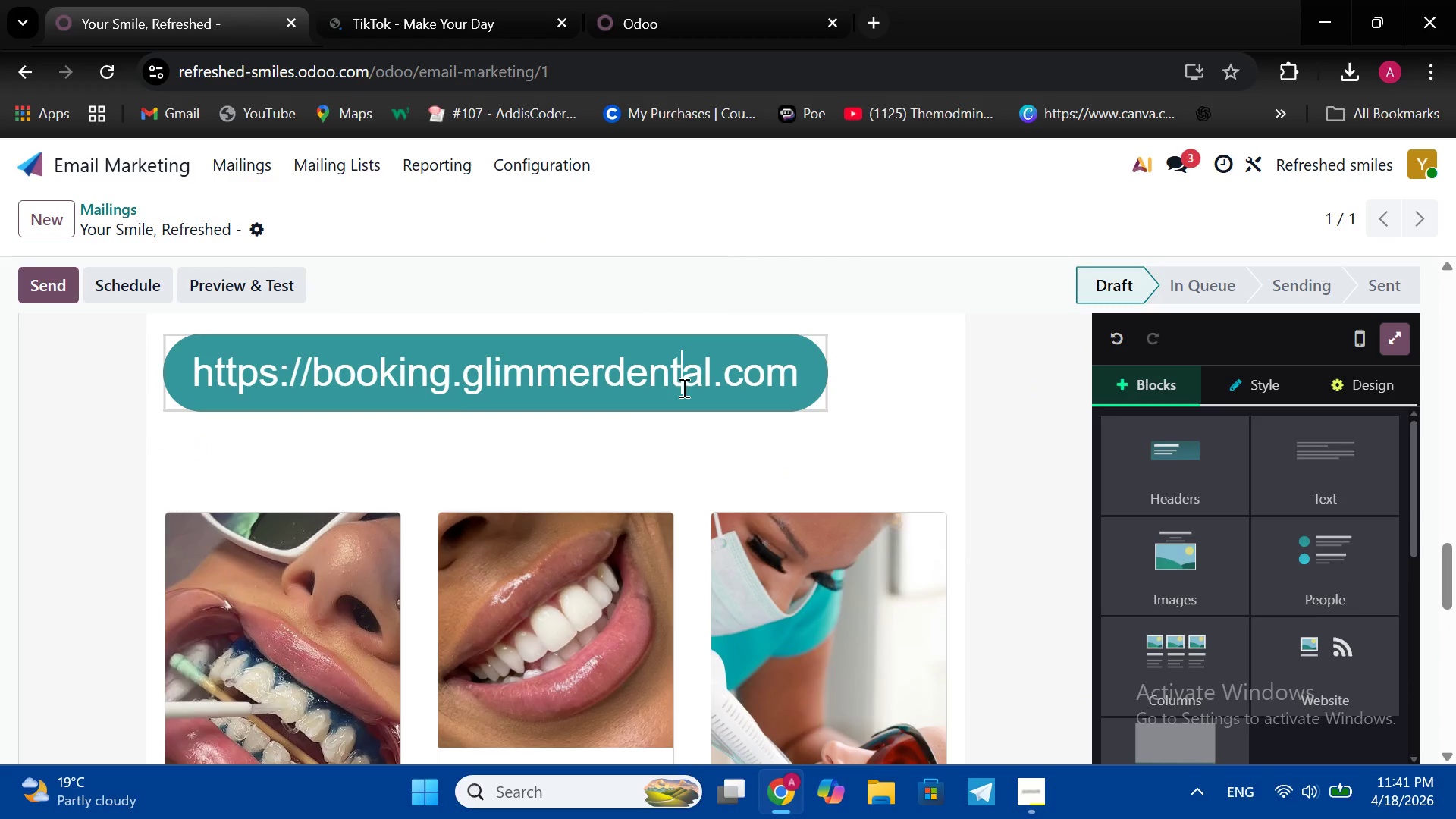 
left_click([682, 388])
 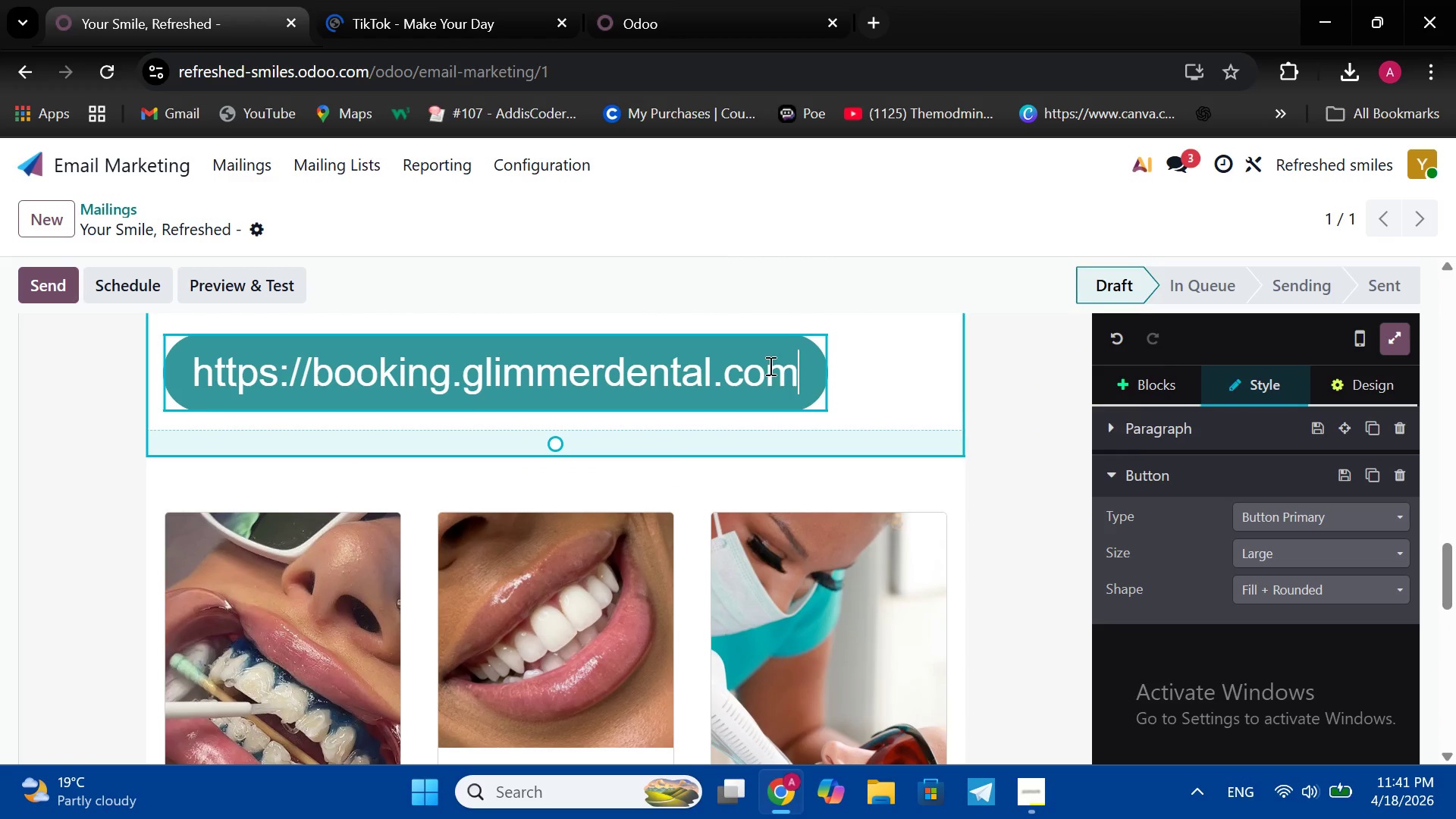 
left_click_drag(start_coordinate=[808, 366], to_coordinate=[201, 384])
 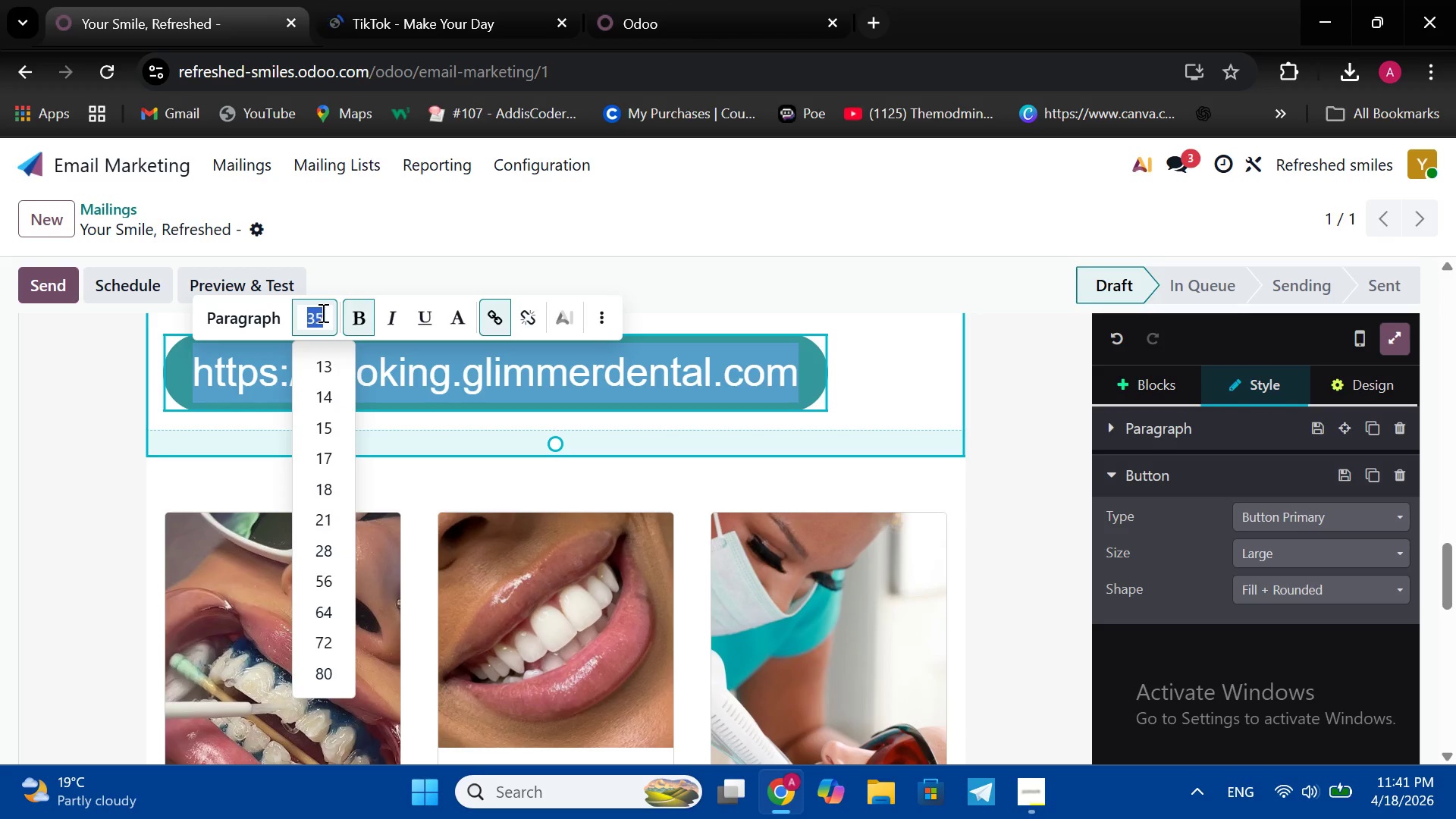 
left_click([318, 312])
 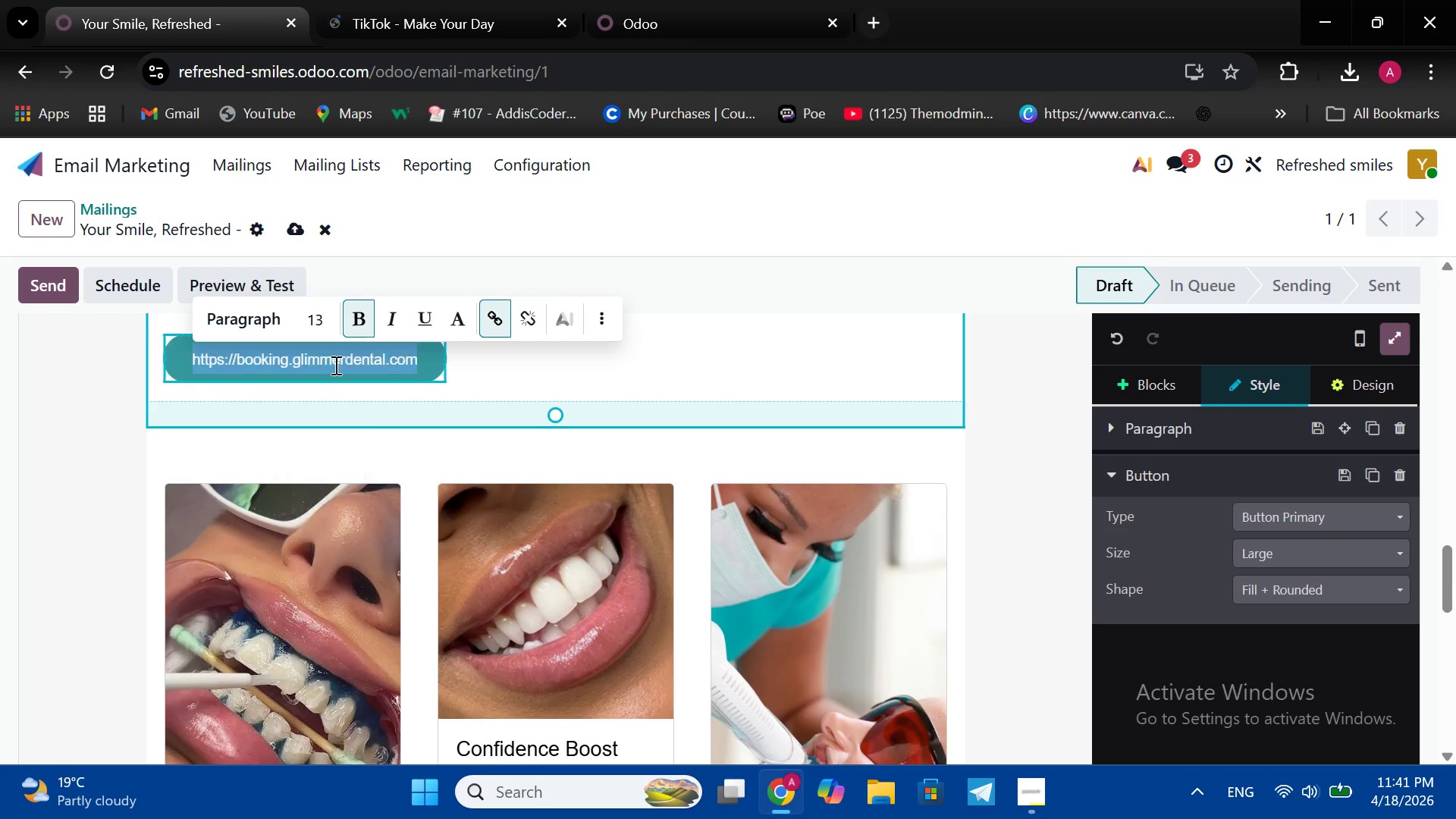 
left_click([334, 365])
 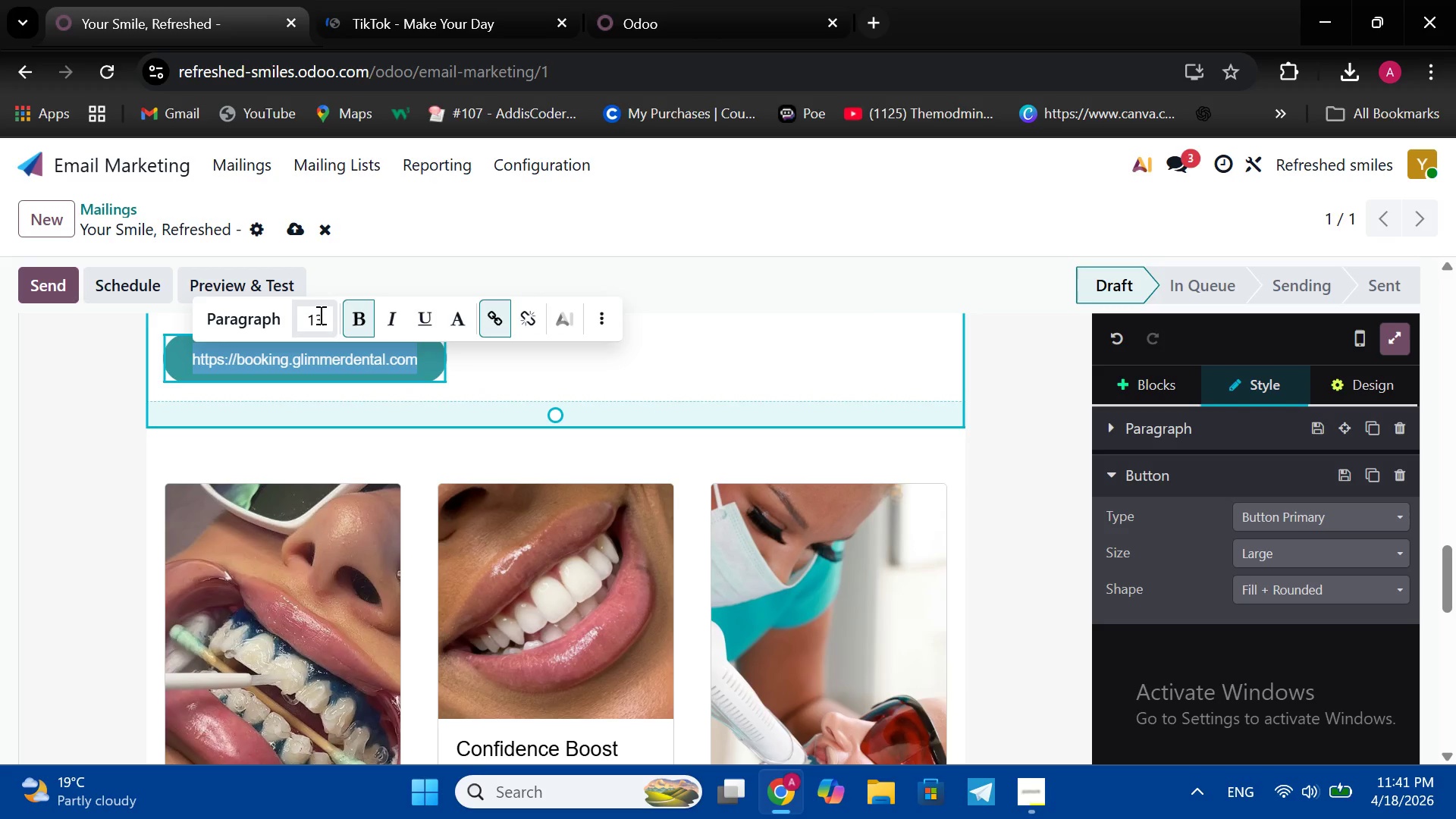 
mouse_move([322, 347])
 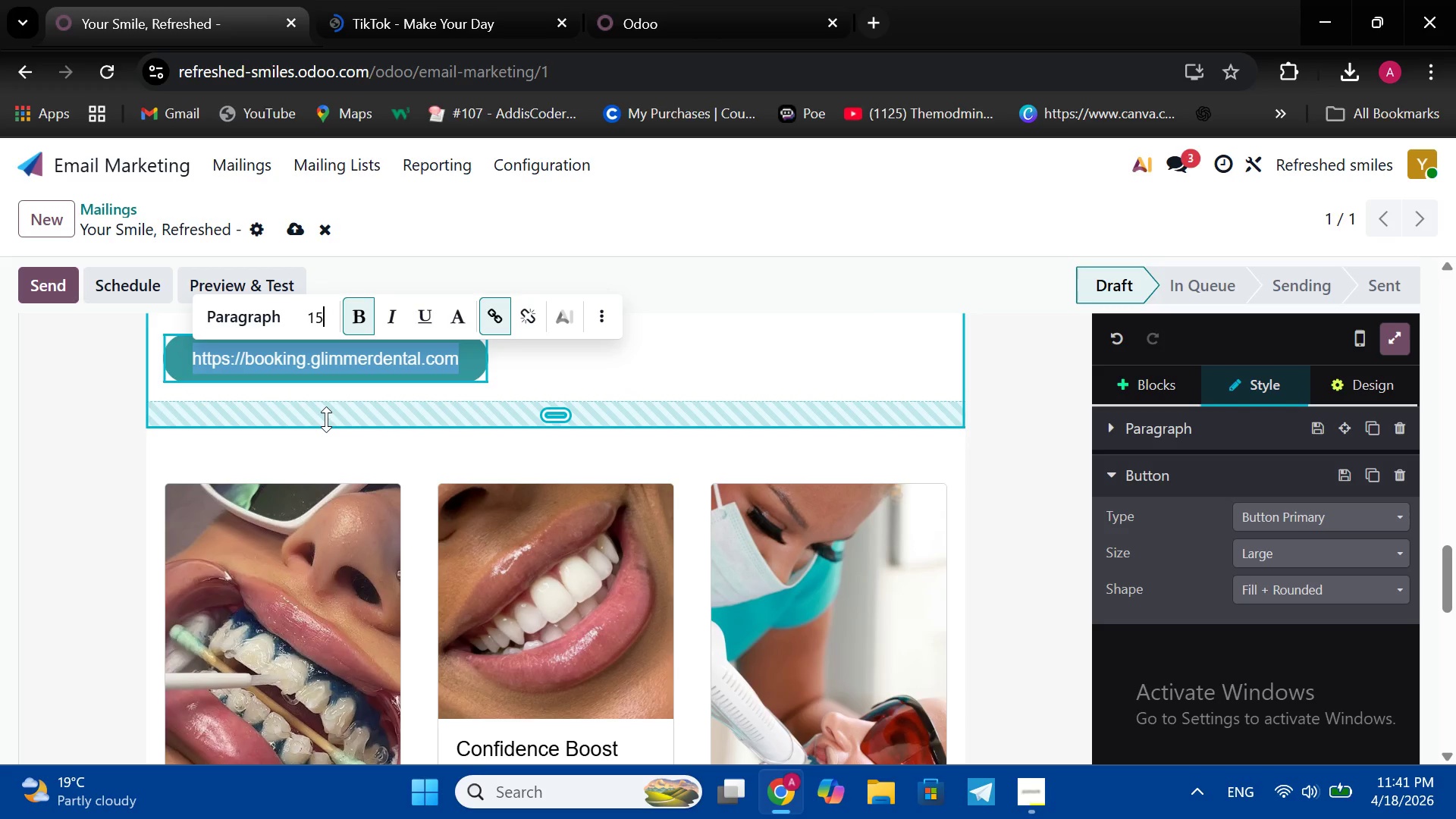 
left_click([326, 419])
 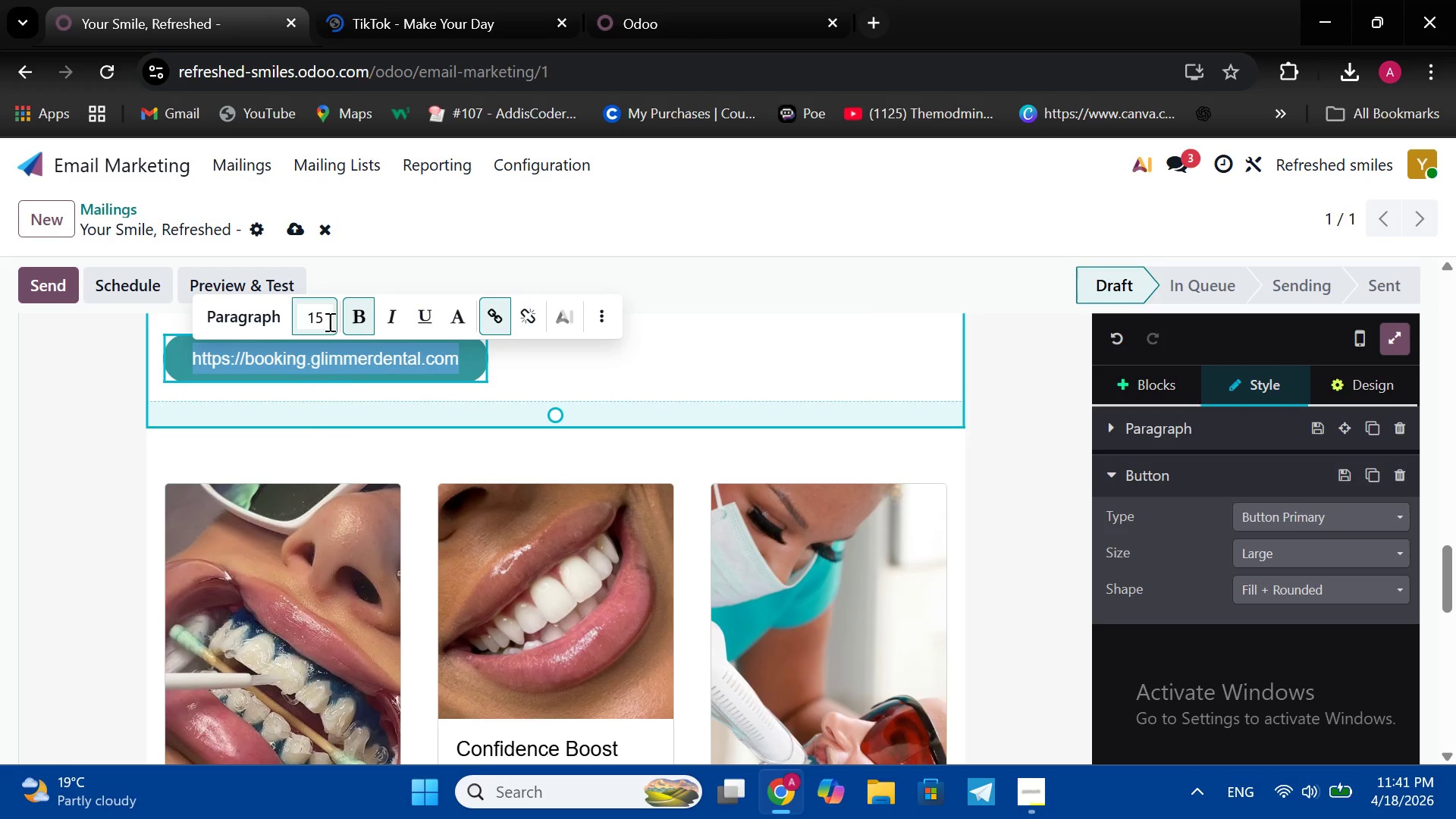 
left_click([328, 322])
 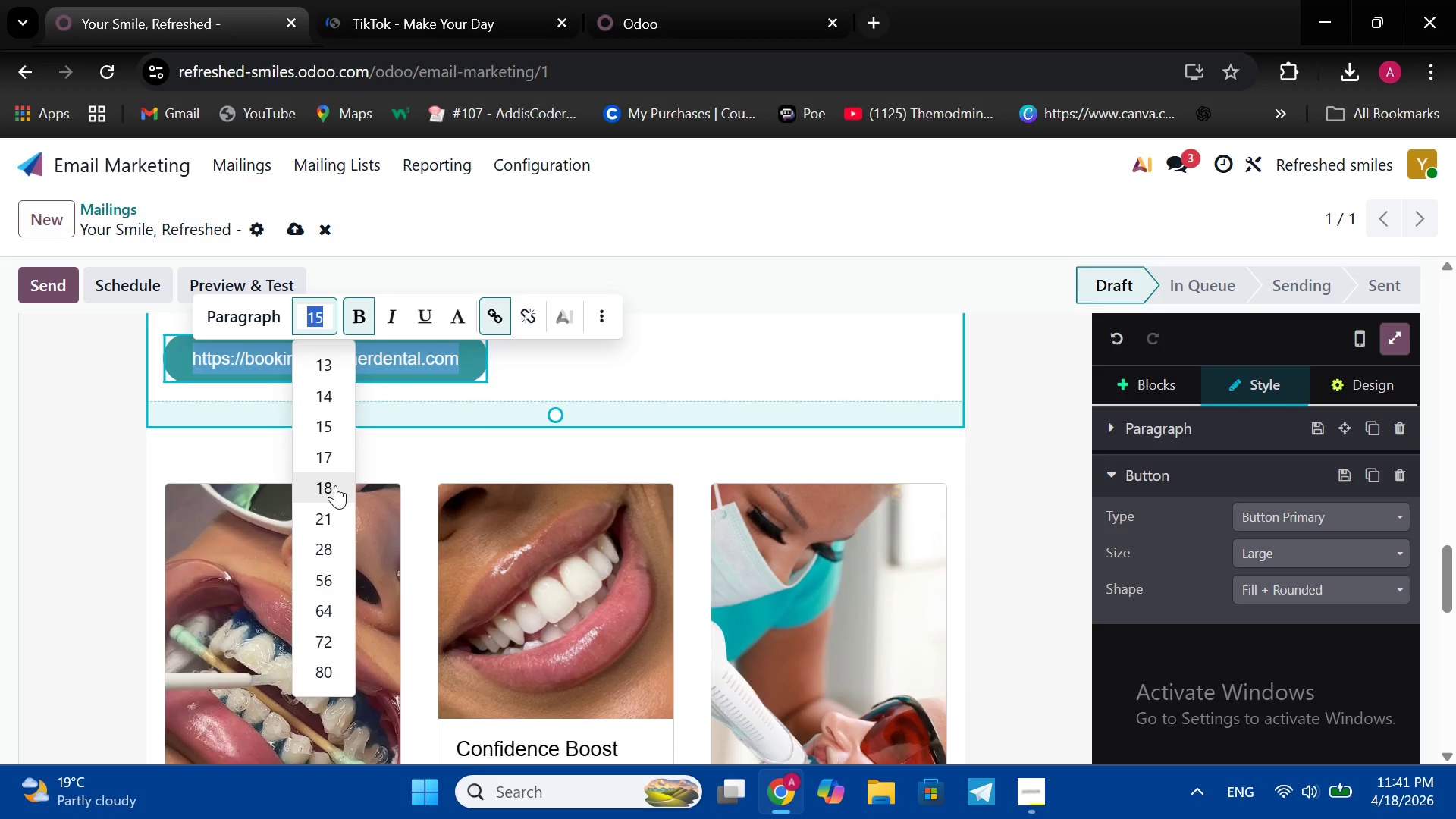 
left_click([335, 485])
 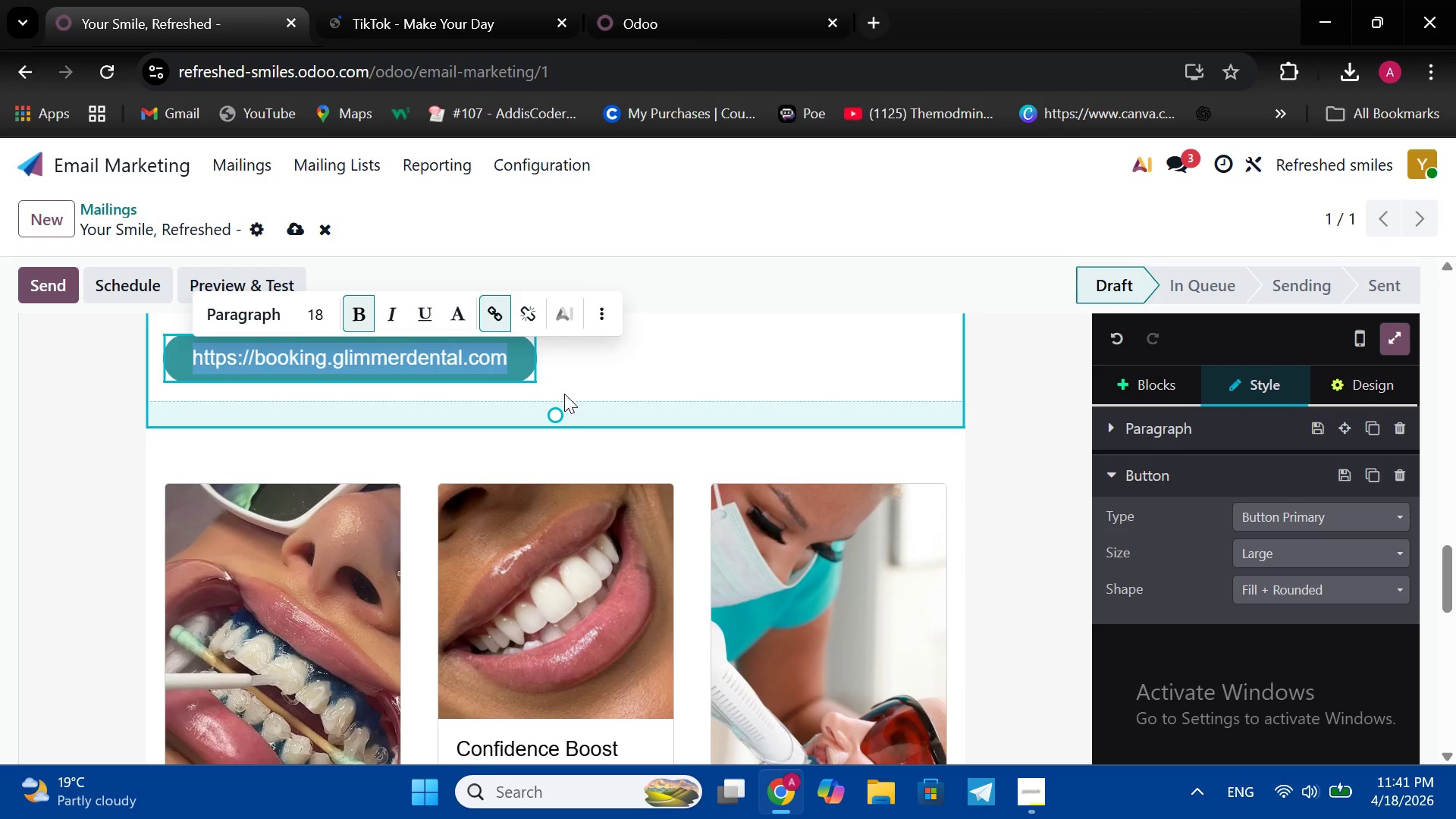 
left_click([655, 362])
 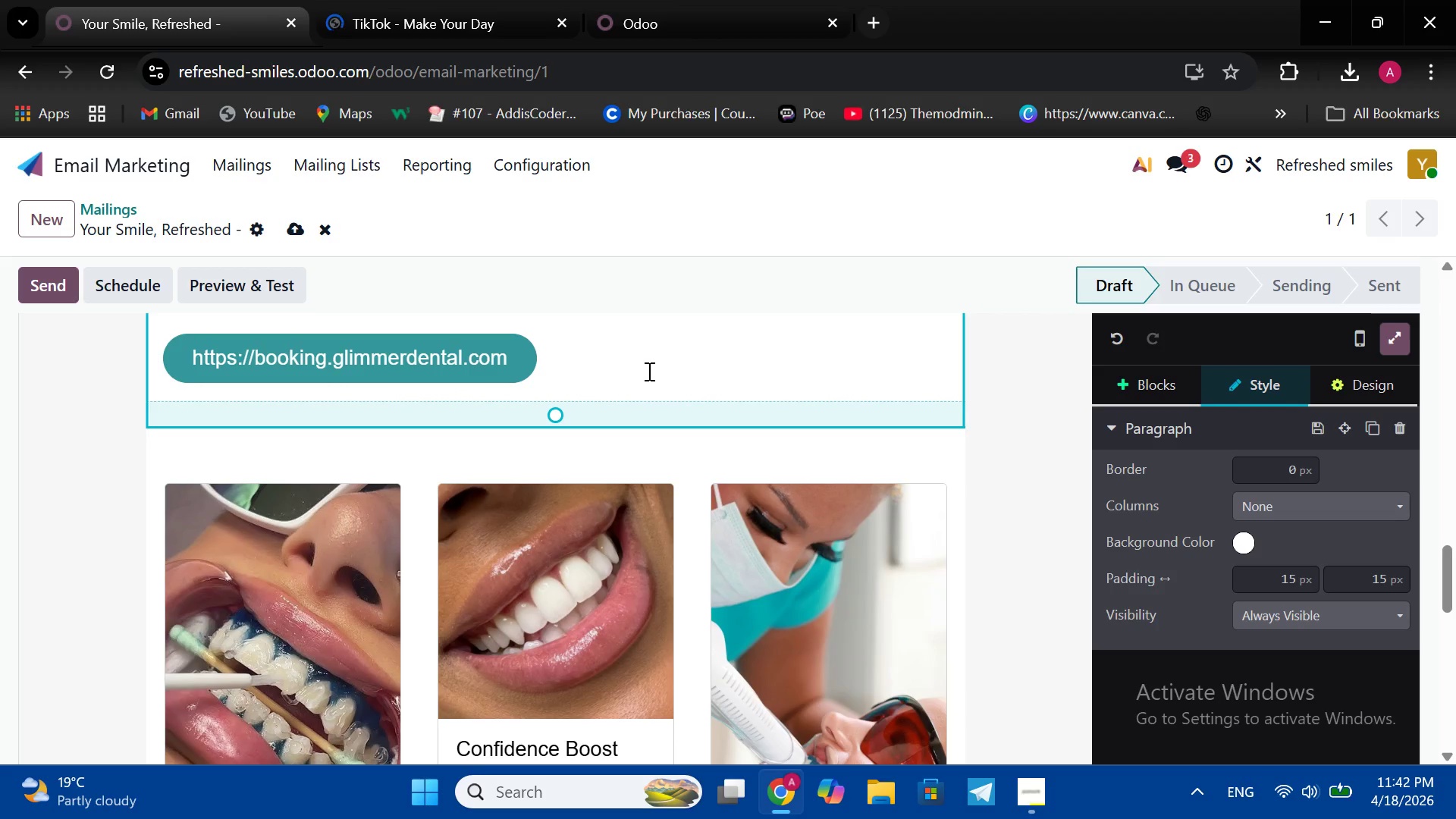 
wait(30.86)
 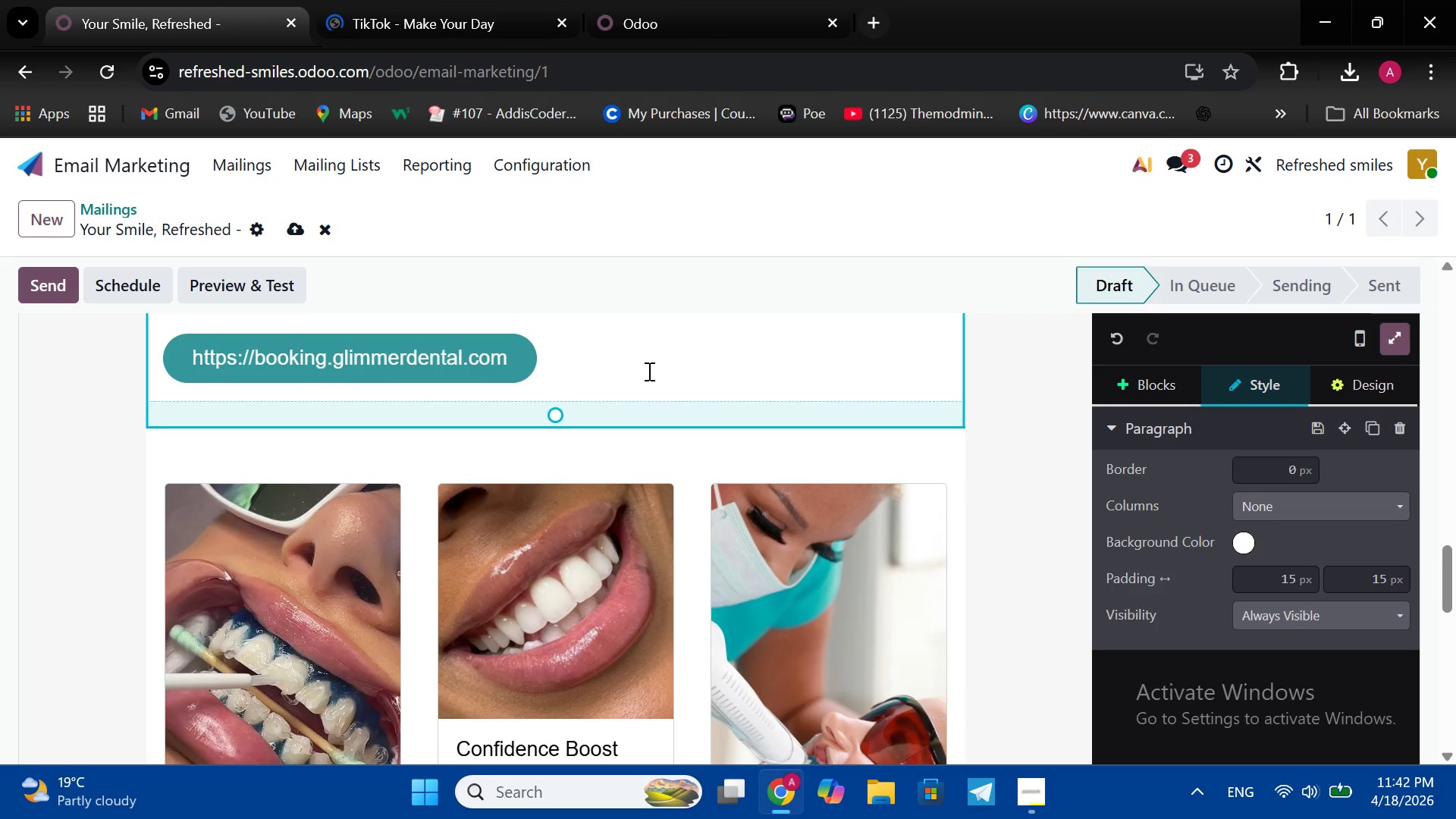 
scroll: coordinate [582, 396], scroll_direction: down, amount: 4.0
 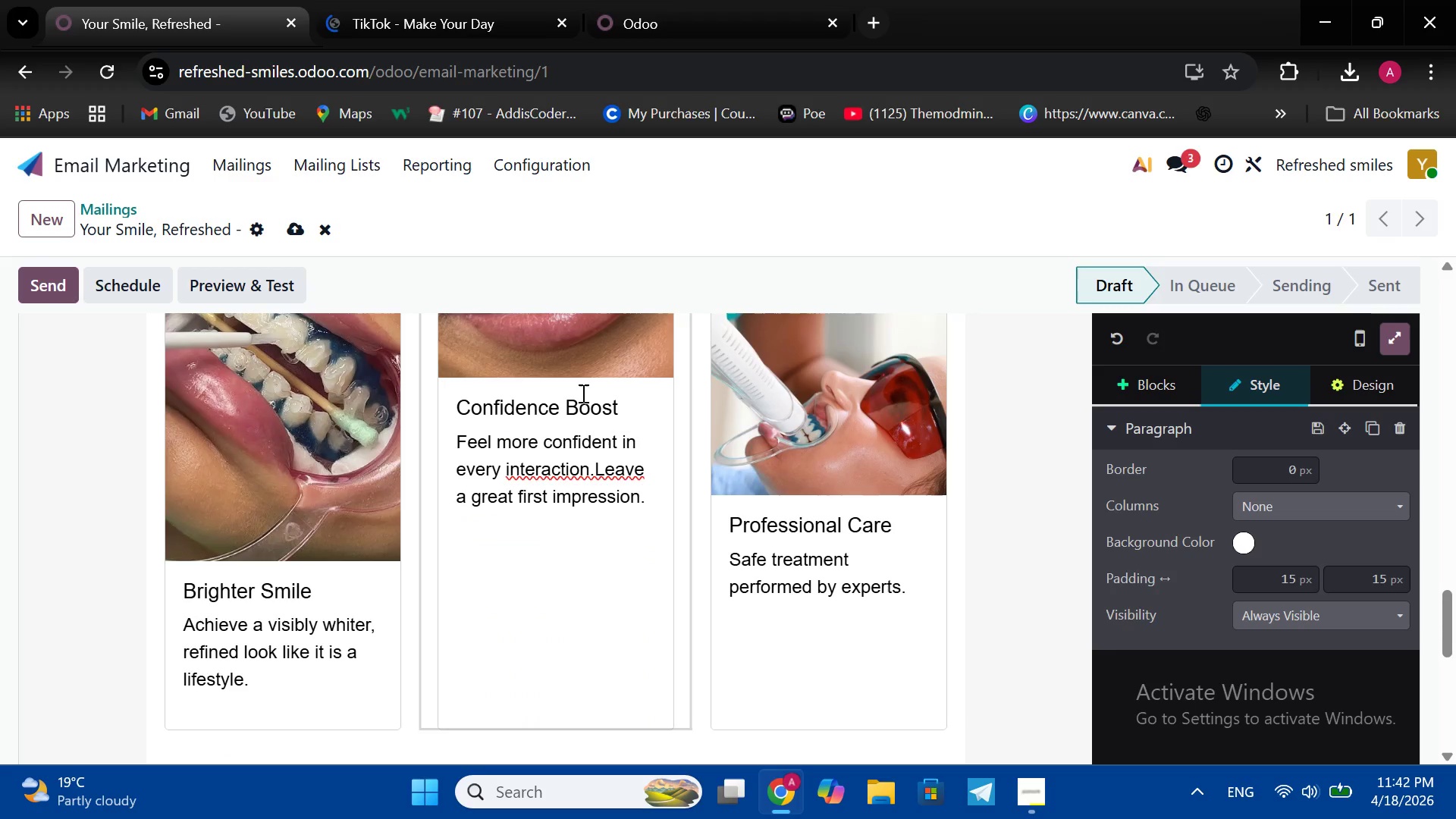 
scroll: coordinate [582, 393], scroll_direction: none, amount: 0.0
 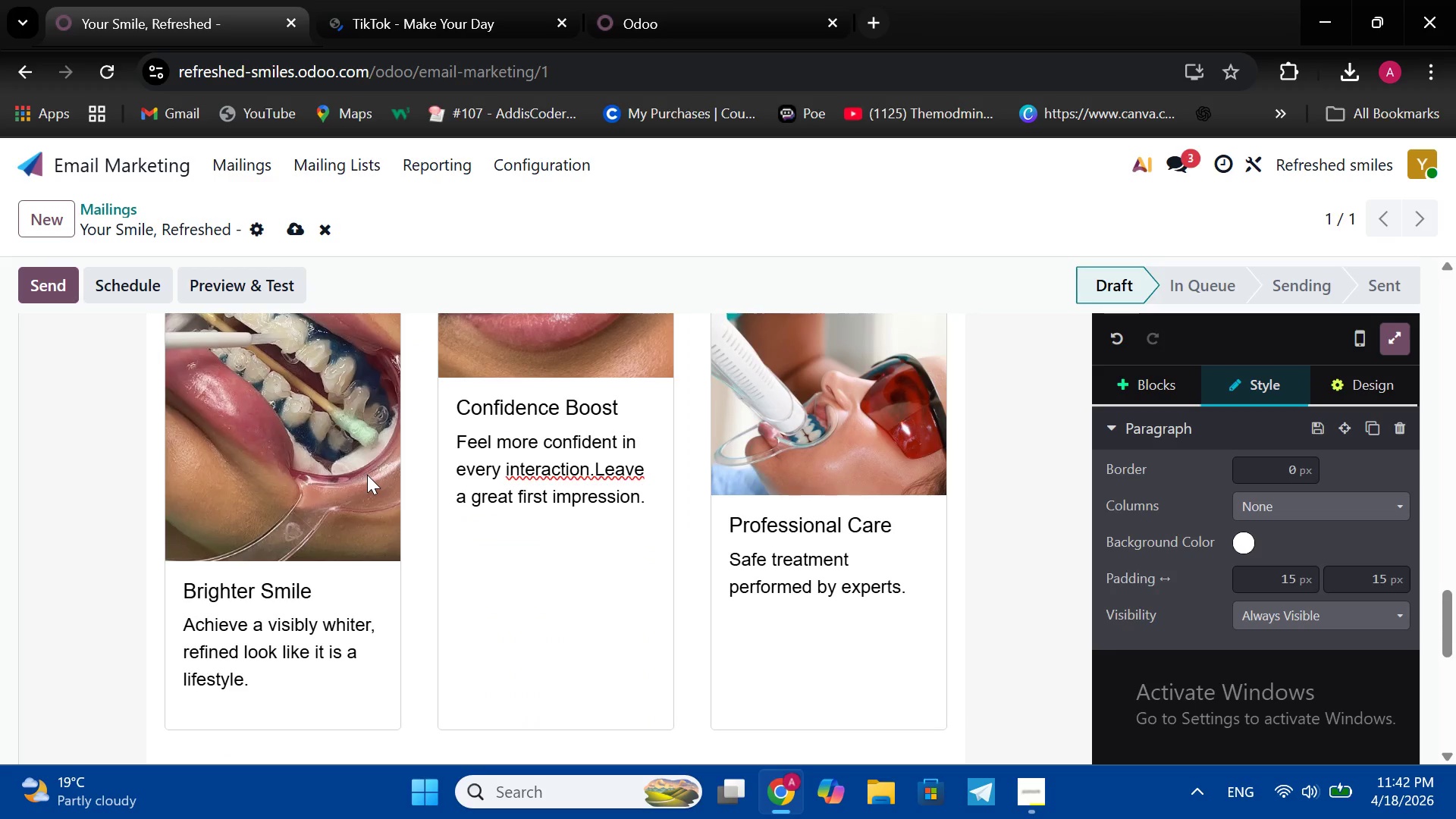 
scroll: coordinate [382, 457], scroll_direction: down, amount: 4.0
 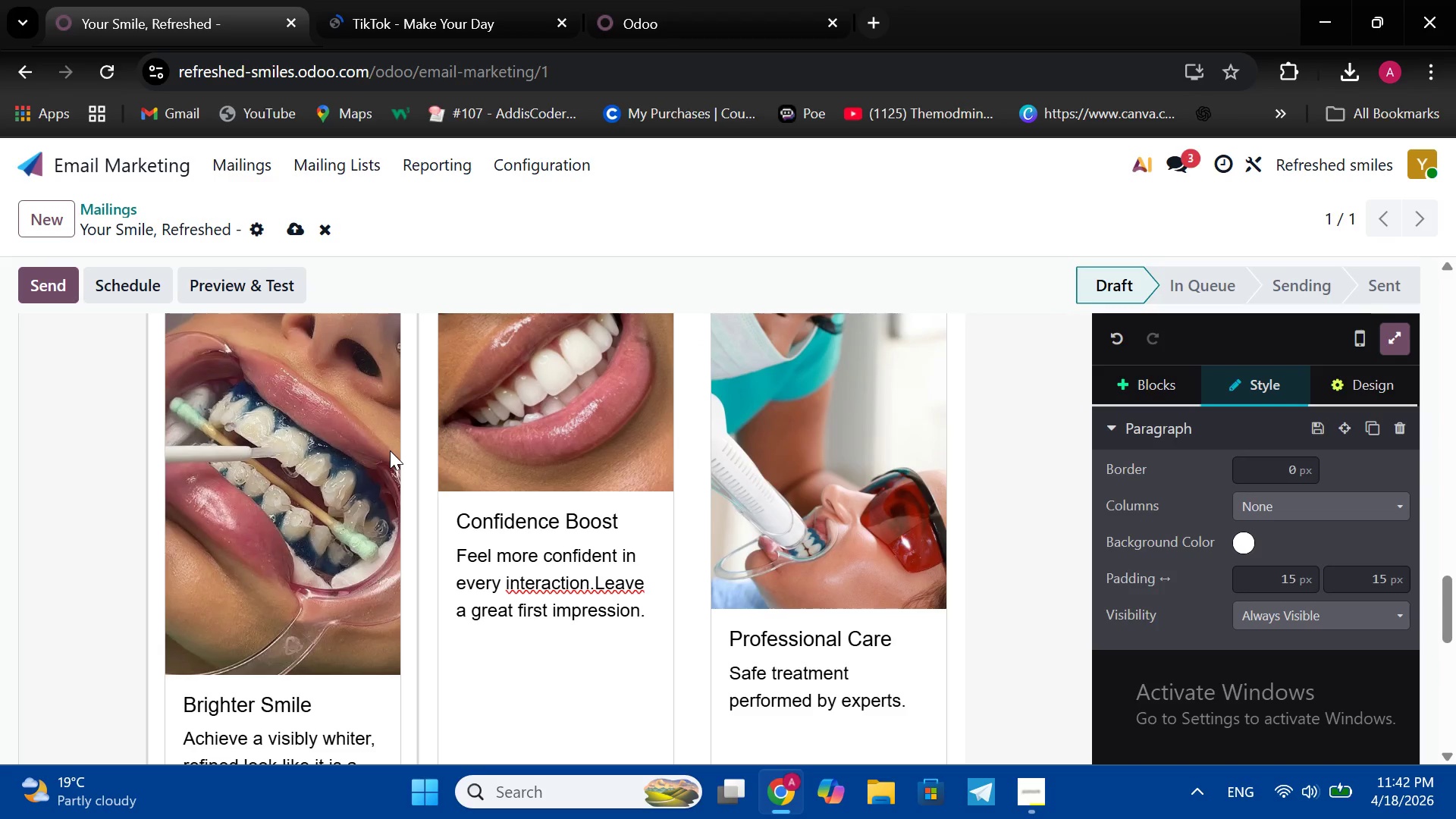 
scroll: coordinate [390, 449], scroll_direction: up, amount: 11.0
 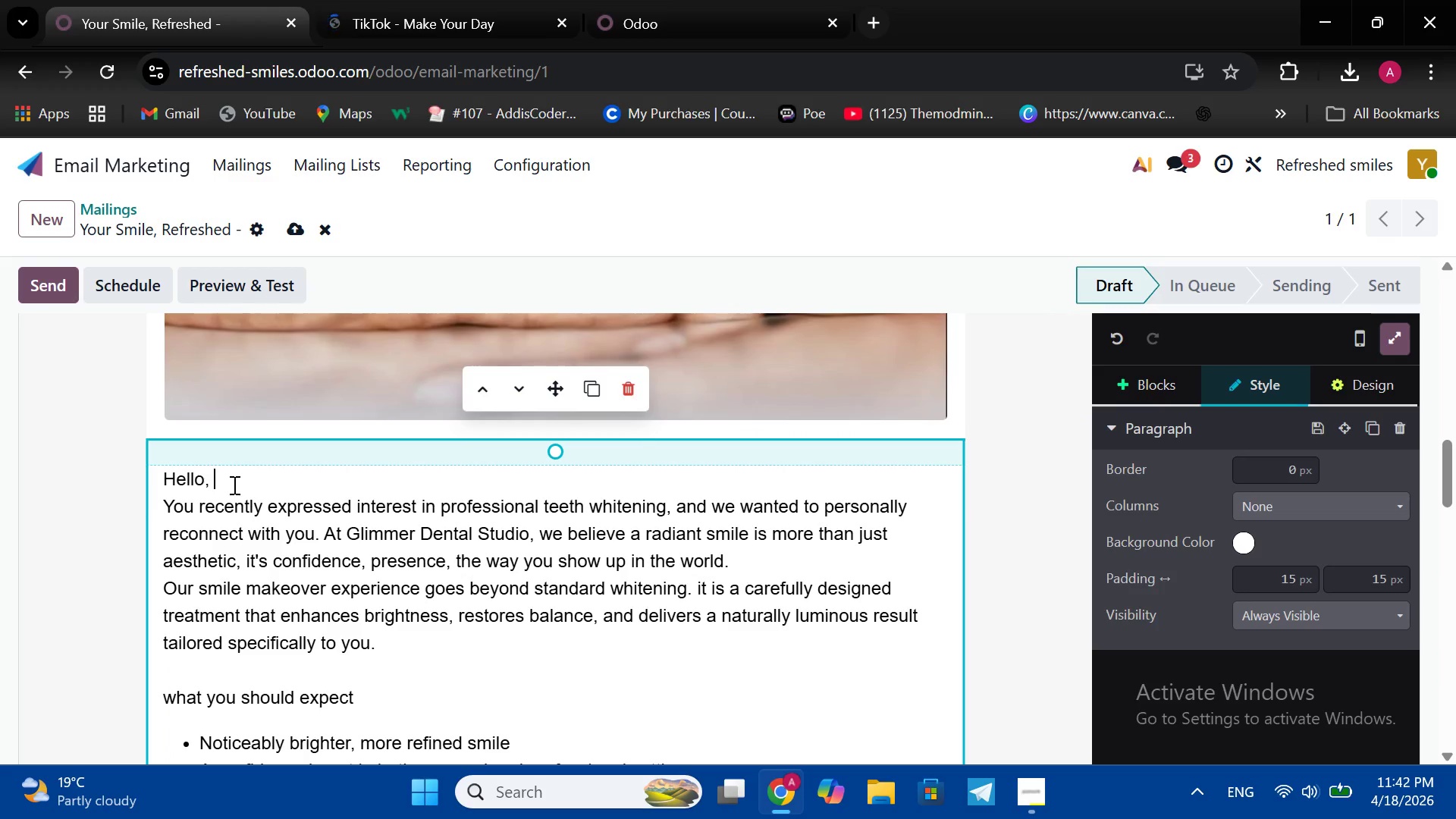 
left_click([233, 485])
 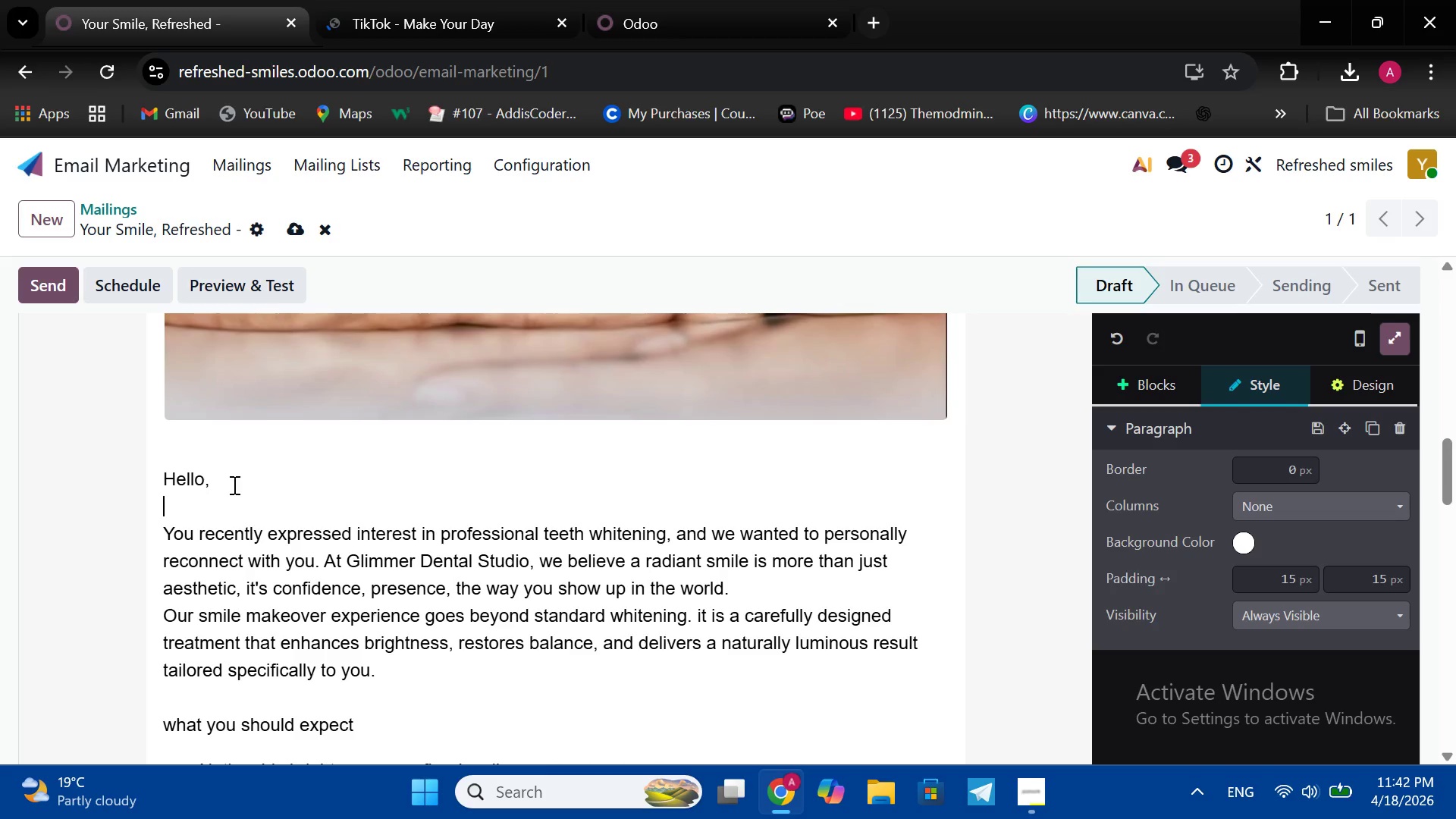 
key(Shift+Enter)
 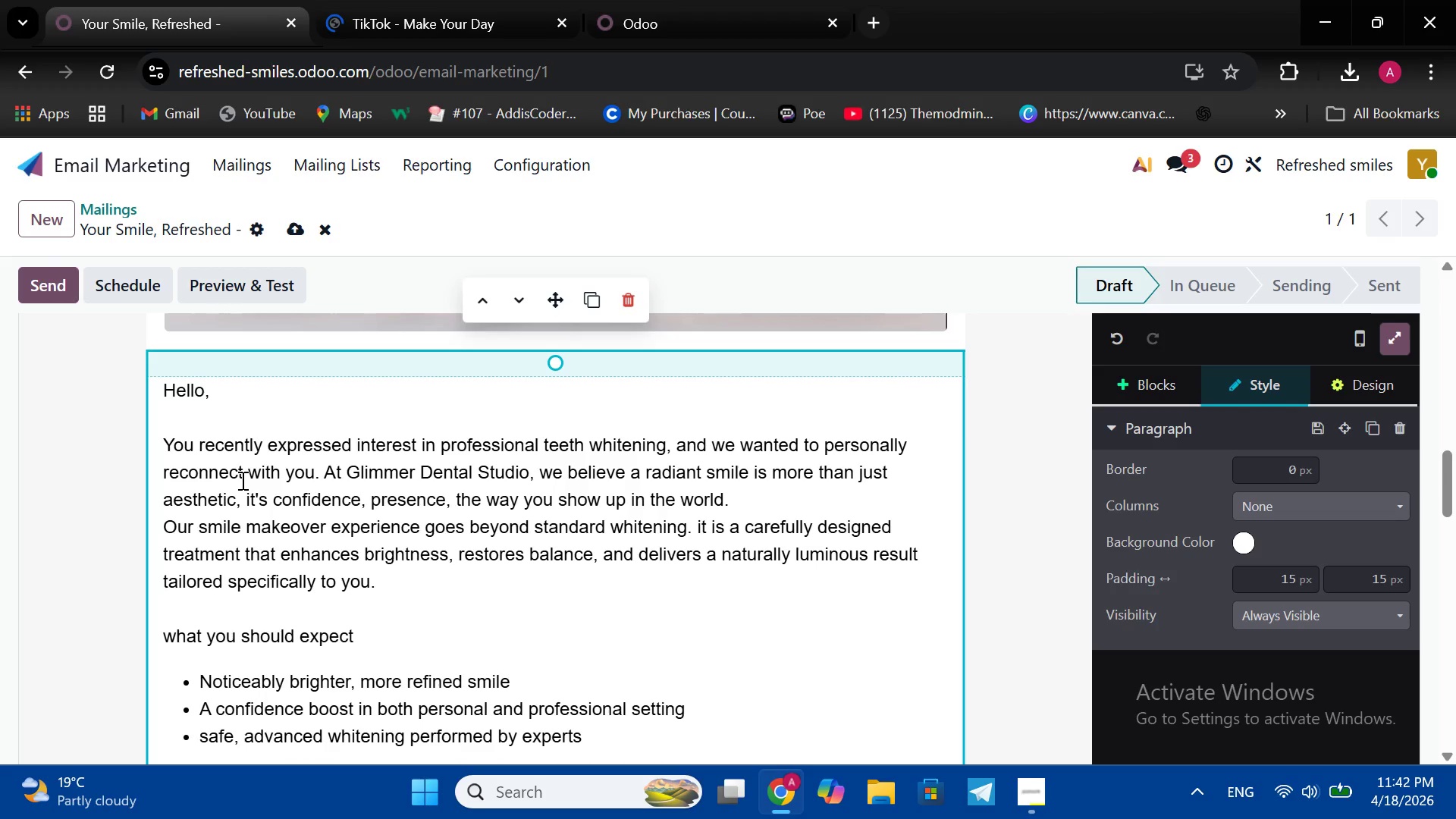 
scroll: coordinate [241, 480], scroll_direction: none, amount: 0.0
 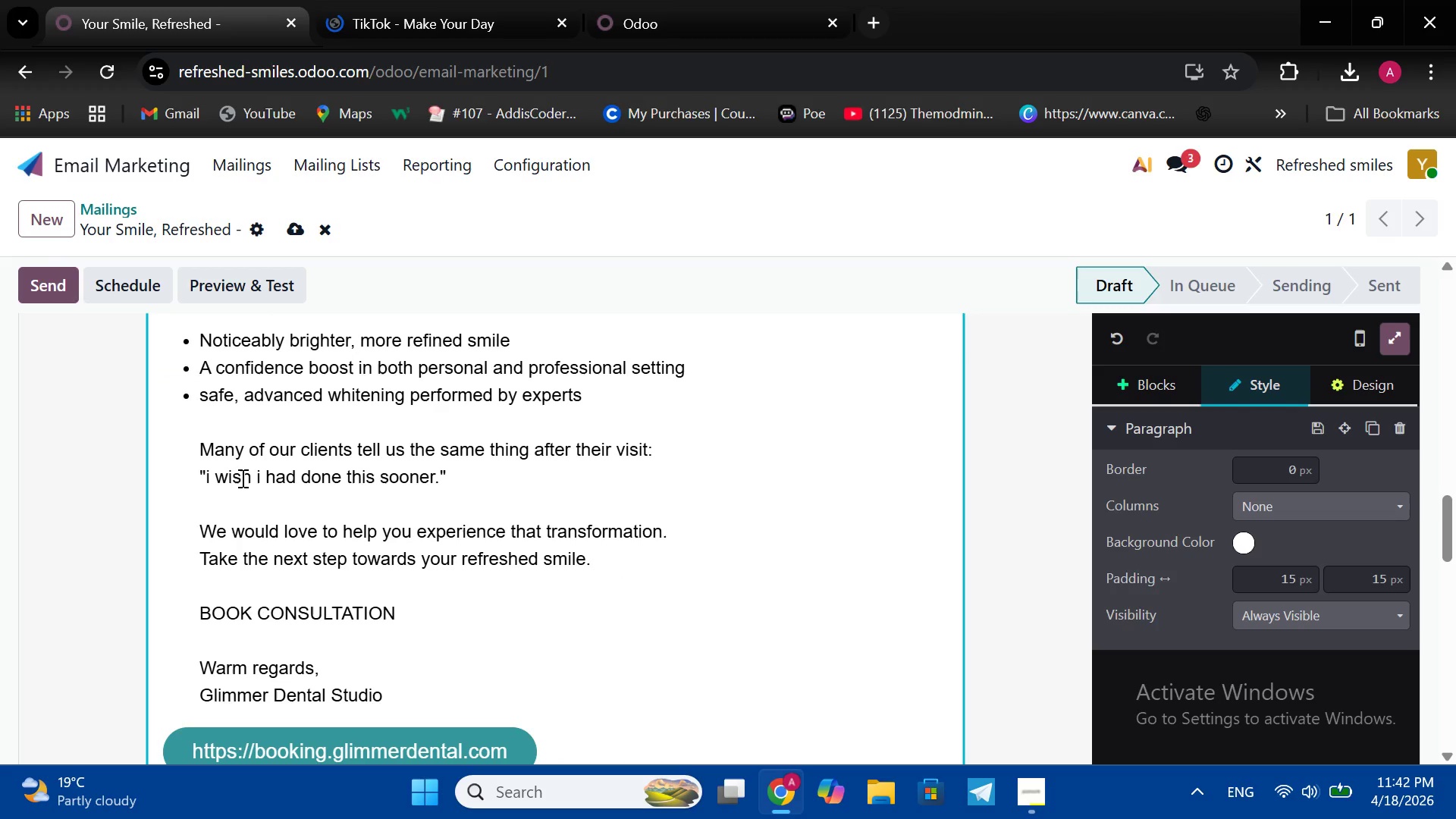 
scroll: coordinate [241, 478], scroll_direction: down, amount: 2.0
 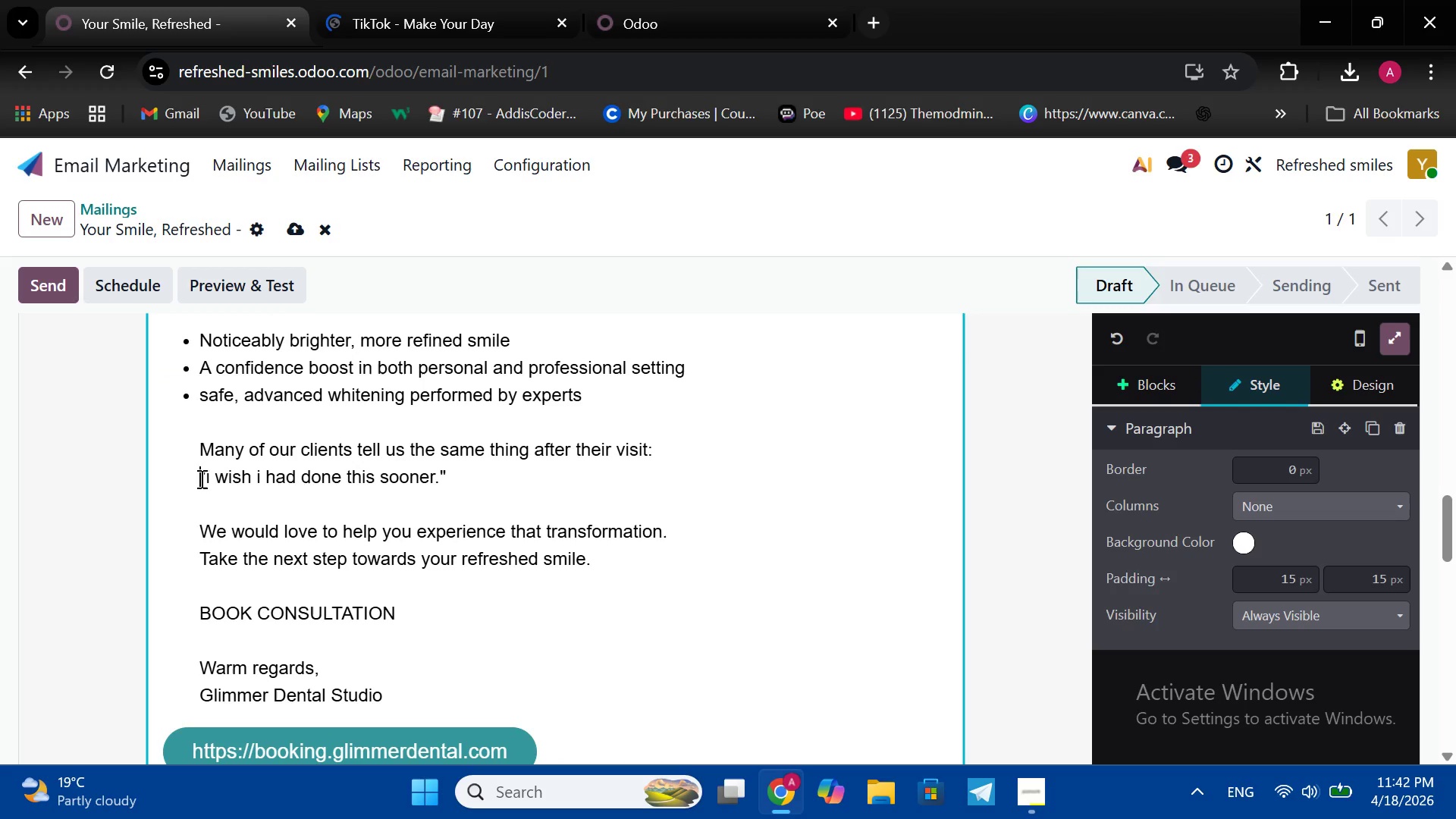 
left_click([200, 479])
 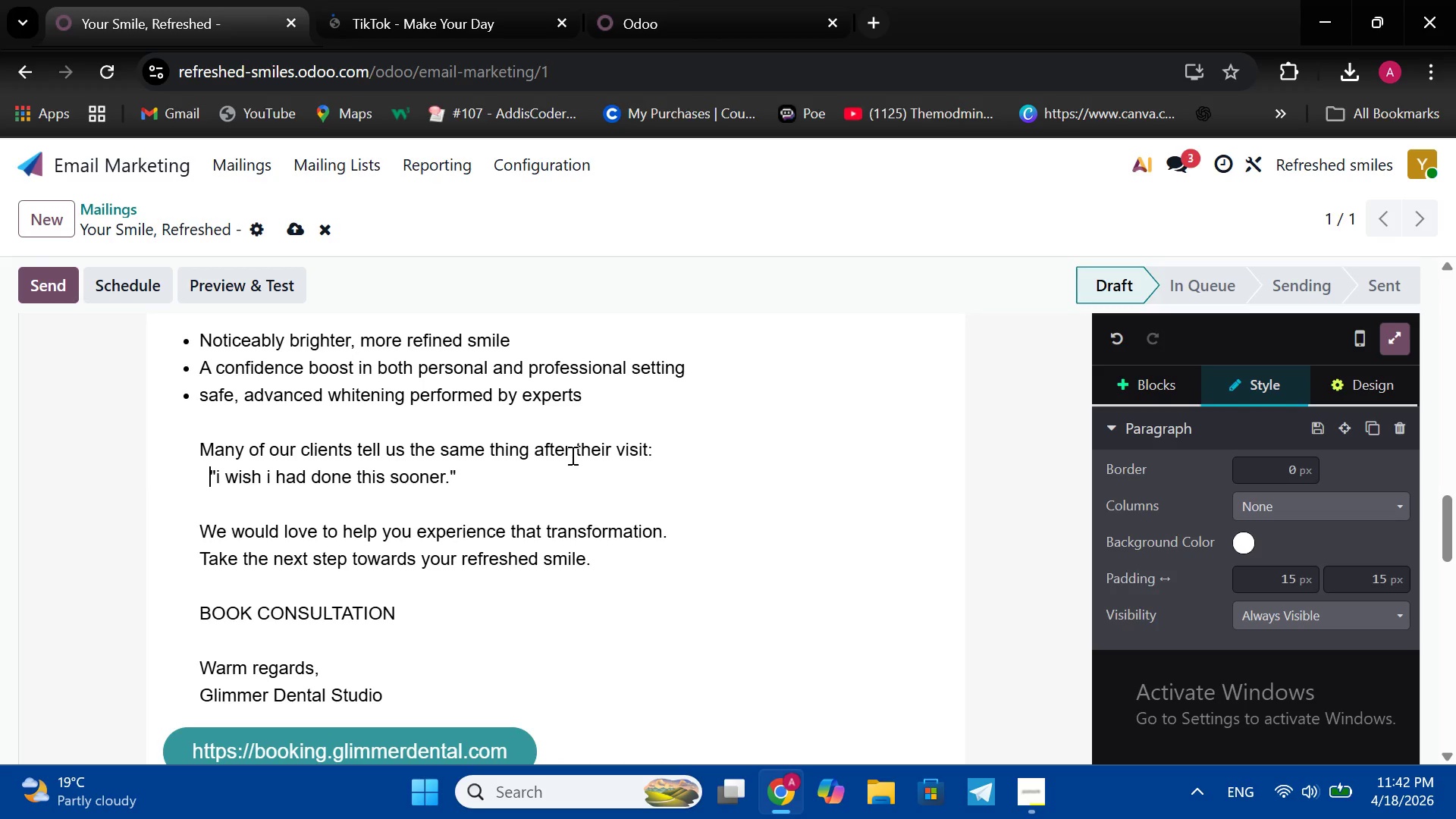 
key(Space)
 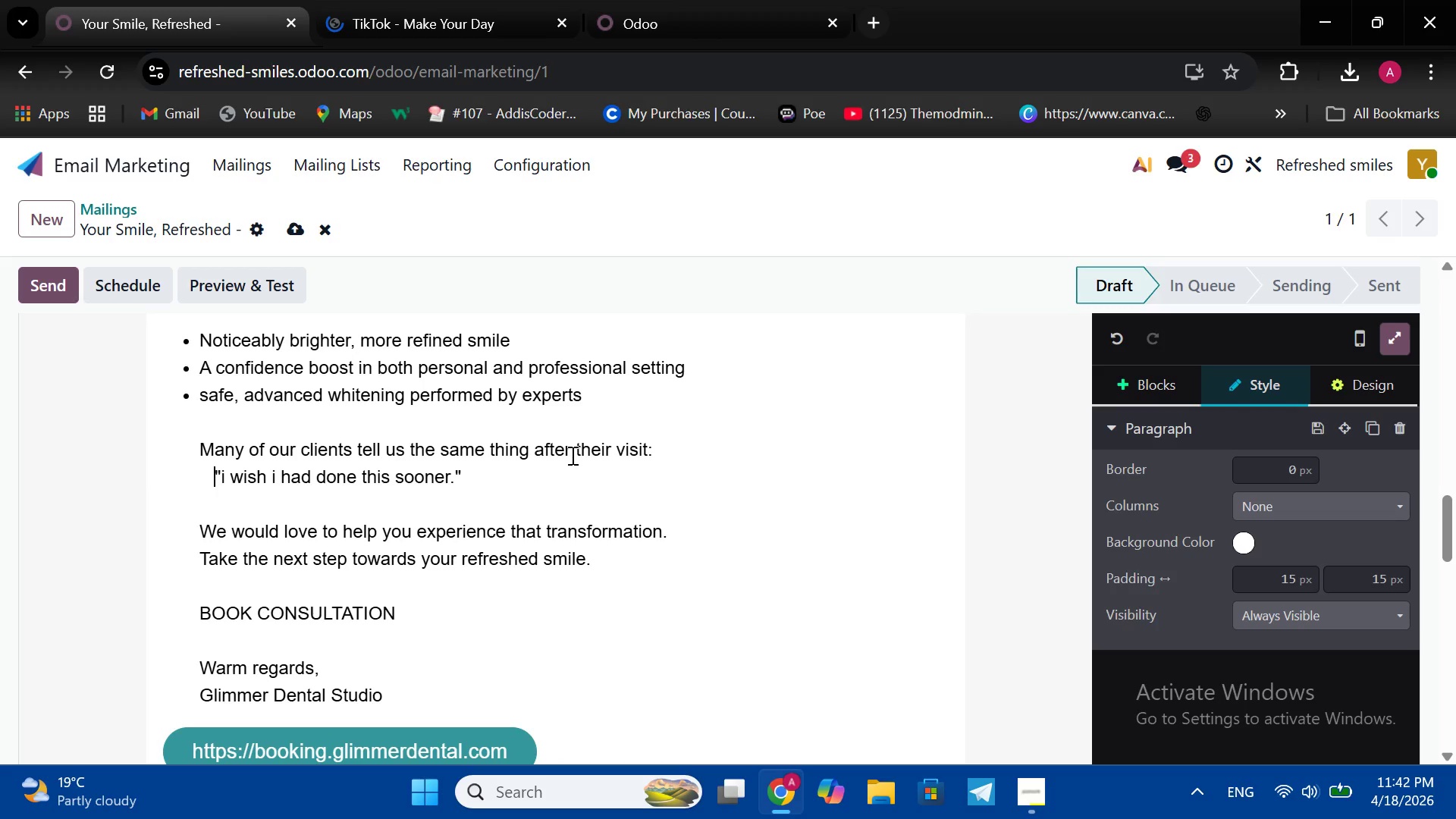 
key(Space)
 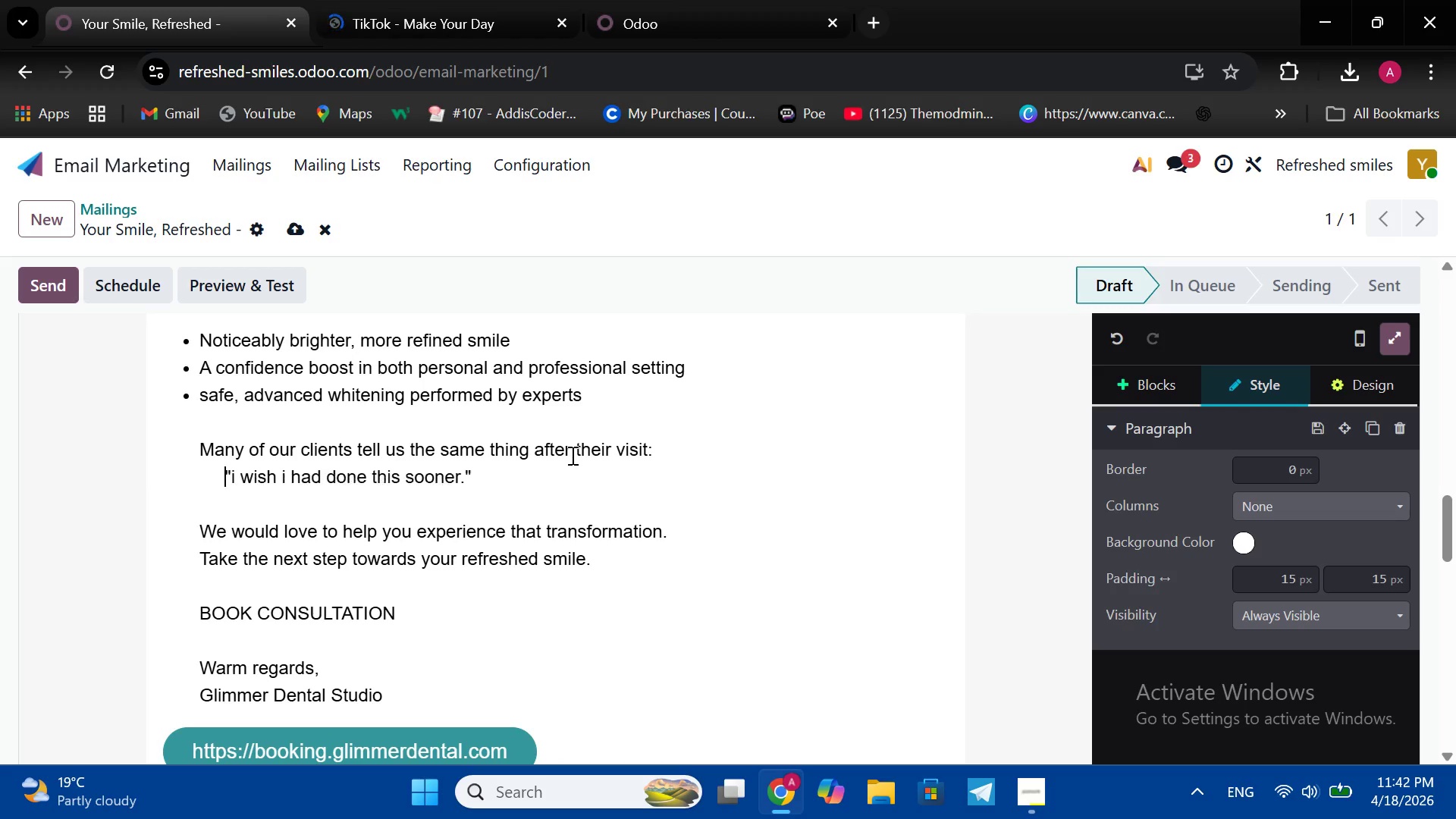 
key(Space)
 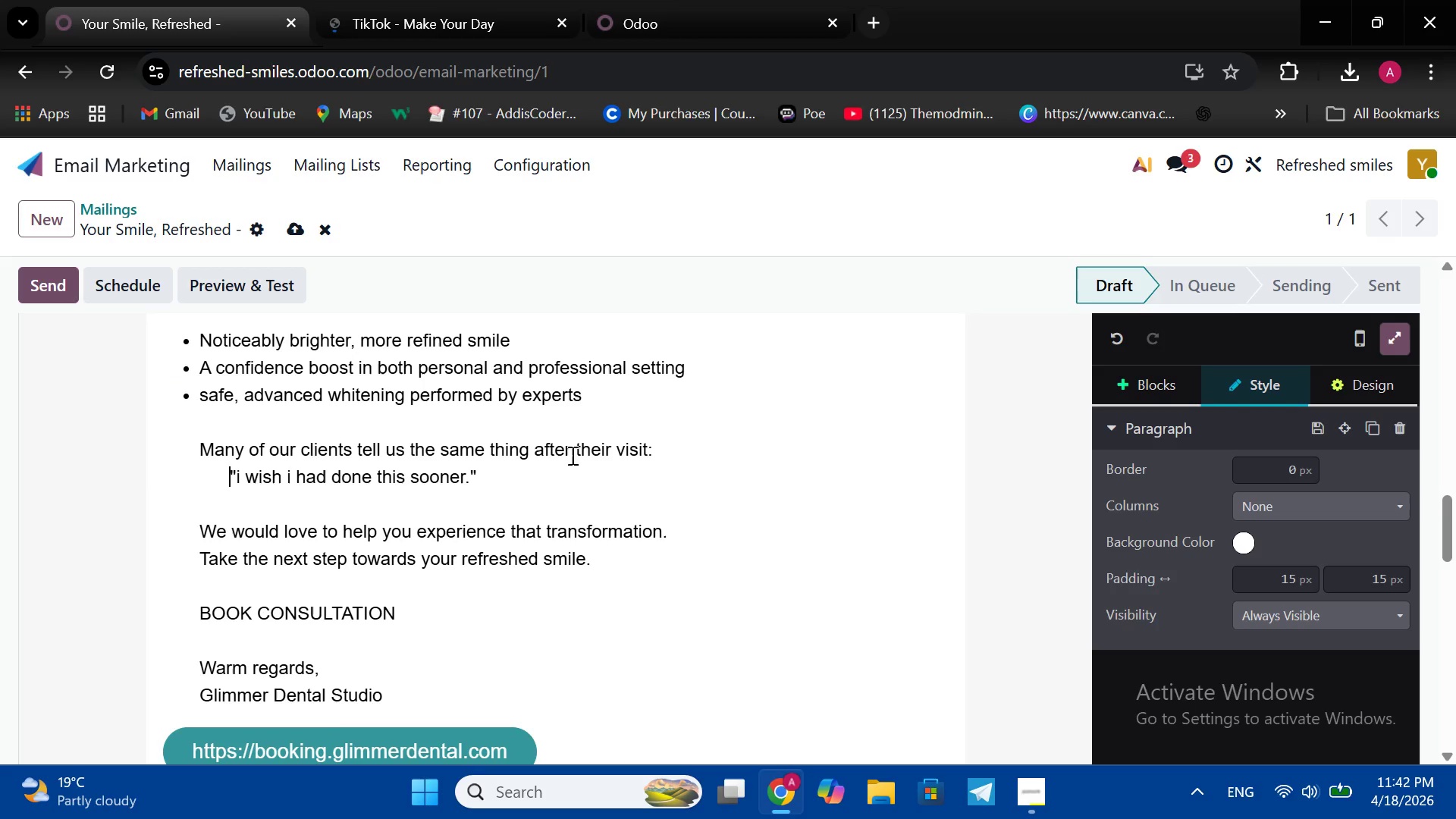 
key(Space)
 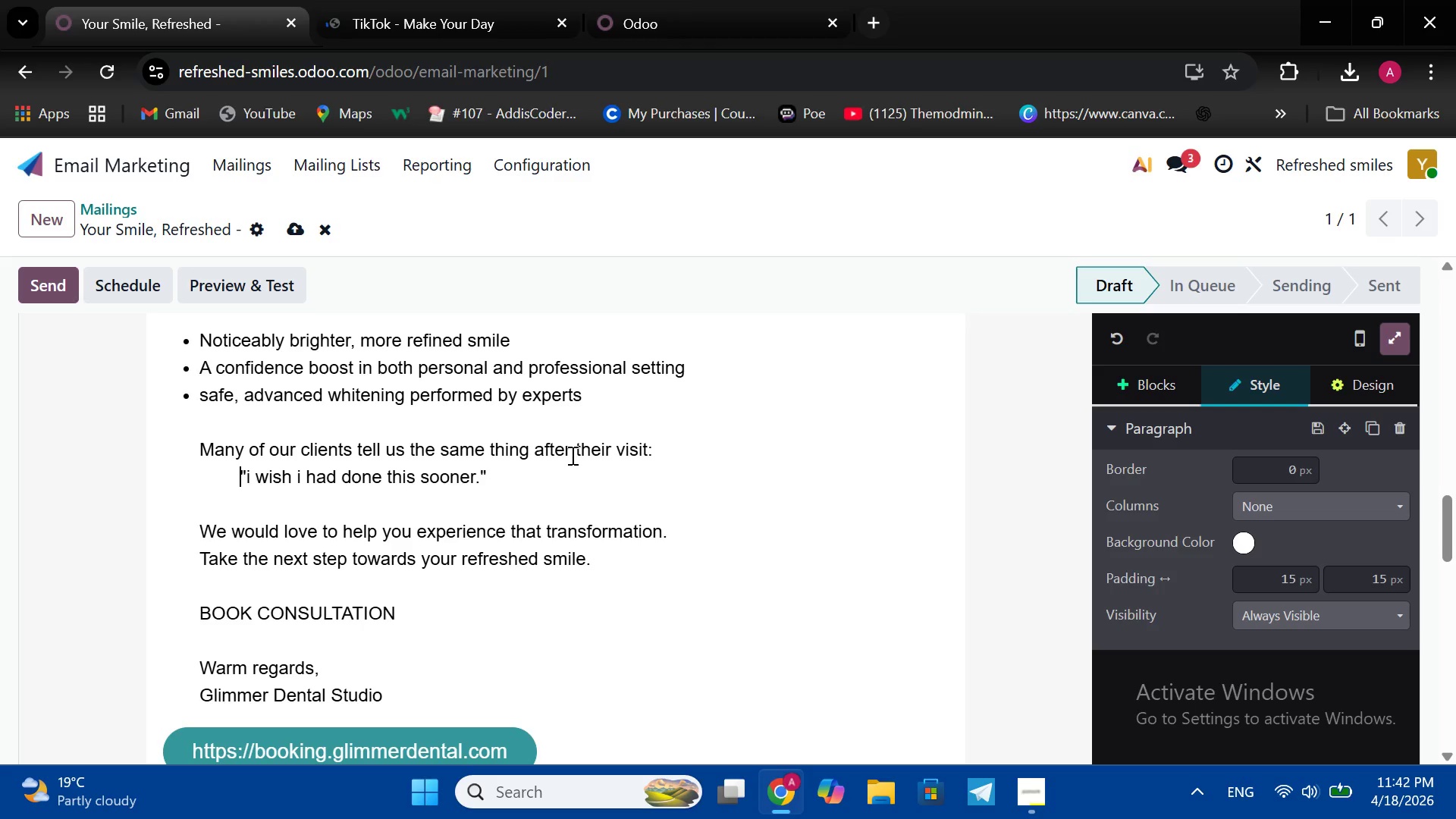 
key(Space)
 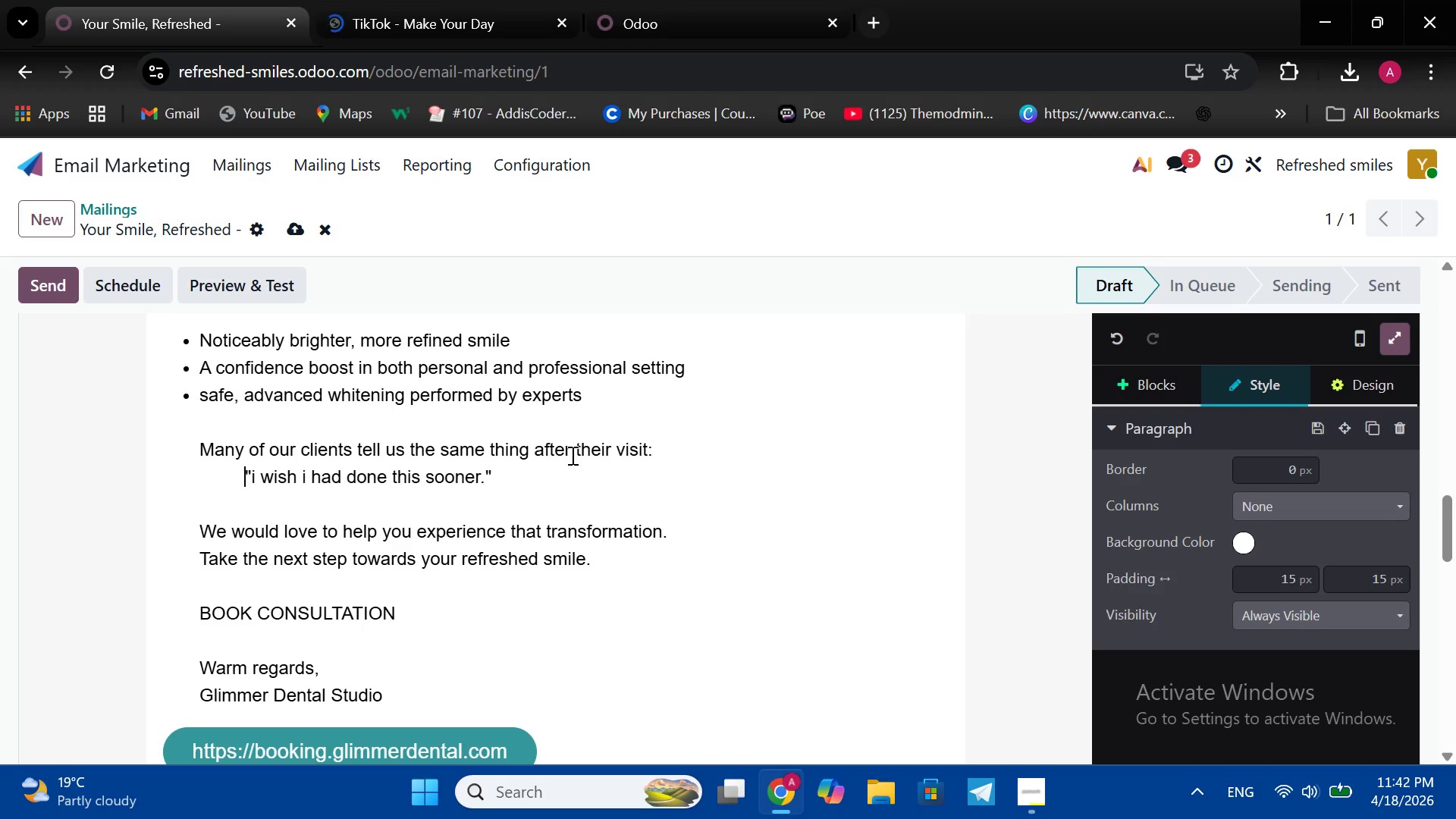 
key(Space)
 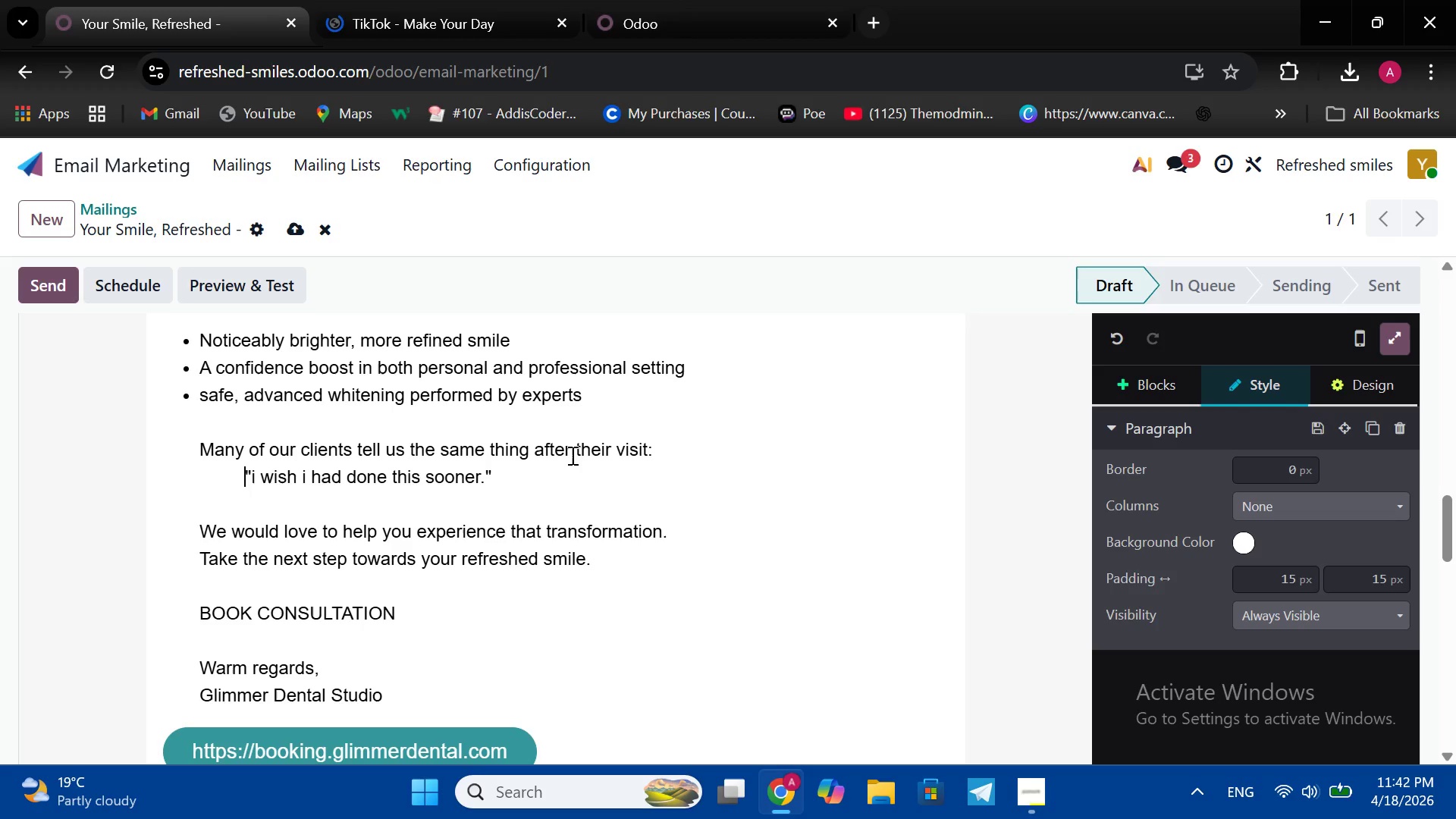 
key(Space)
 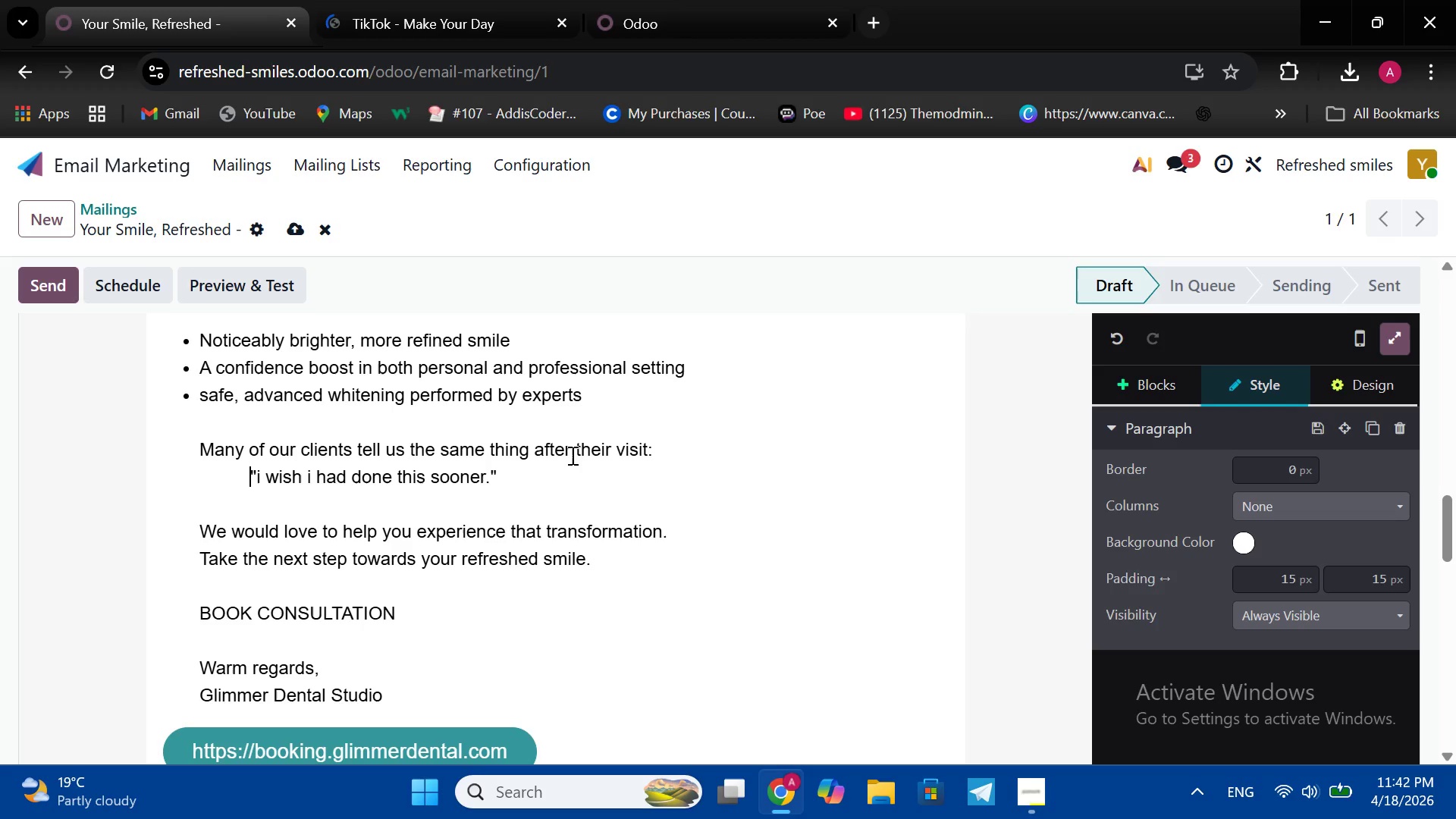 
key(Space)
 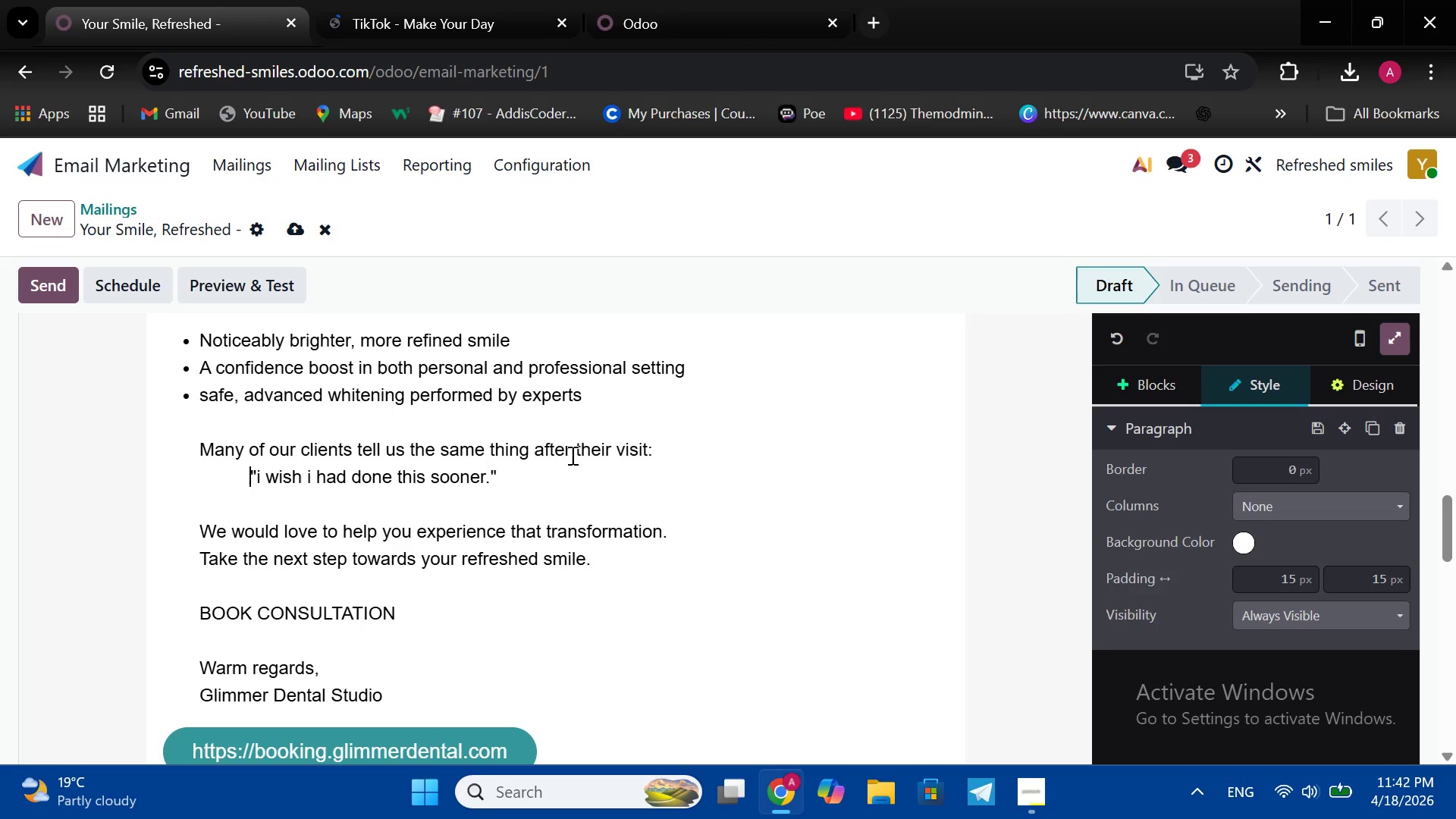 
key(Space)
 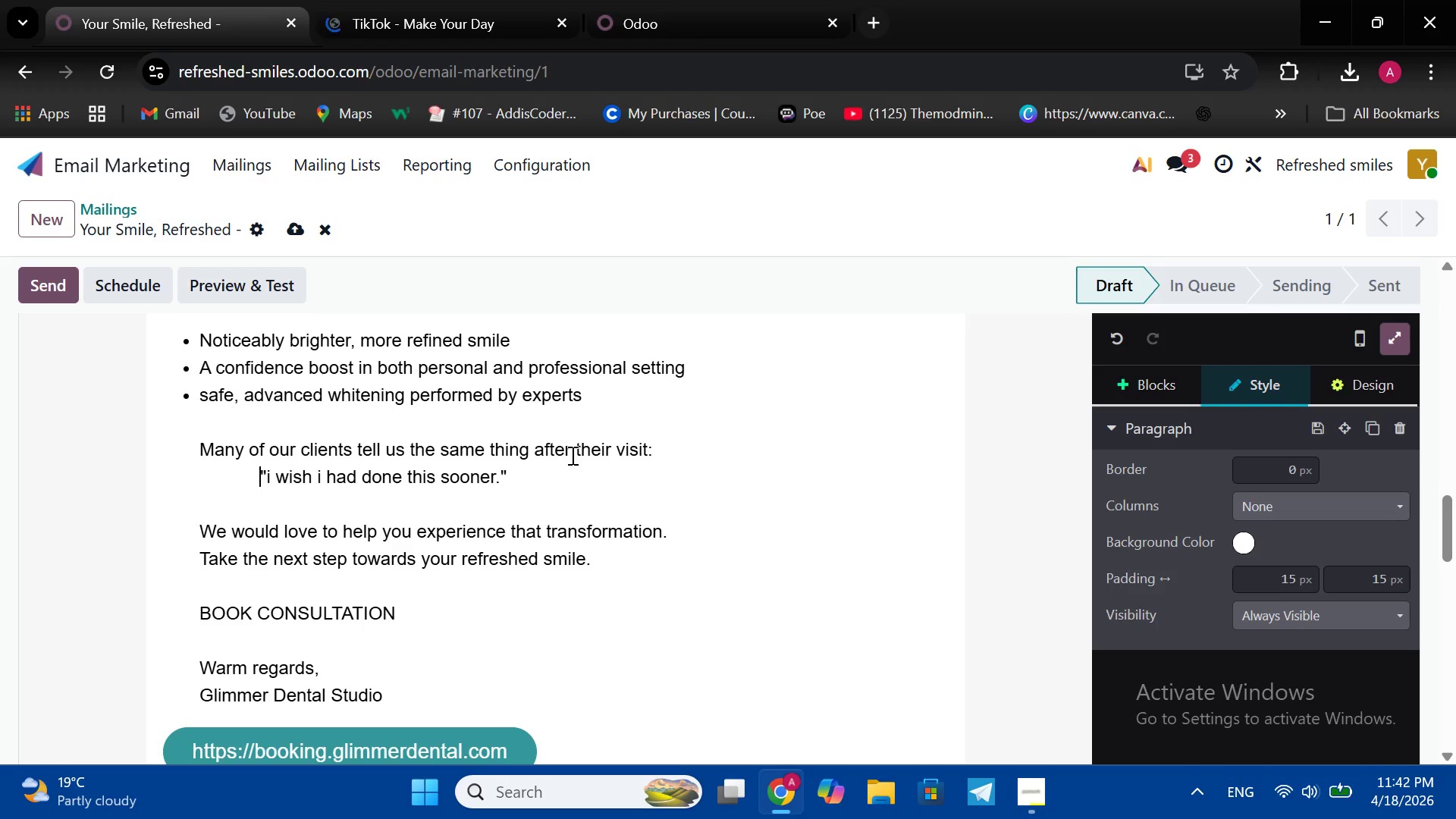 
key(Space)
 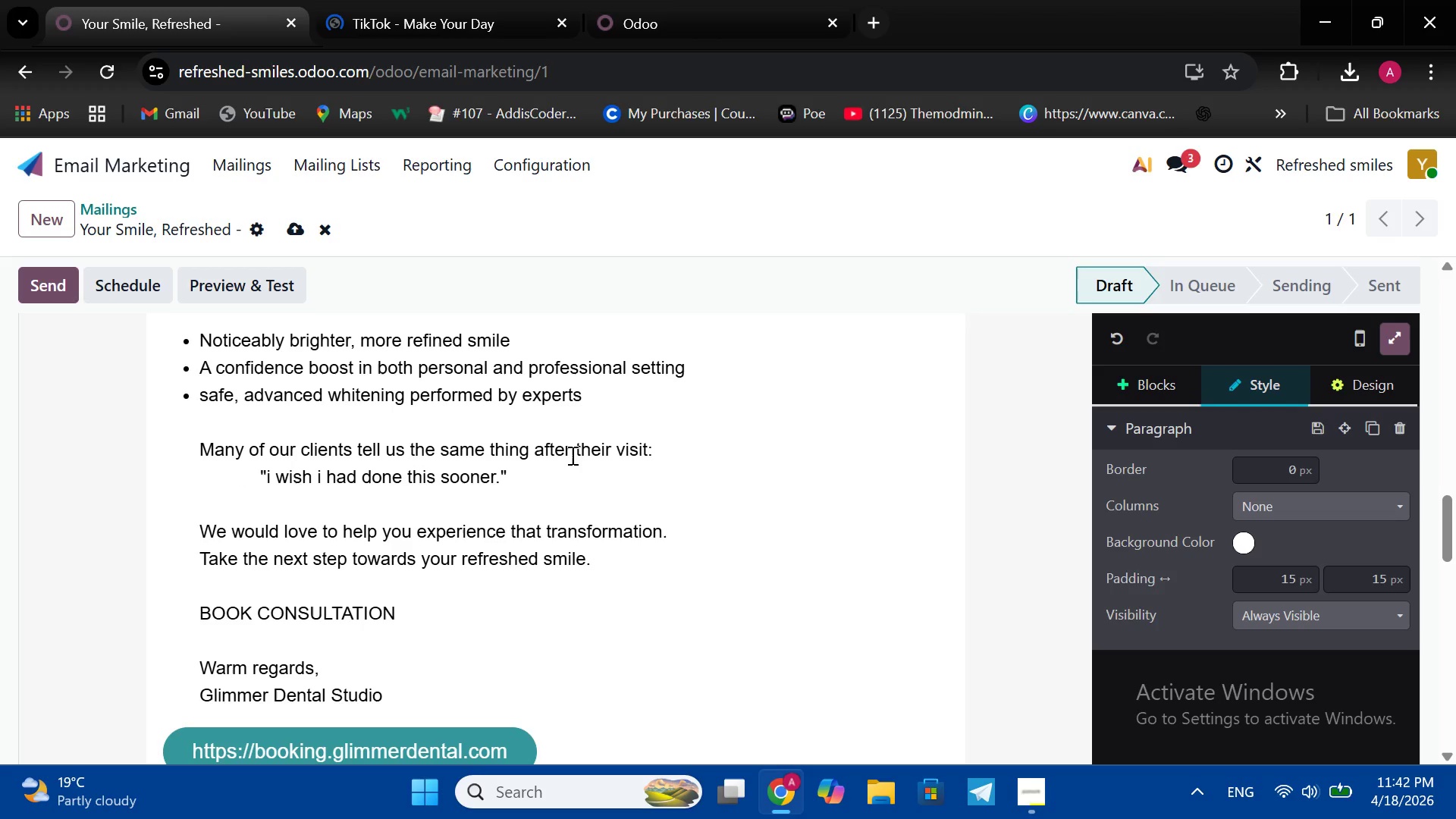 
key(Space)
 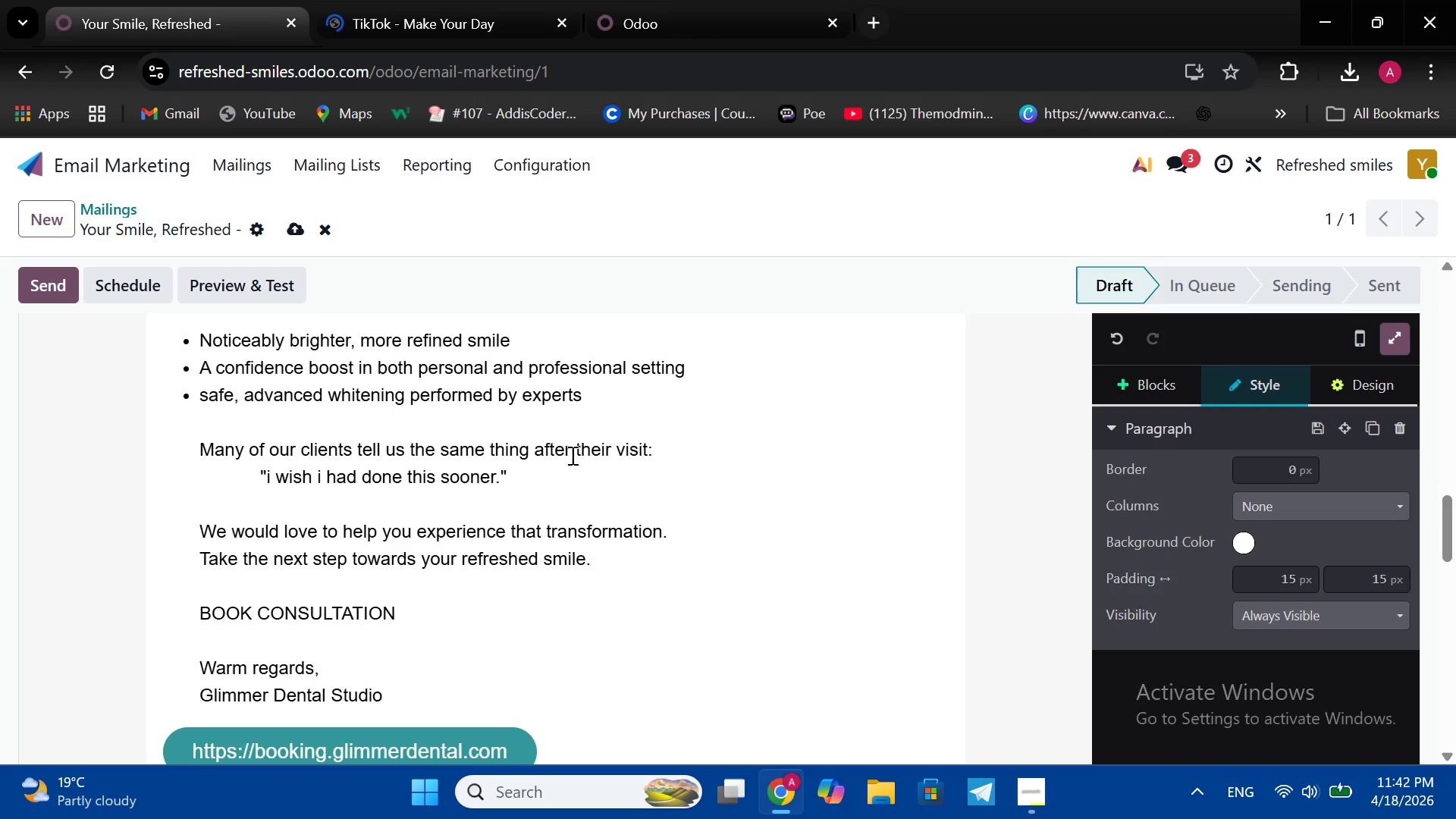 
key(Space)
 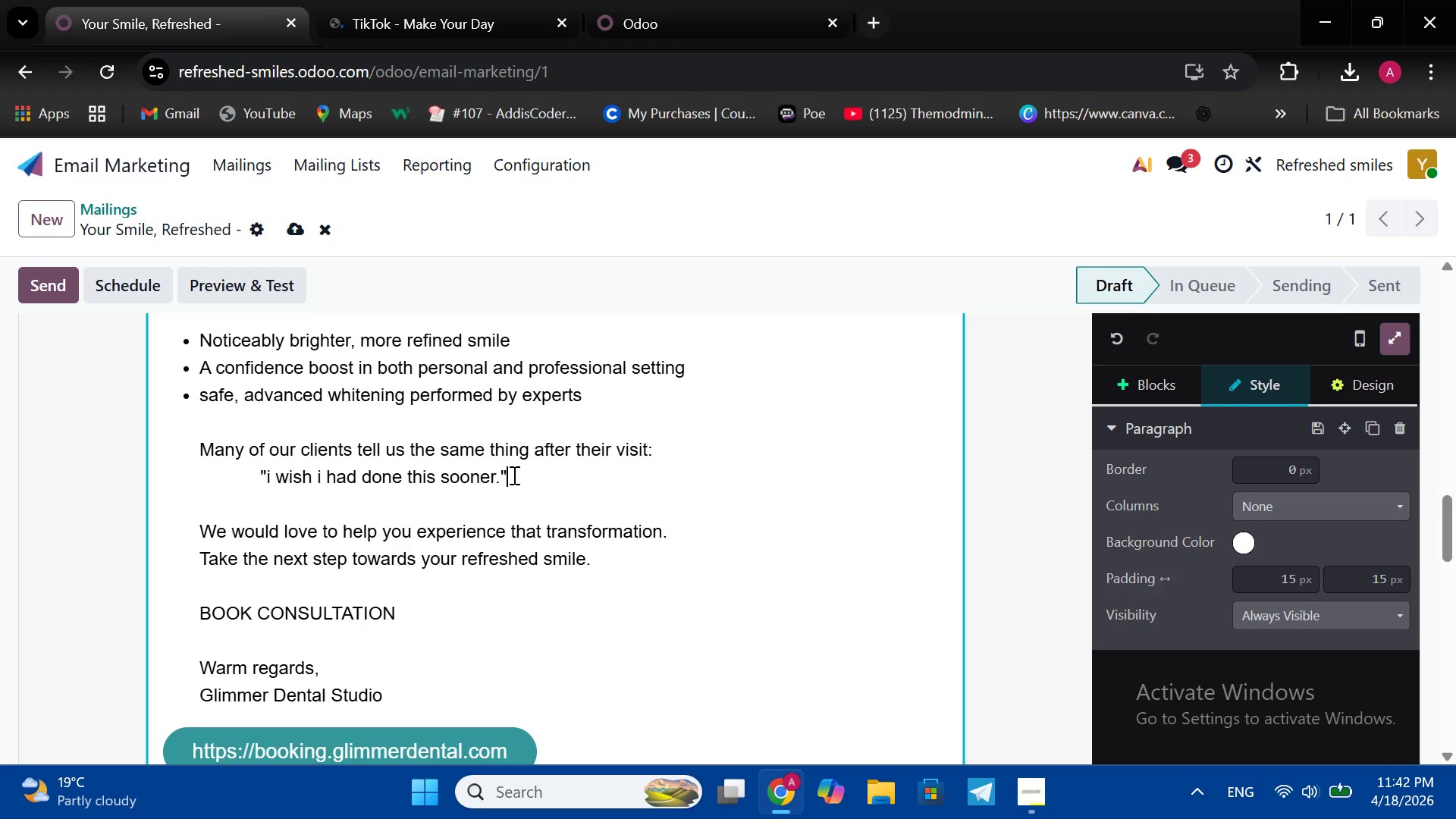 
left_click_drag(start_coordinate=[513, 475], to_coordinate=[259, 475])
 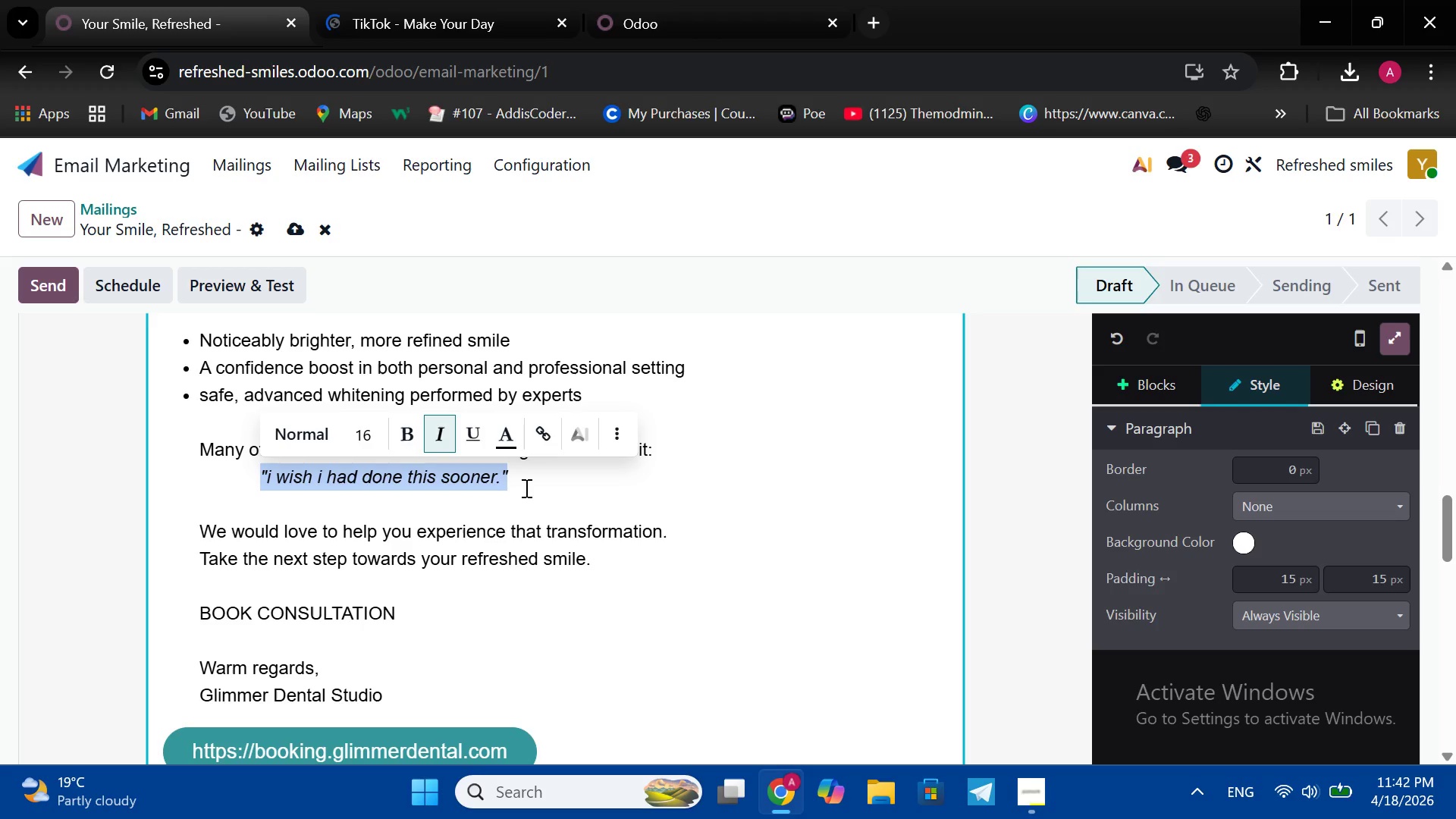 
left_click([532, 490])
 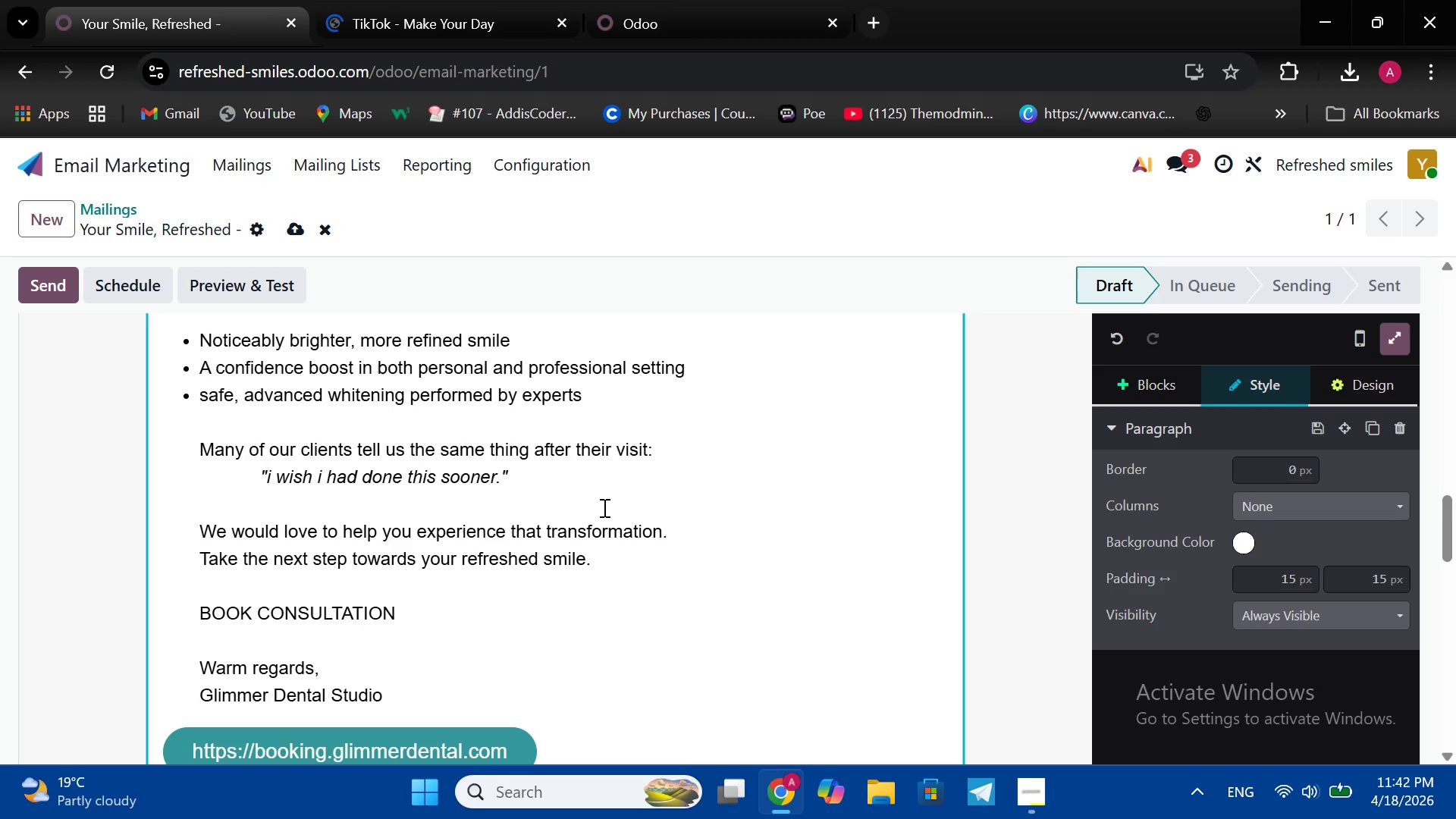 
wait(12.27)
 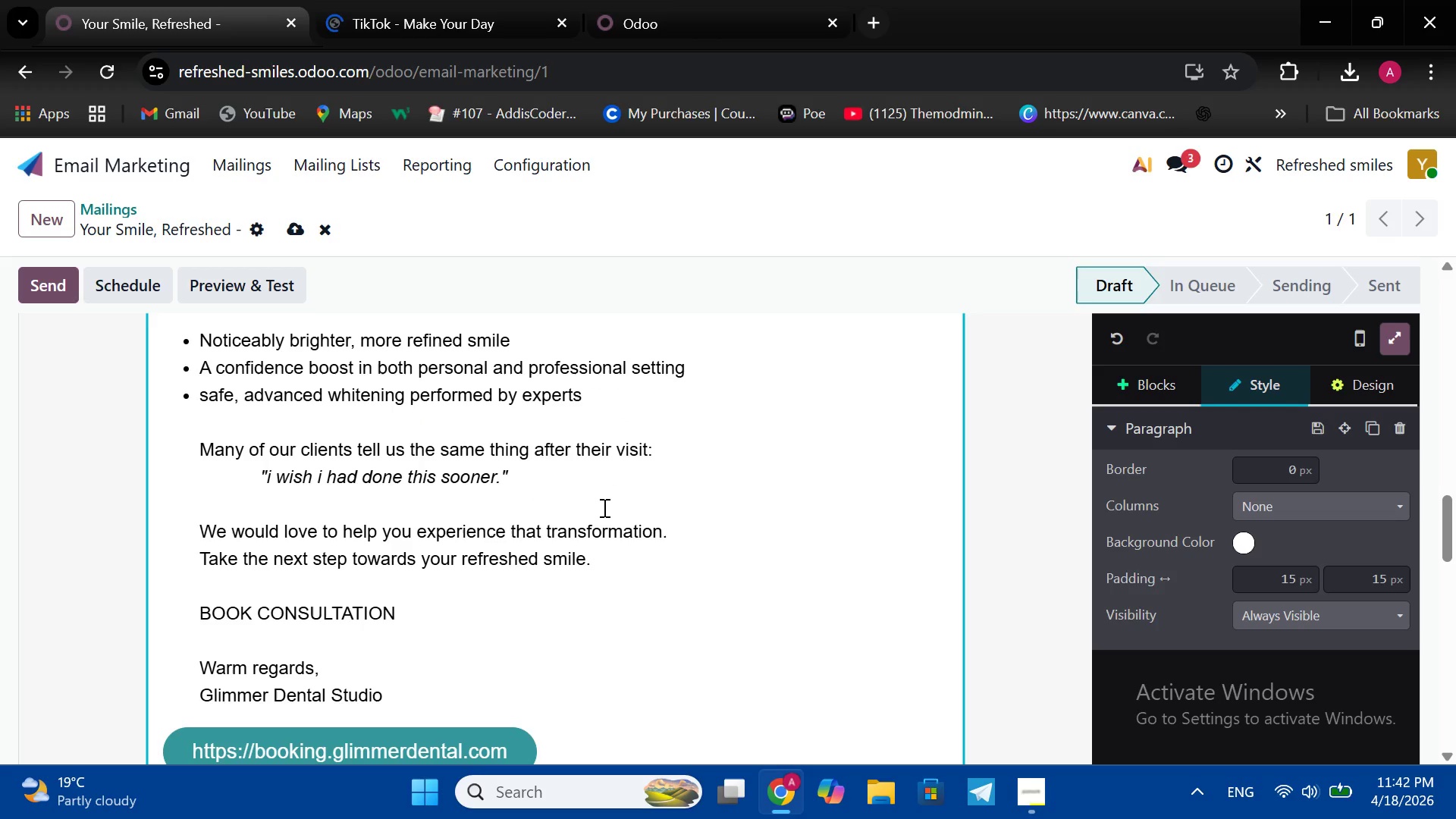 
scroll: coordinate [577, 588], scroll_direction: up, amount: 1.0
 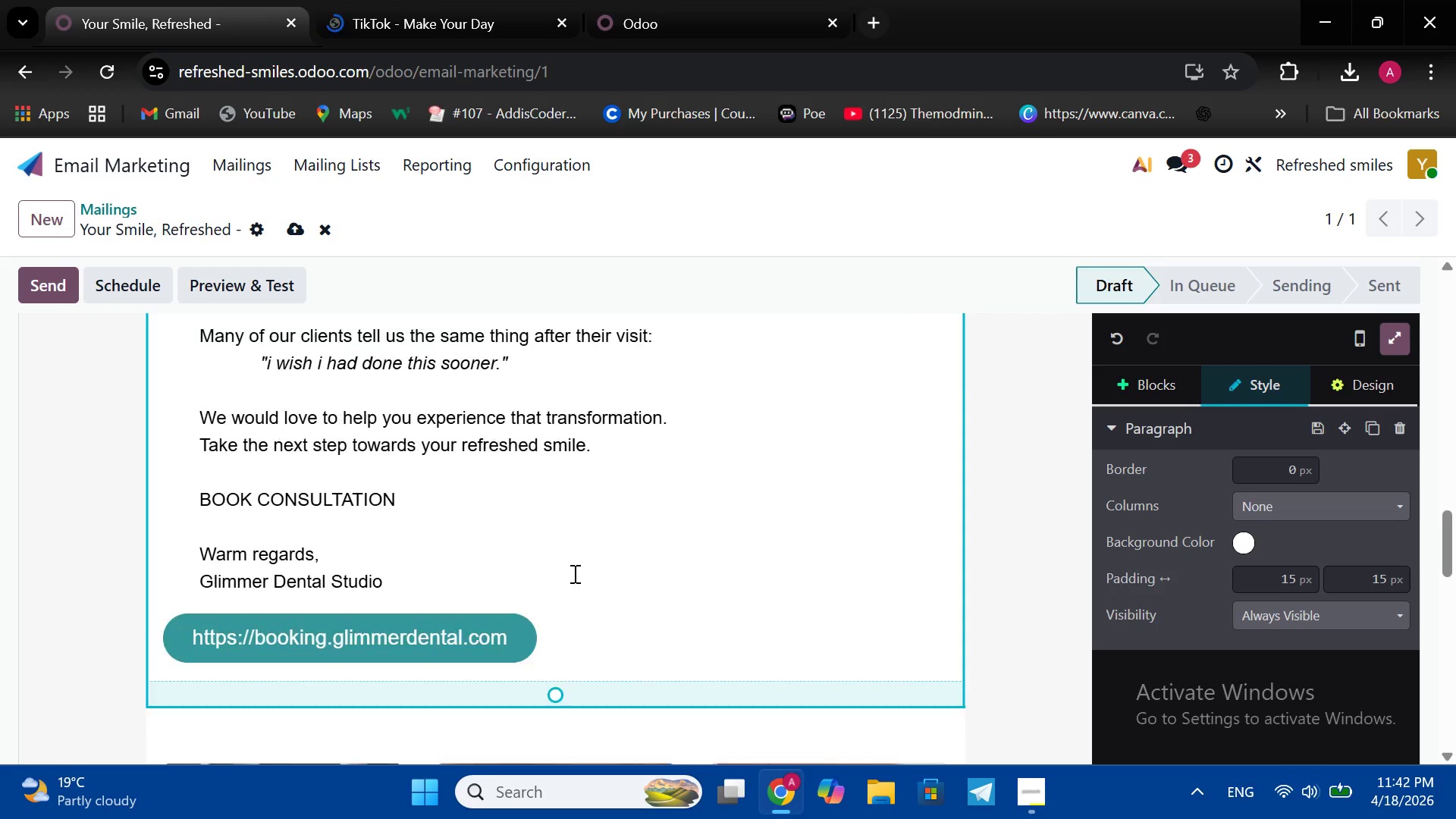 
scroll: coordinate [577, 588], scroll_direction: down, amount: 2.0
 